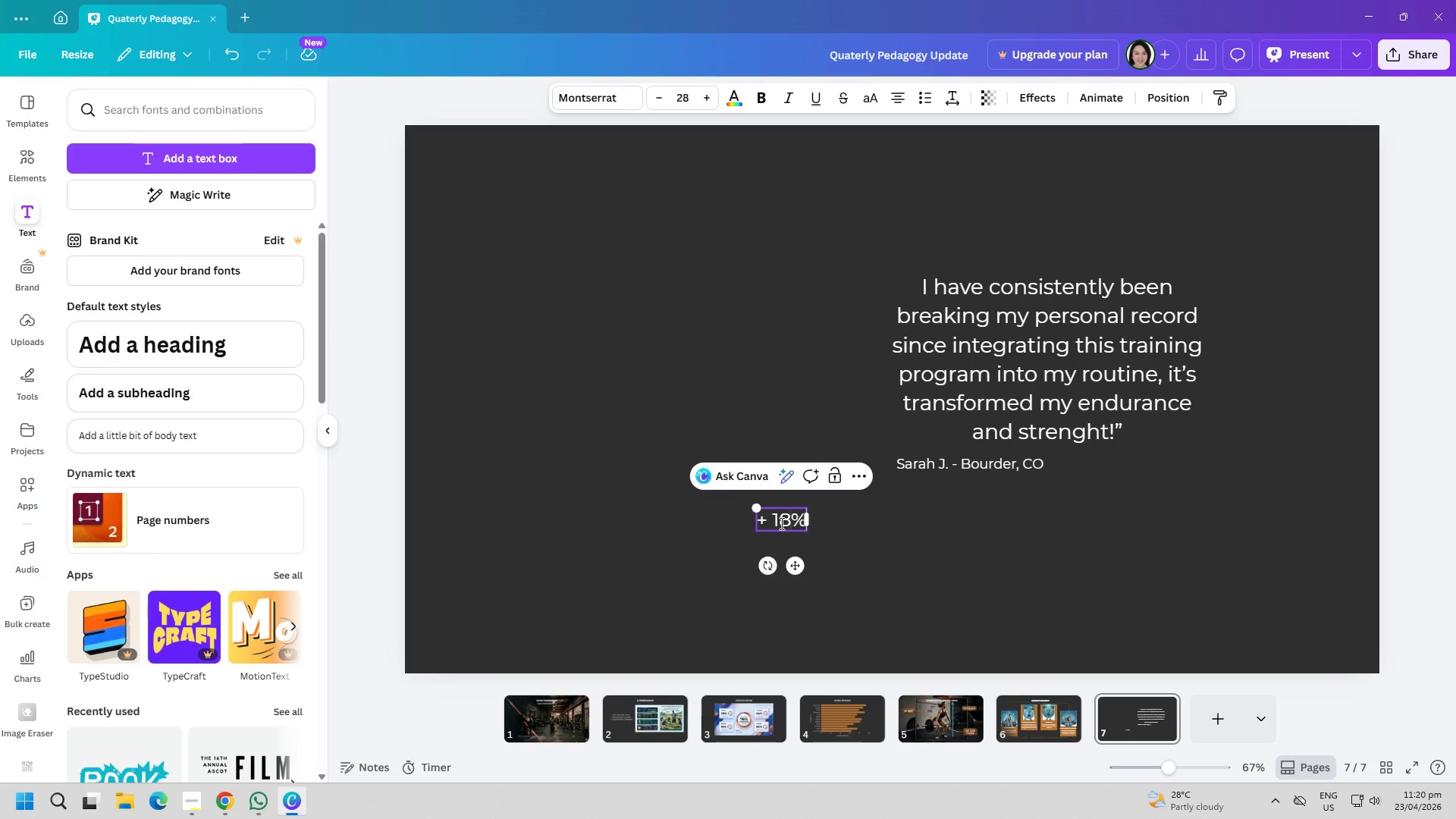 
key(ArrowRight)
 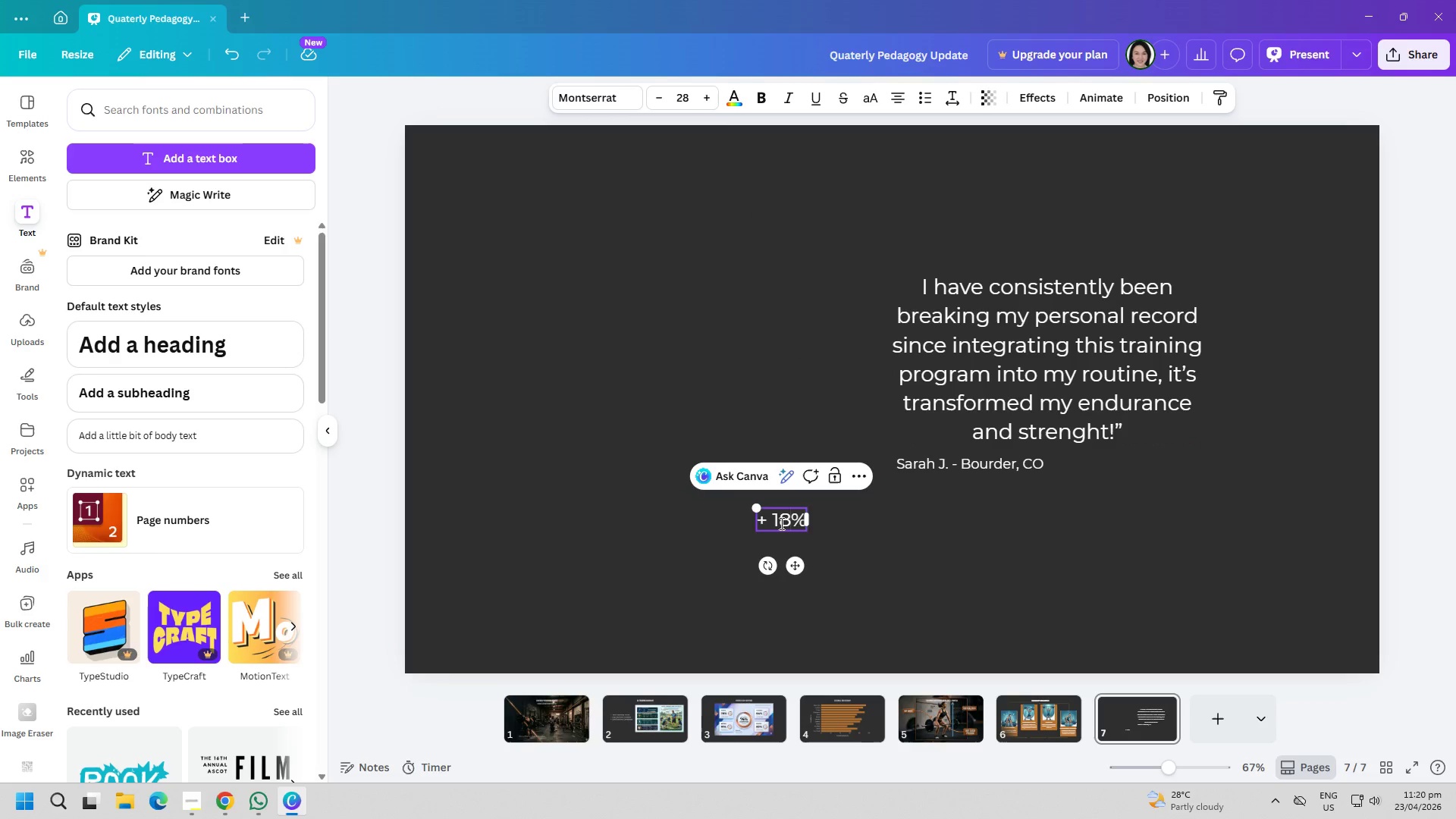 
type( Streng)
 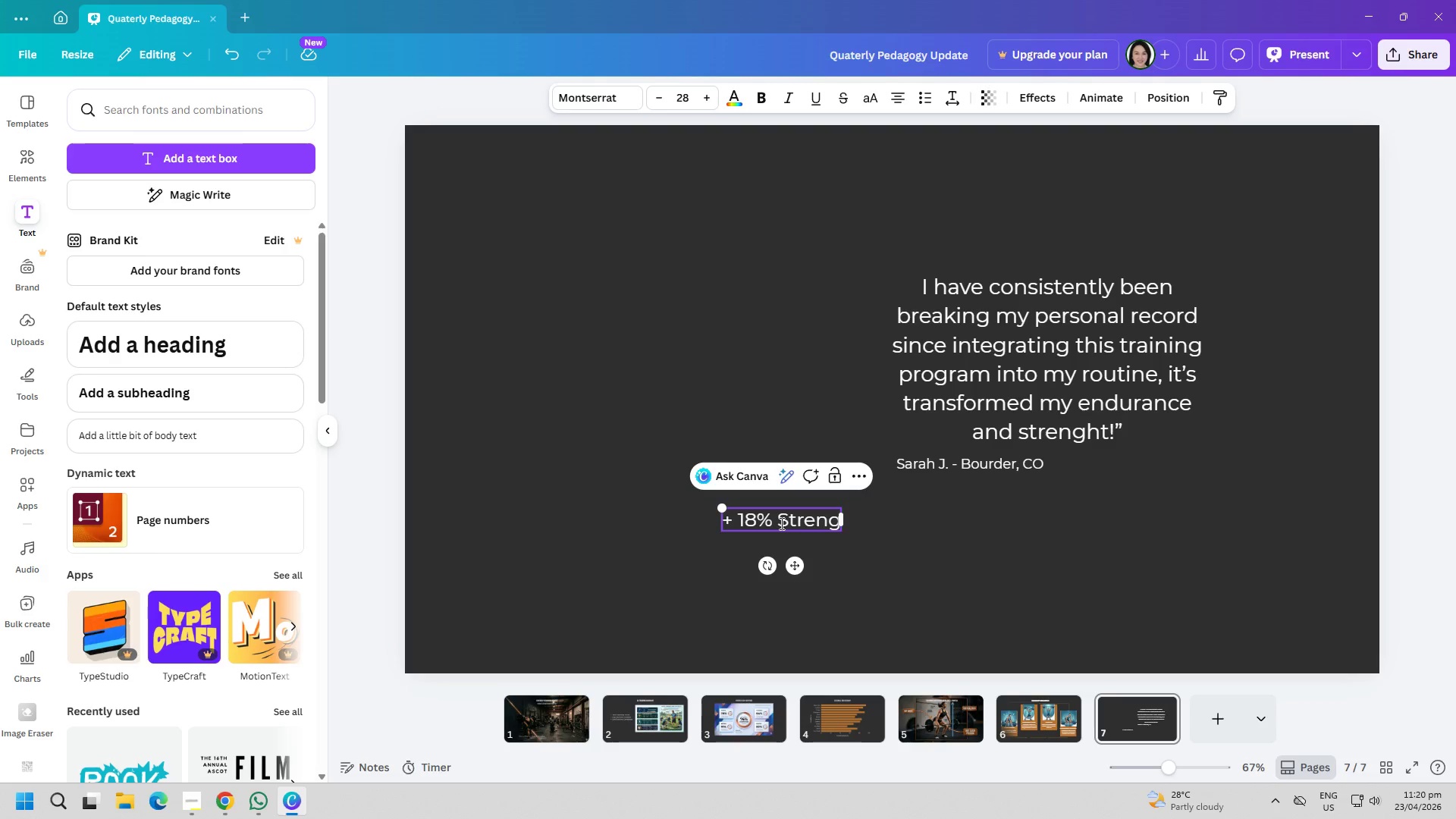 
type(th Gain)
 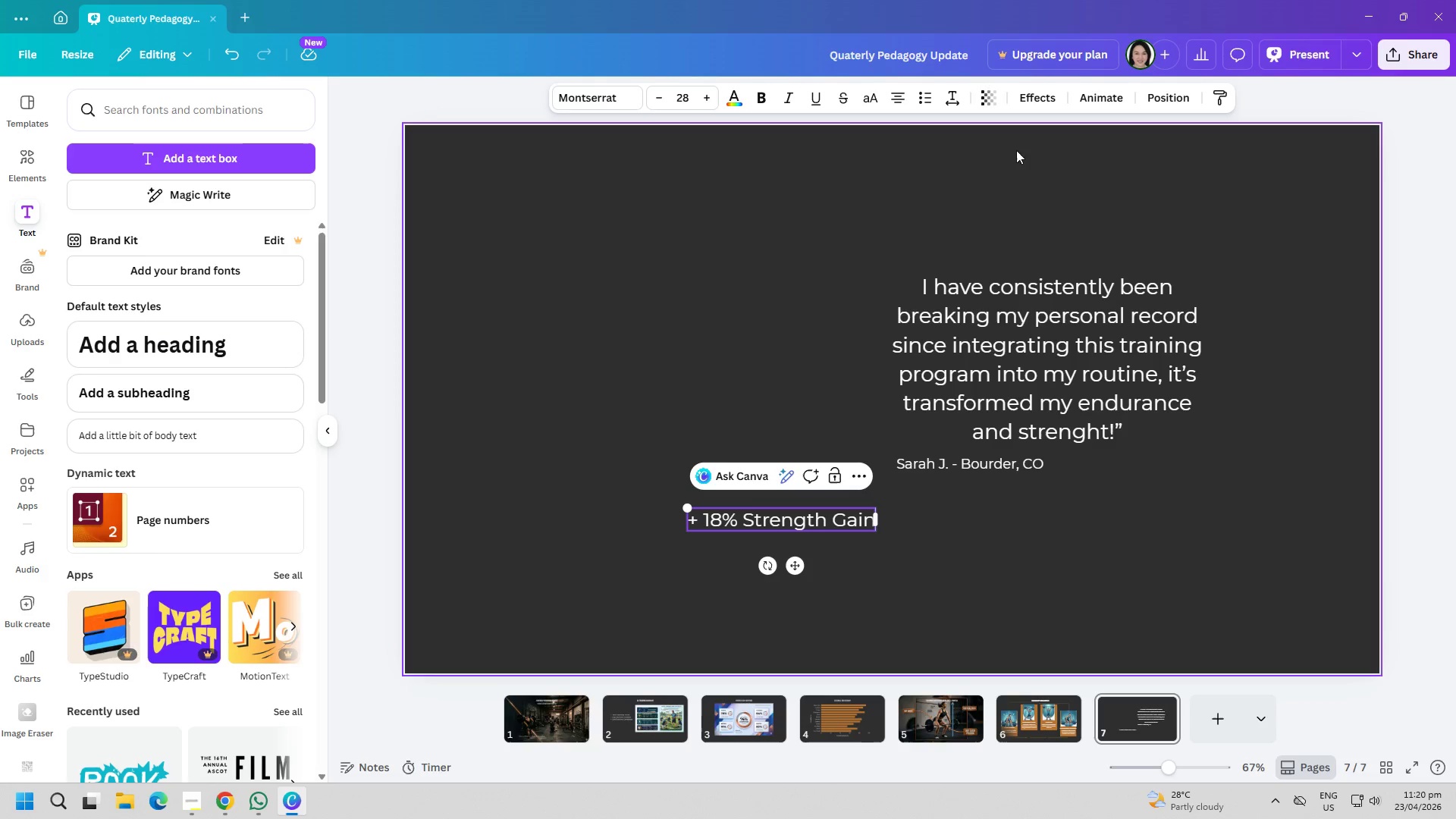 
left_click([1044, 91])
 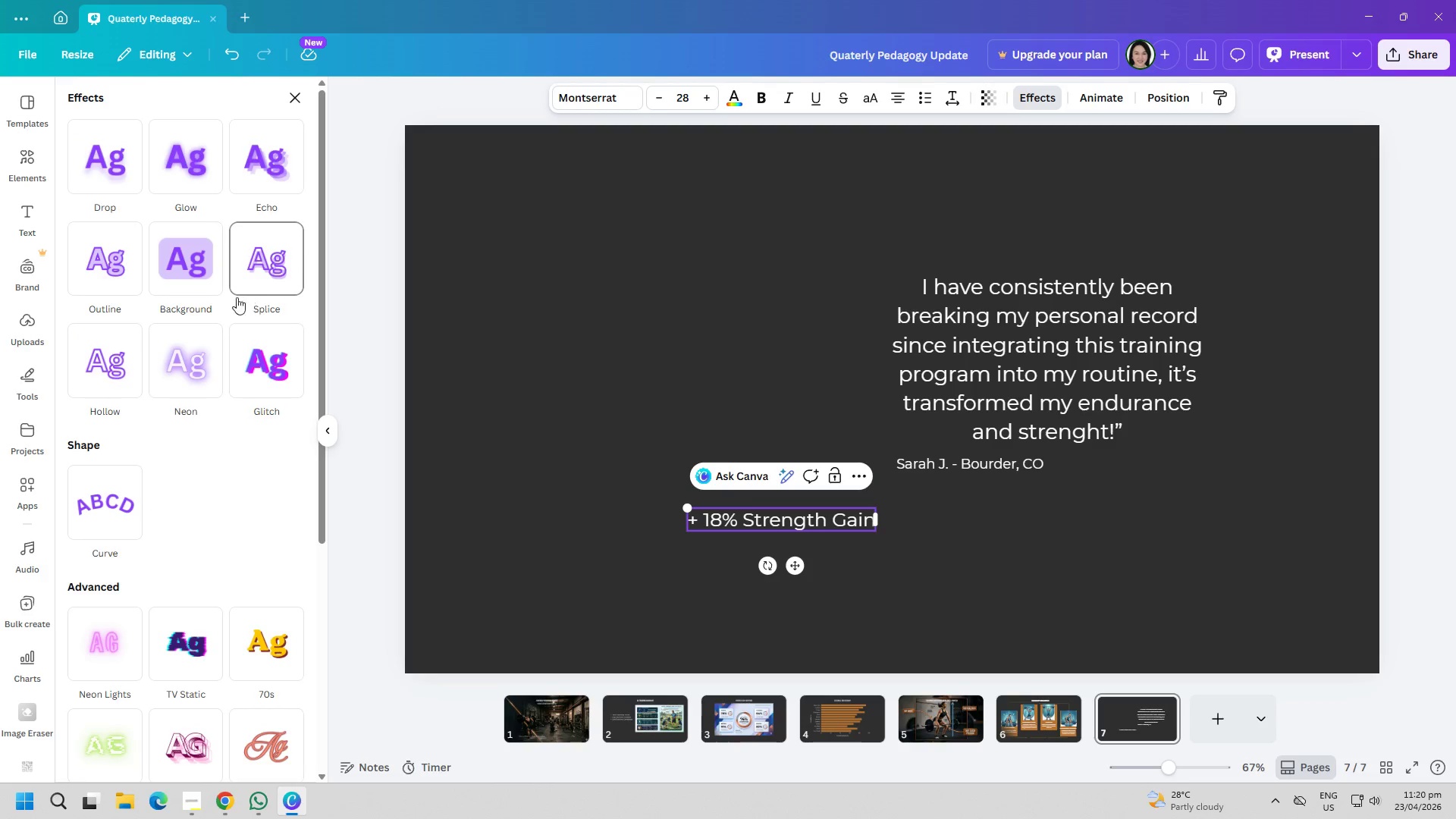 
left_click([179, 263])
 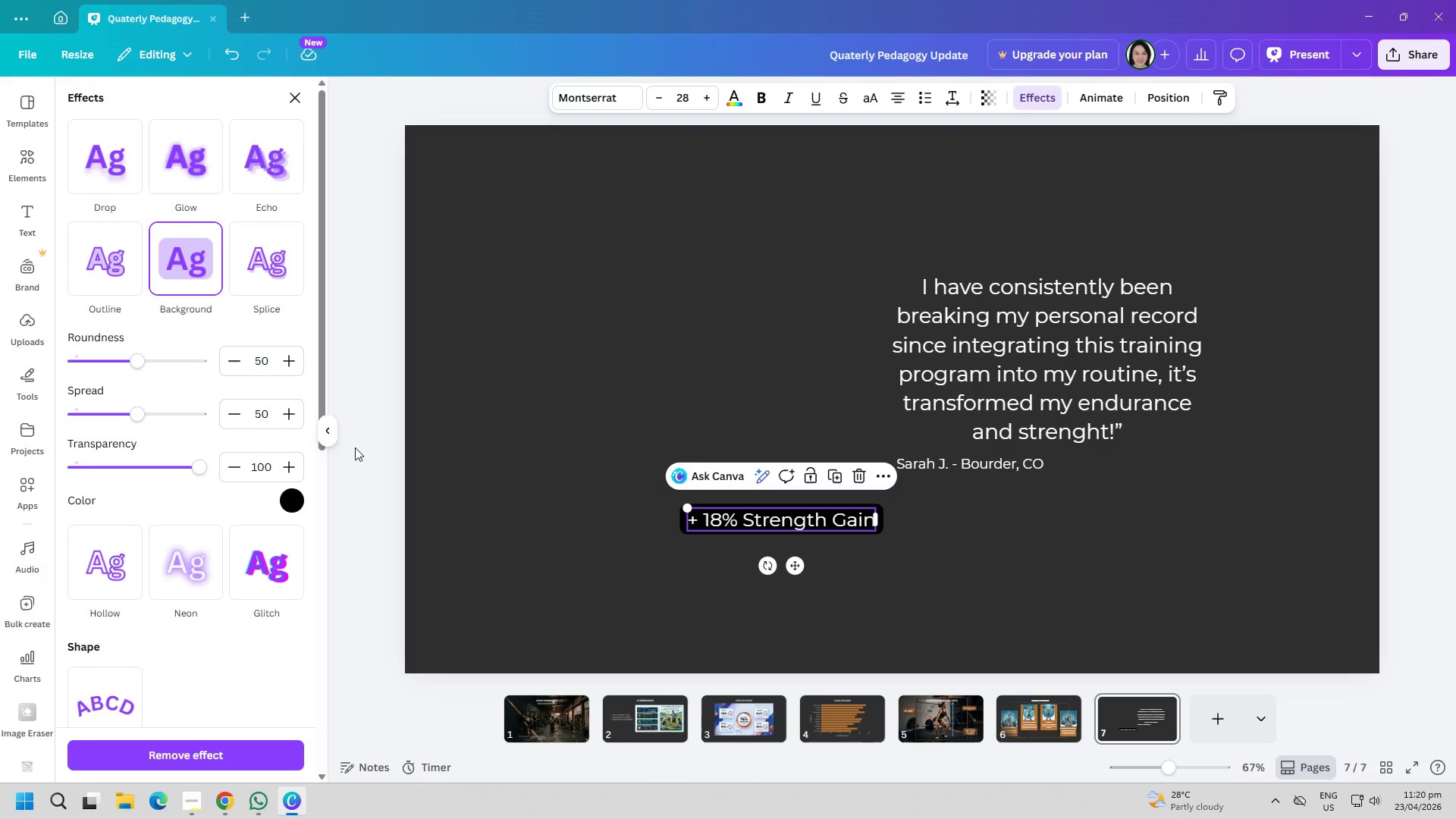 
left_click([281, 497])
 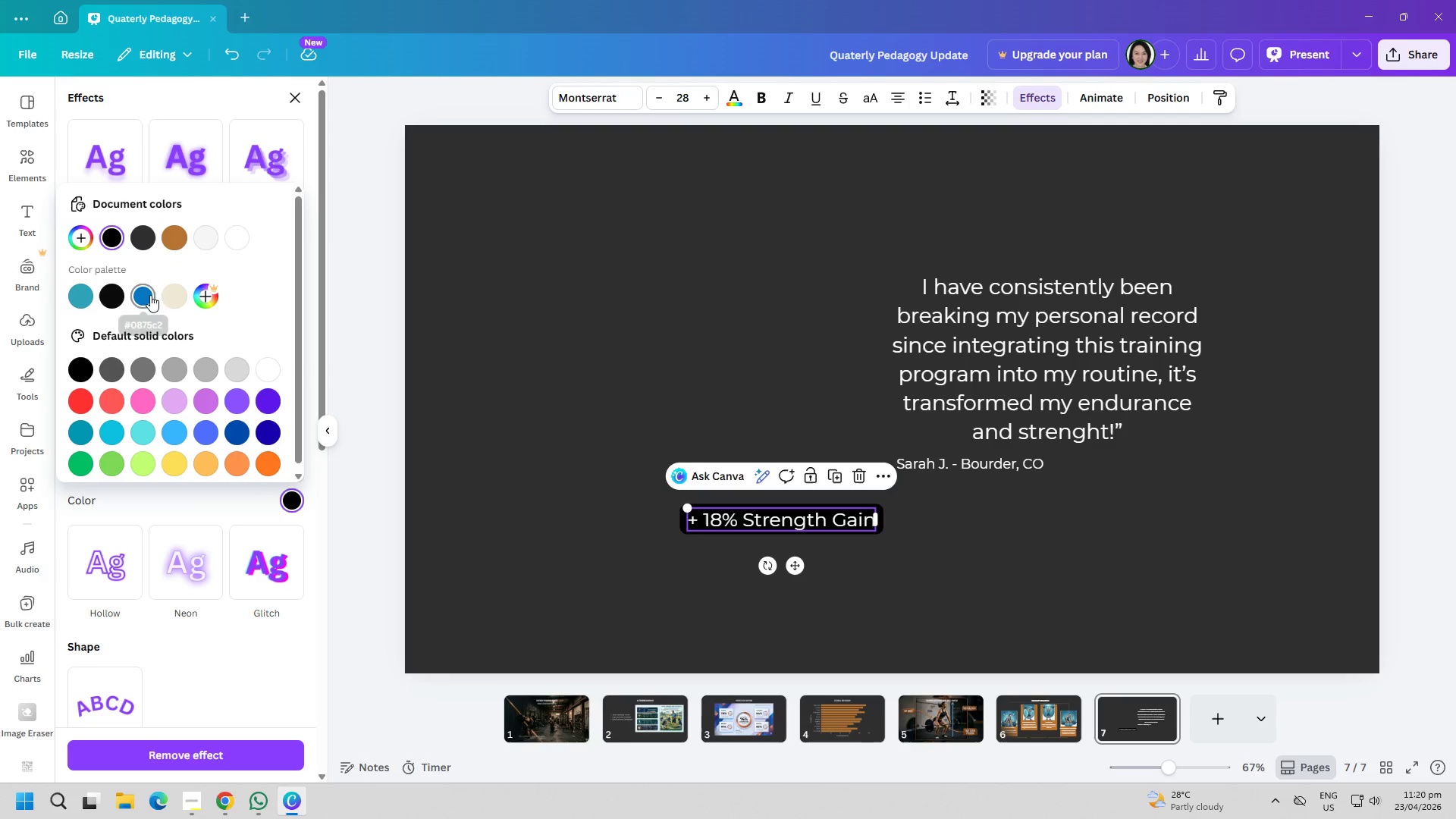 
left_click([286, 501])
 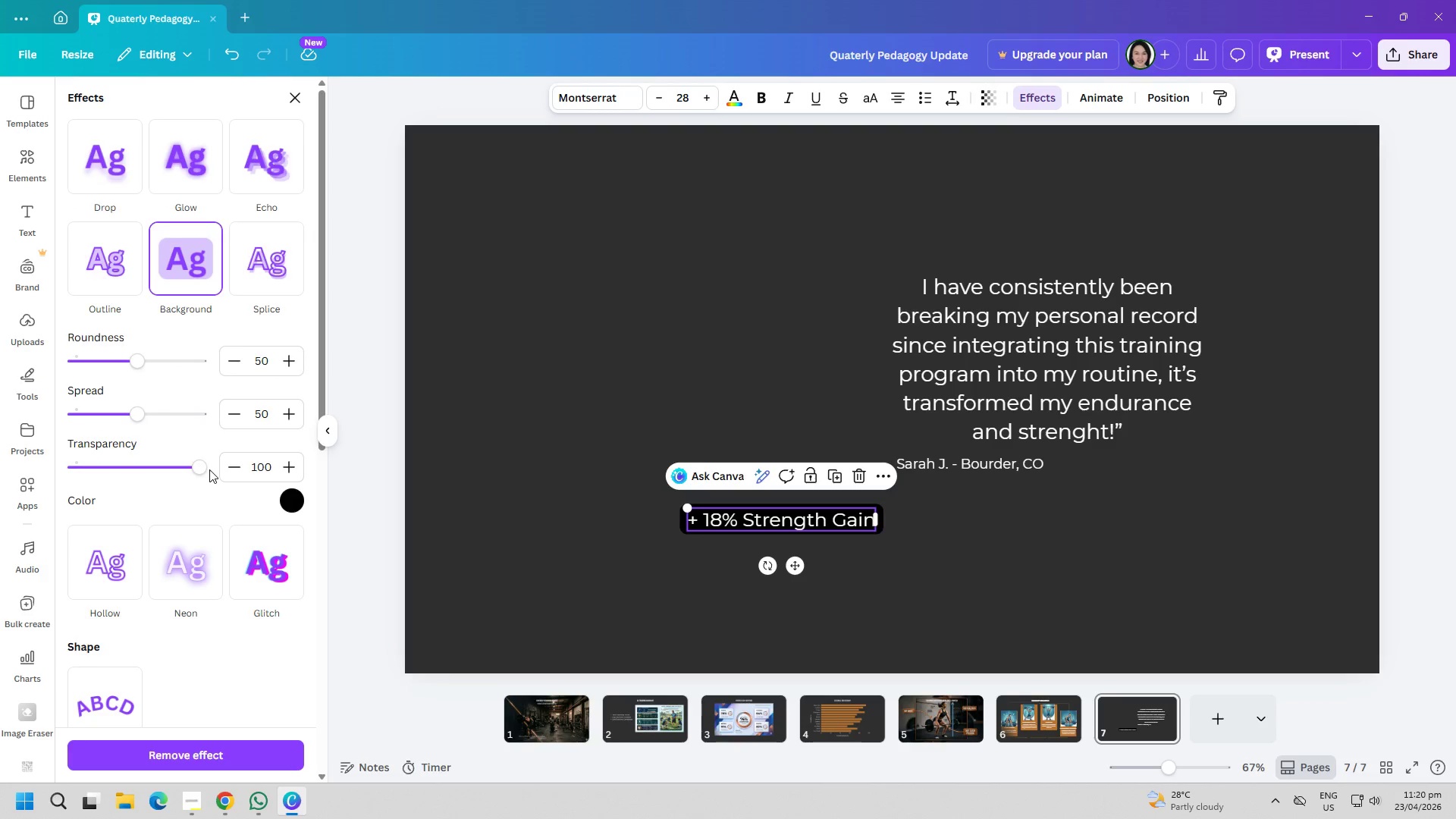 
left_click_drag(start_coordinate=[198, 468], to_coordinate=[136, 466])
 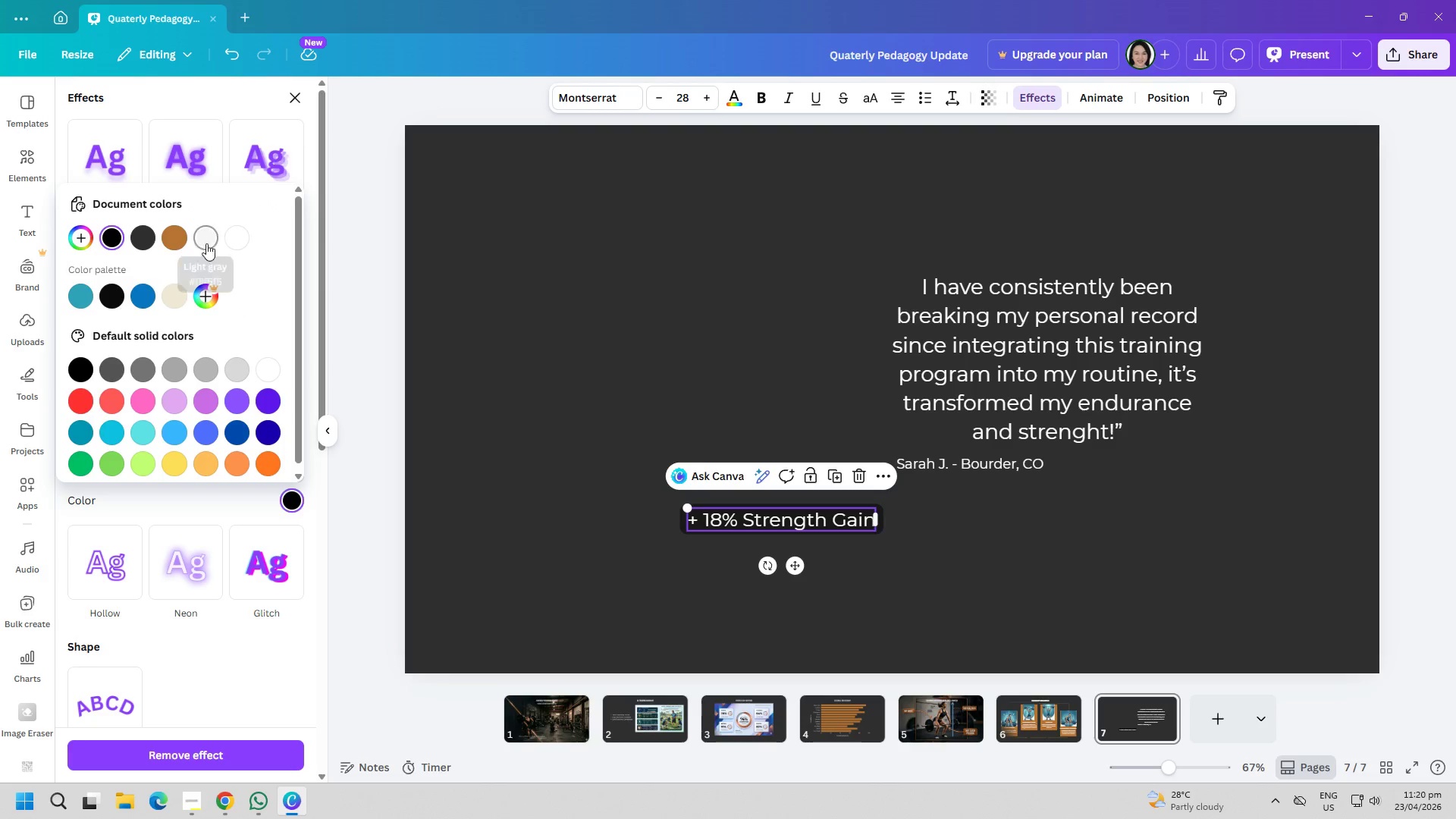 
left_click([174, 239])
 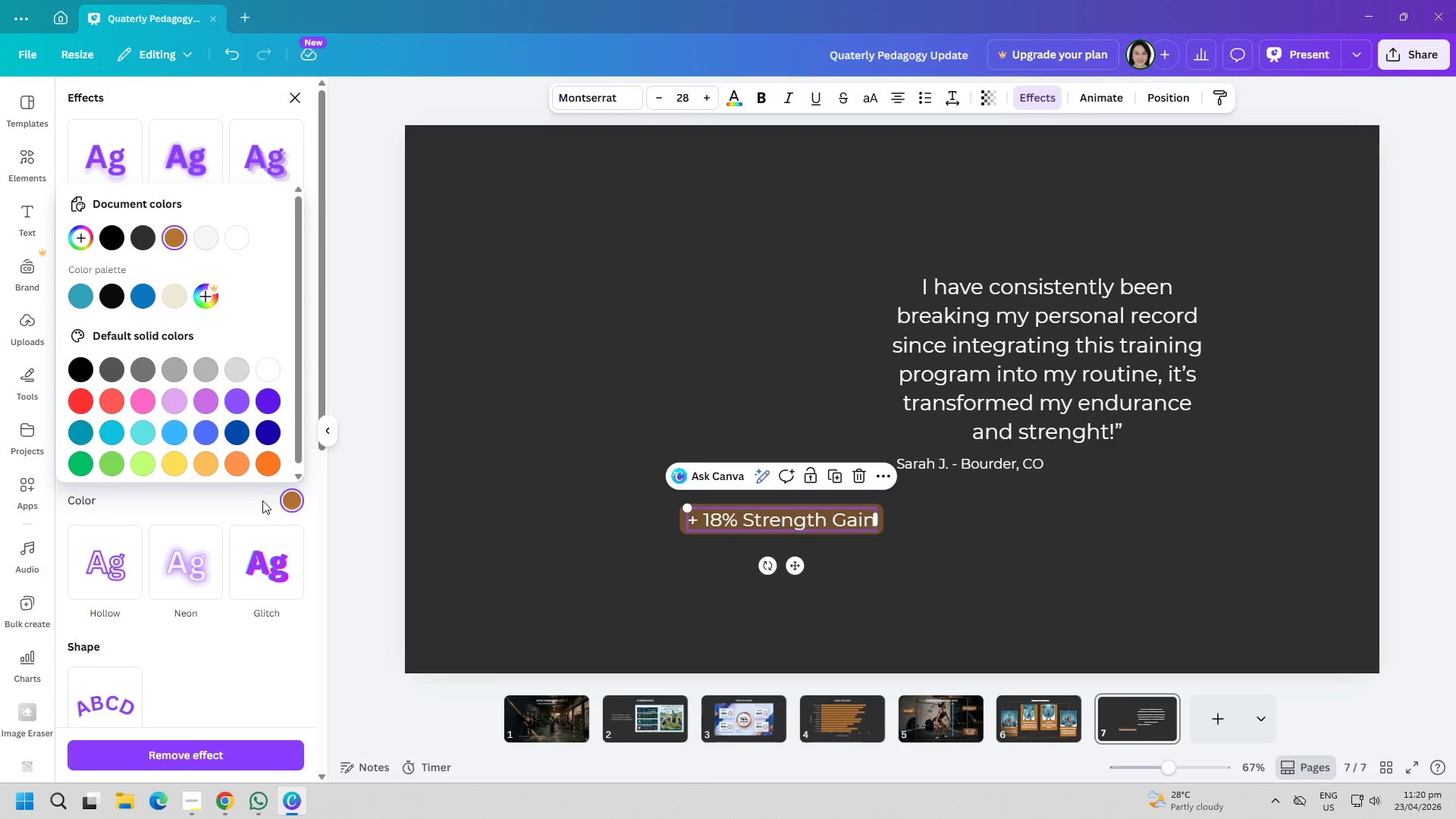 
left_click([259, 500])
 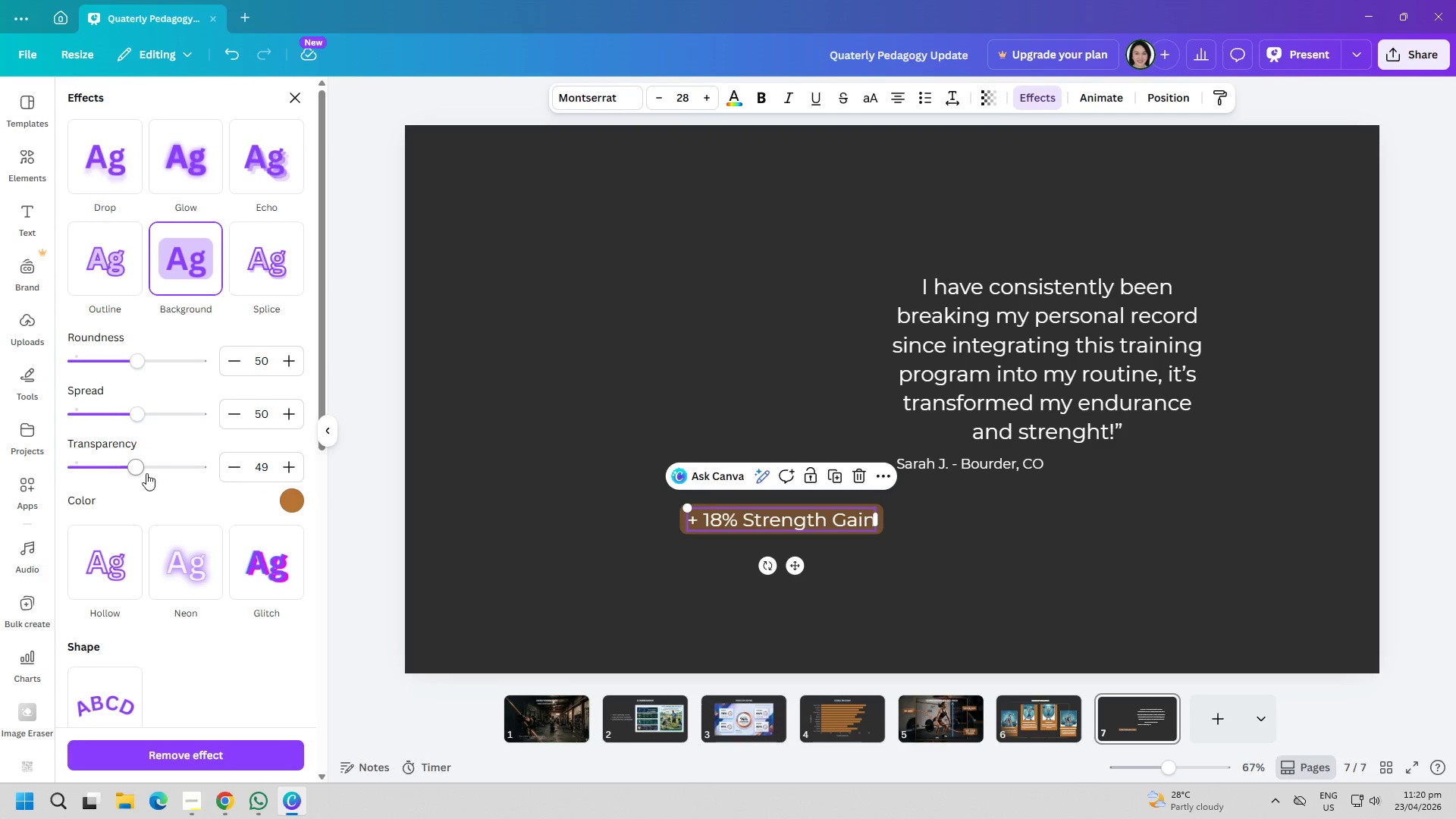 
left_click_drag(start_coordinate=[131, 468], to_coordinate=[105, 466])
 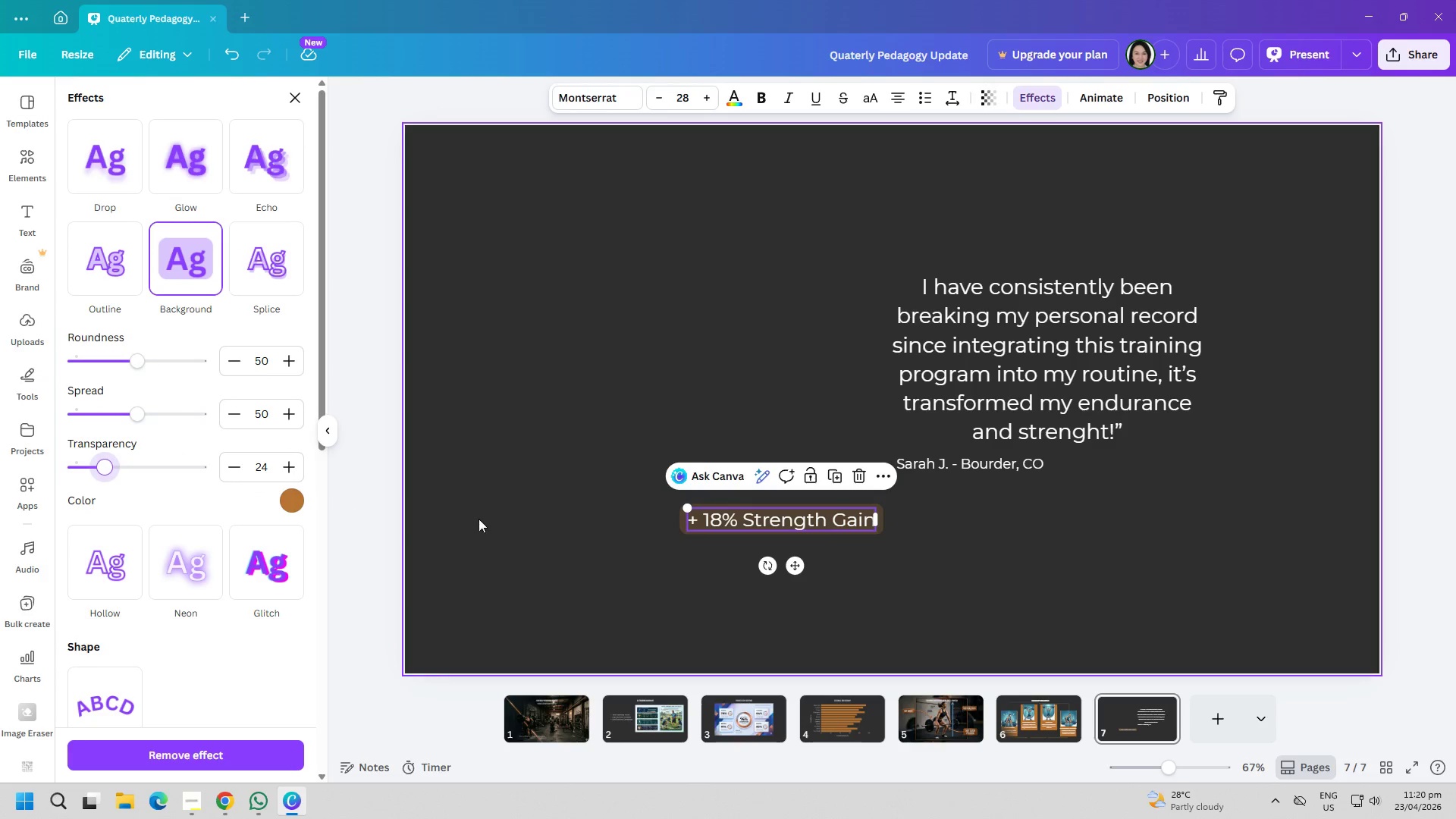 
left_click([482, 519])
 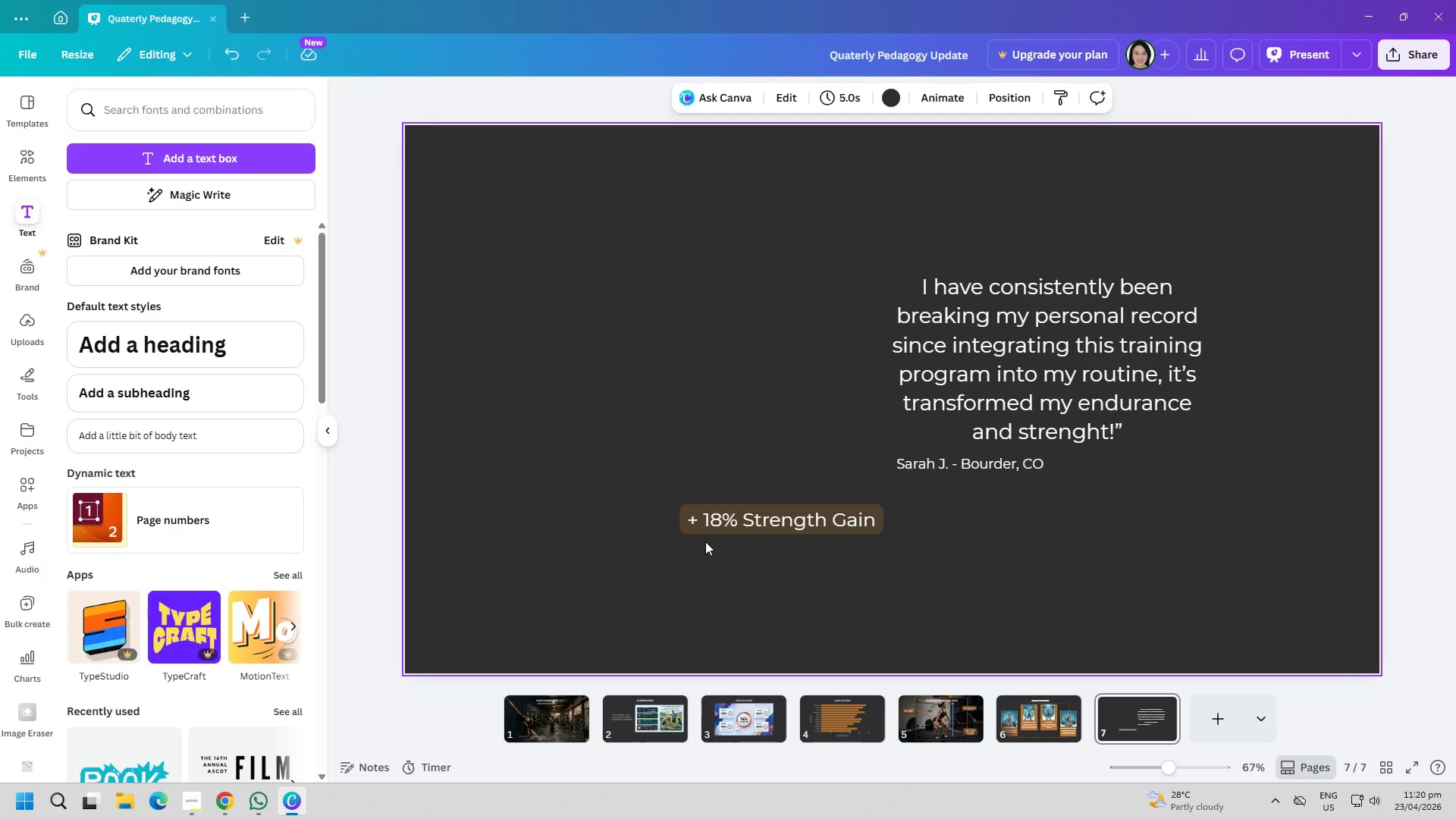 
left_click_drag(start_coordinate=[731, 526], to_coordinate=[968, 505])
 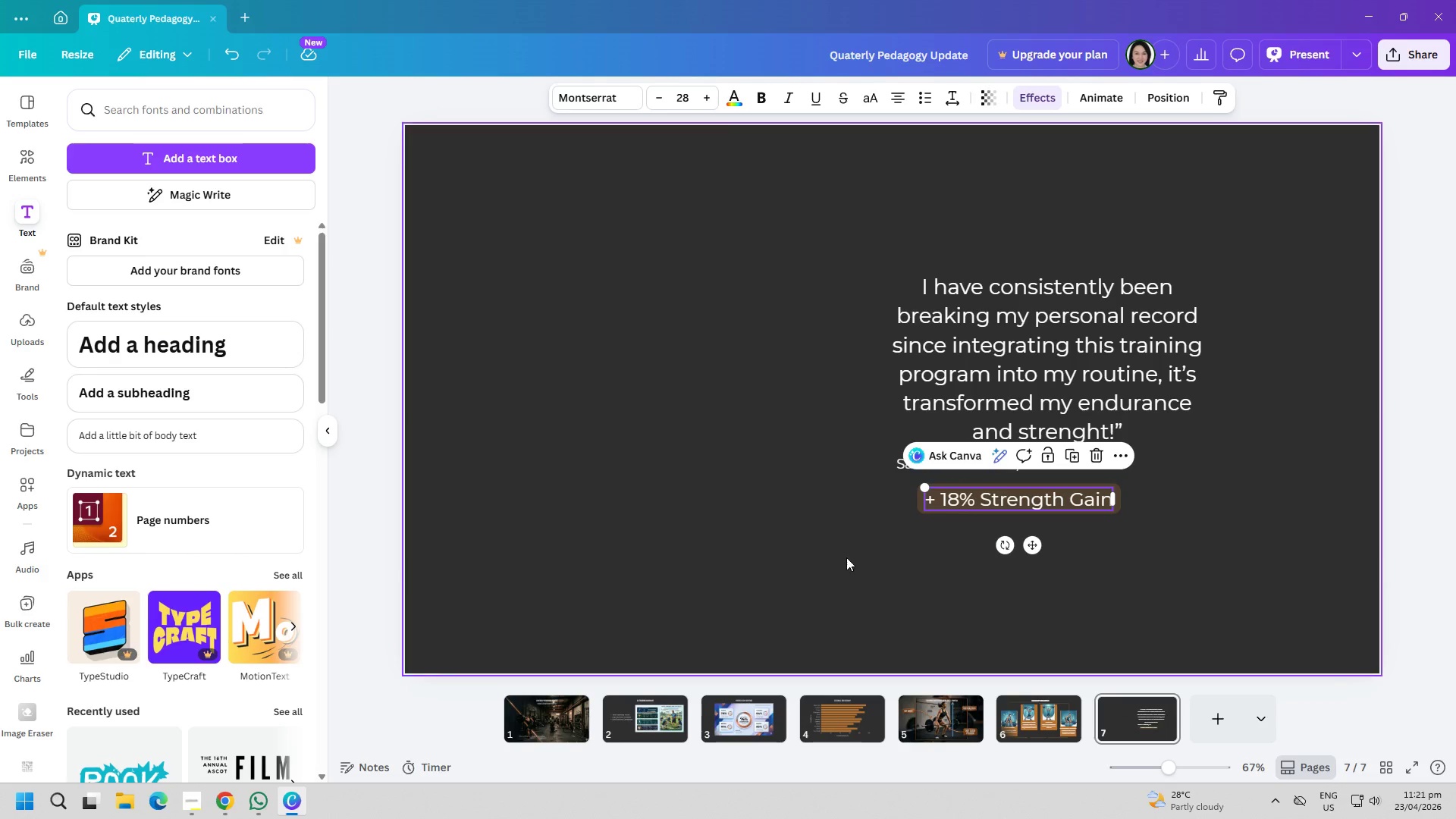 
left_click([817, 560])
 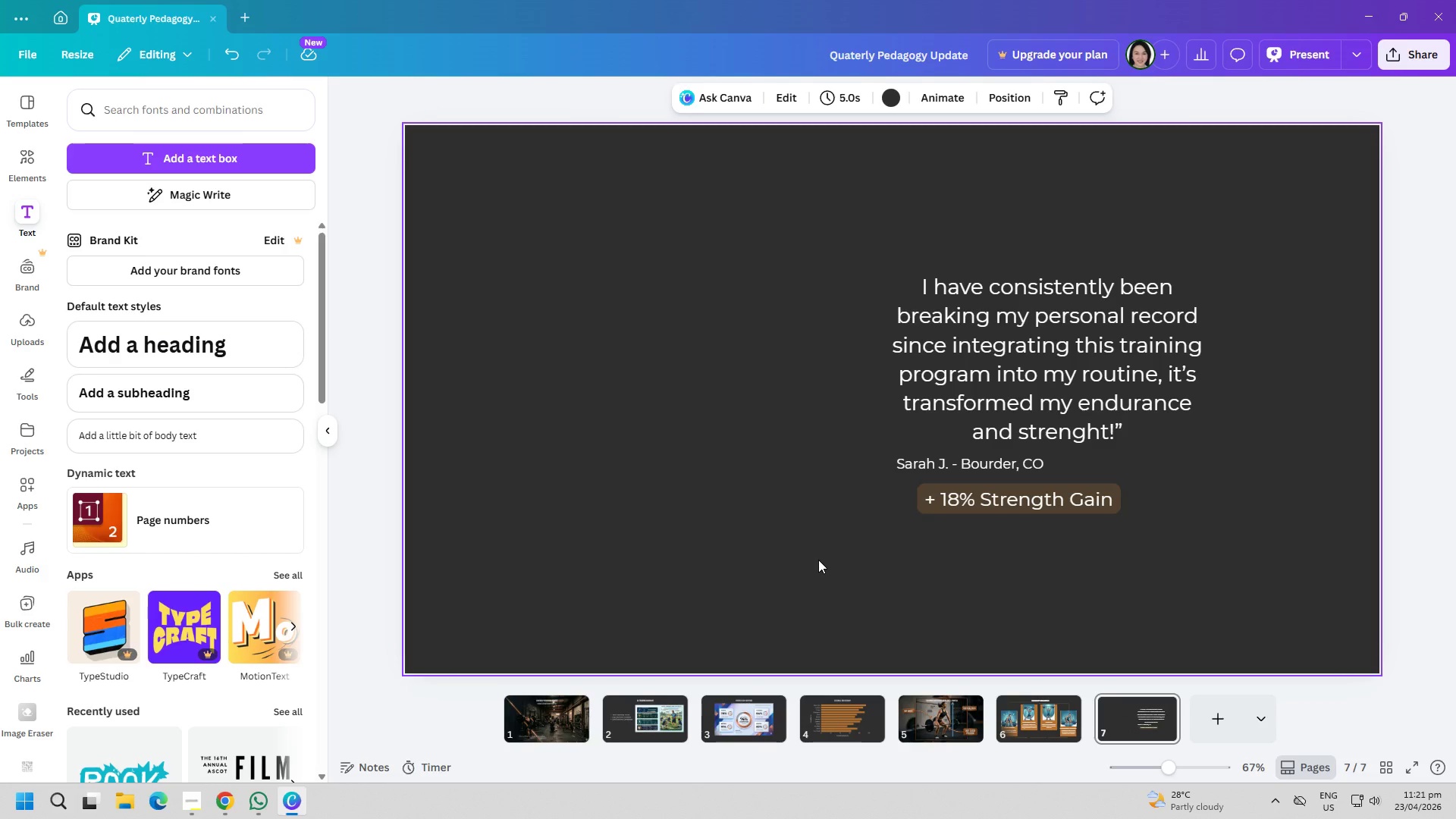 
key(Alt+AltLeft)
 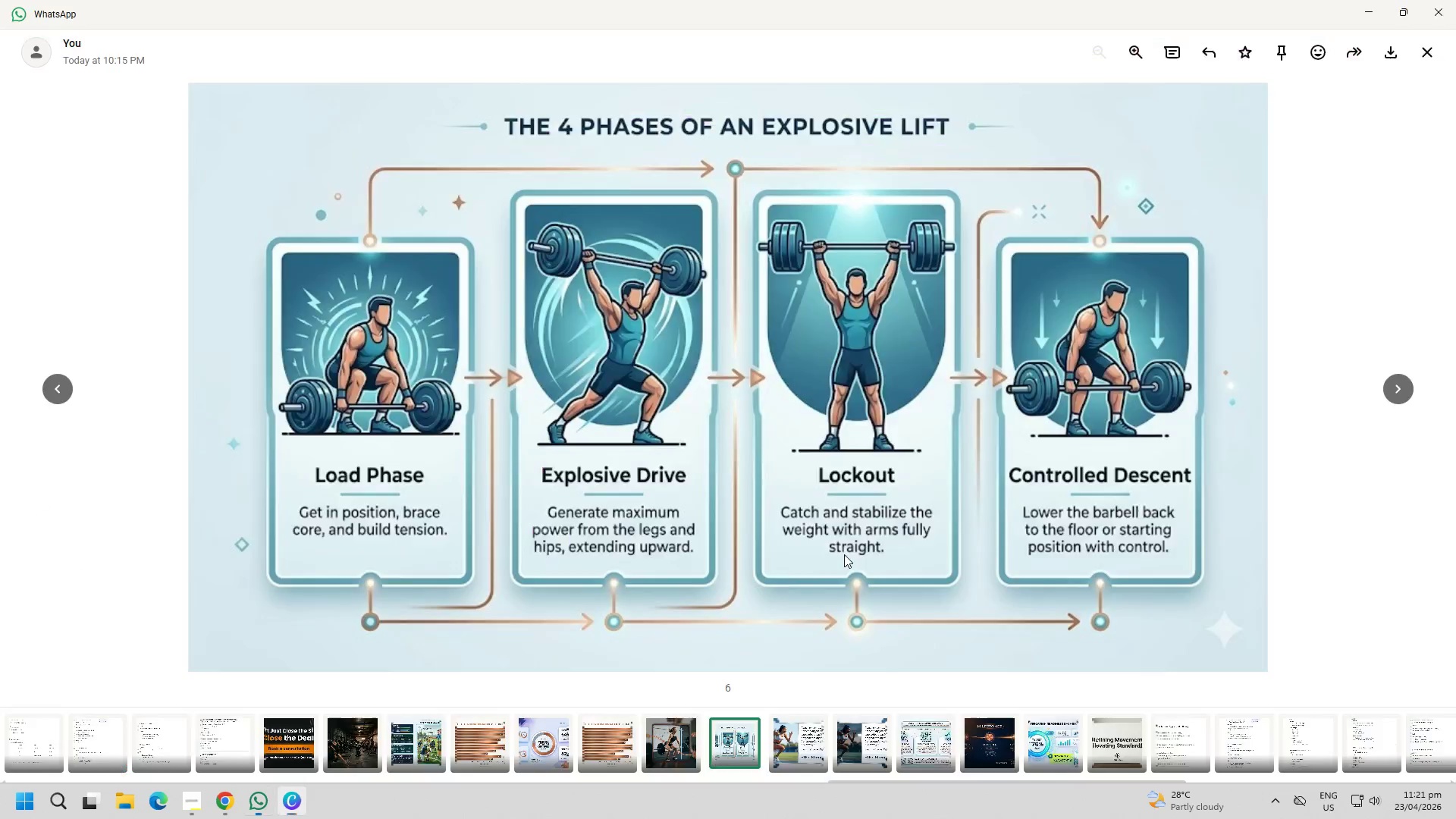 
key(Alt+Tab)
 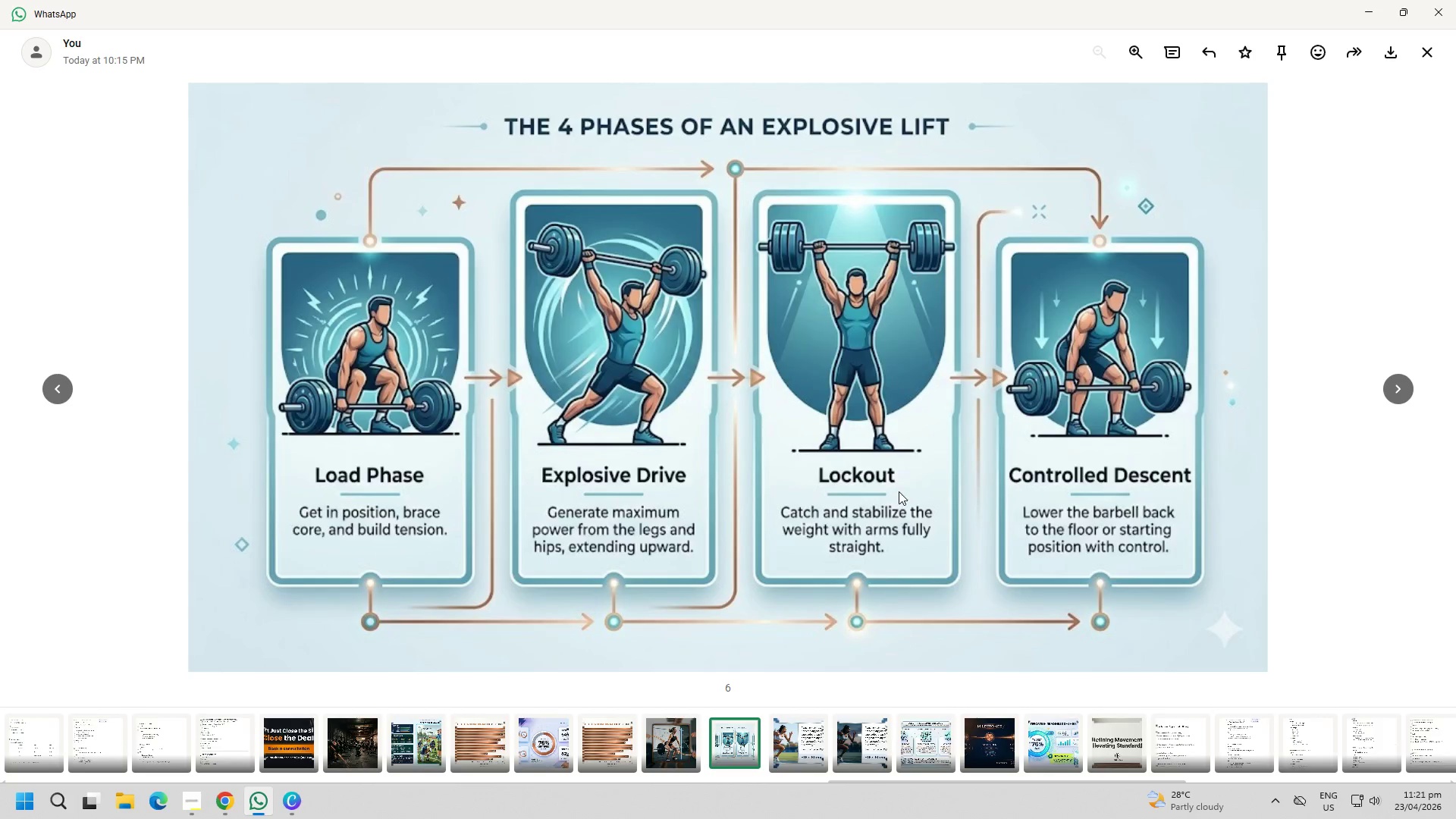 
key(Alt+AltLeft)
 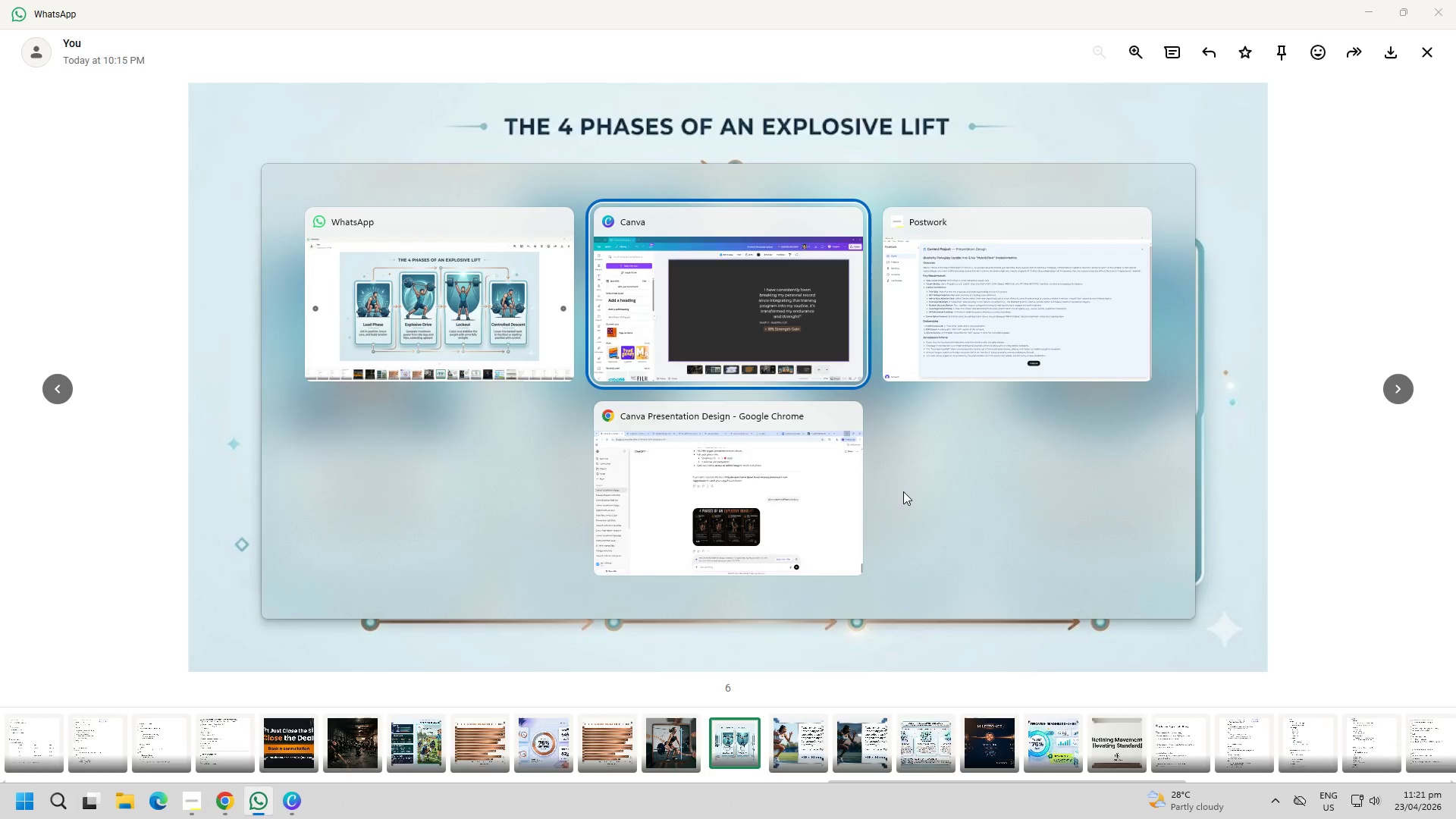 
key(Alt+Tab)
 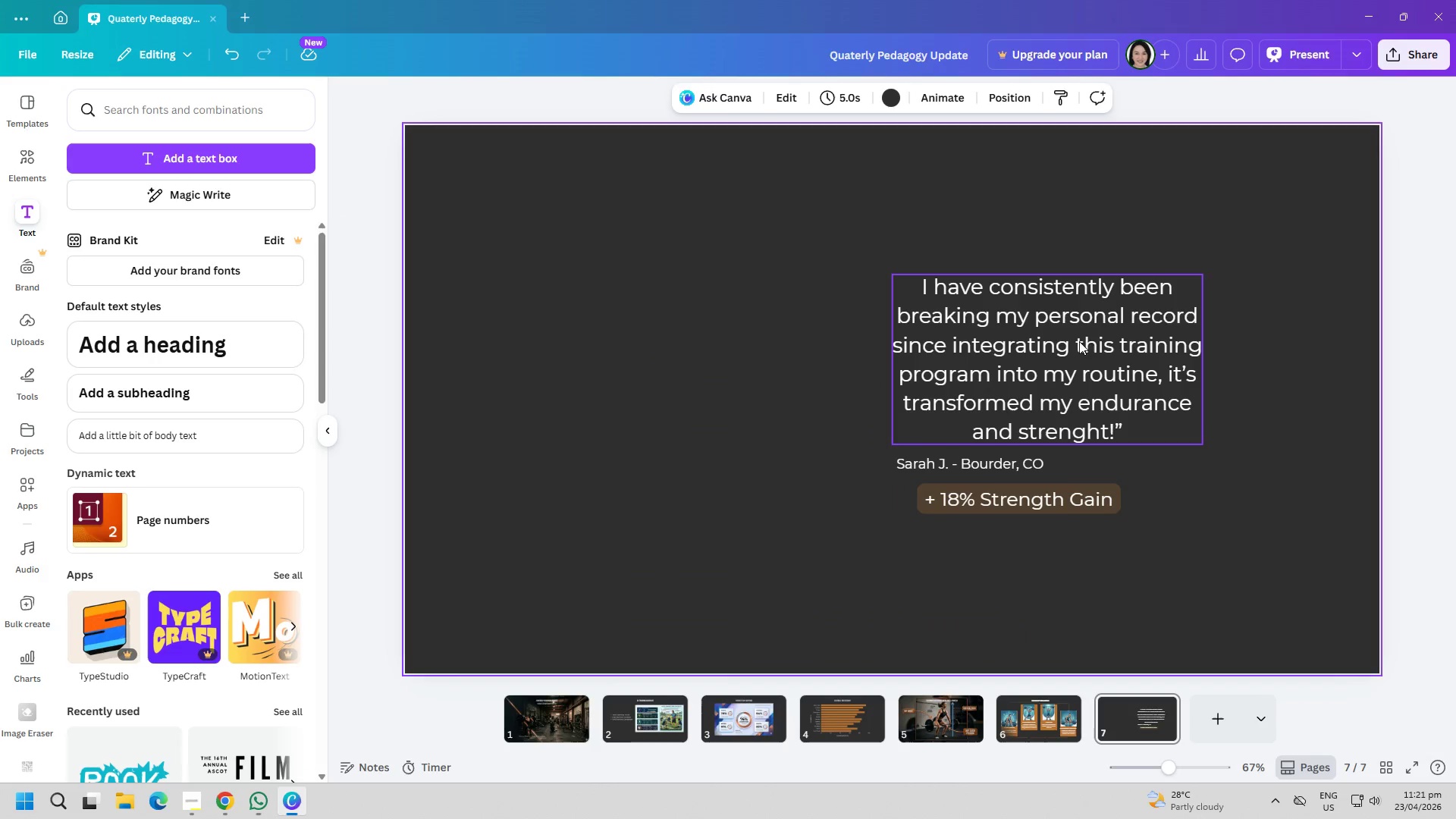 
key(Alt+AltLeft)
 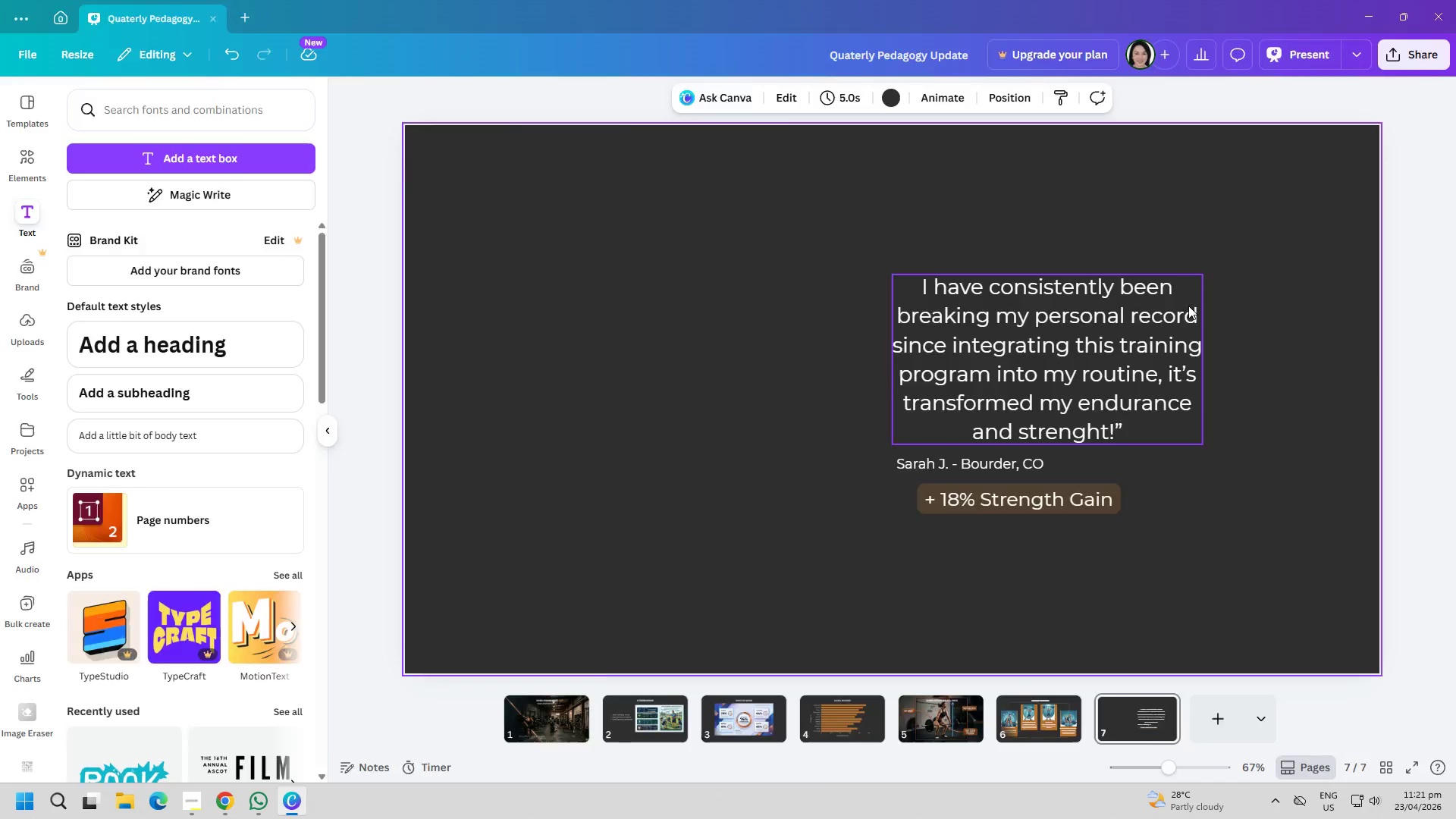 
key(Alt+Tab)
 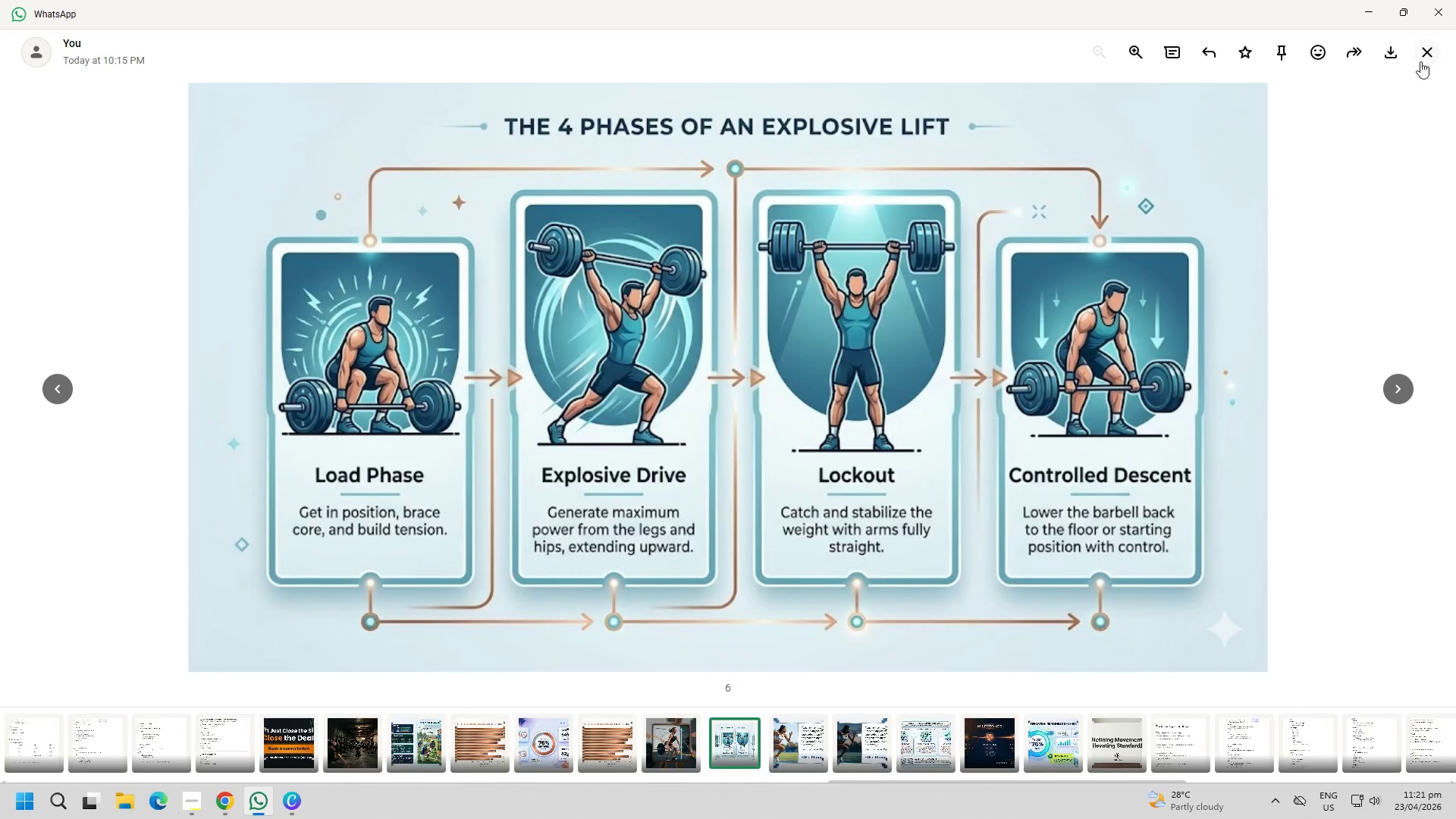 
left_click([1422, 61])
 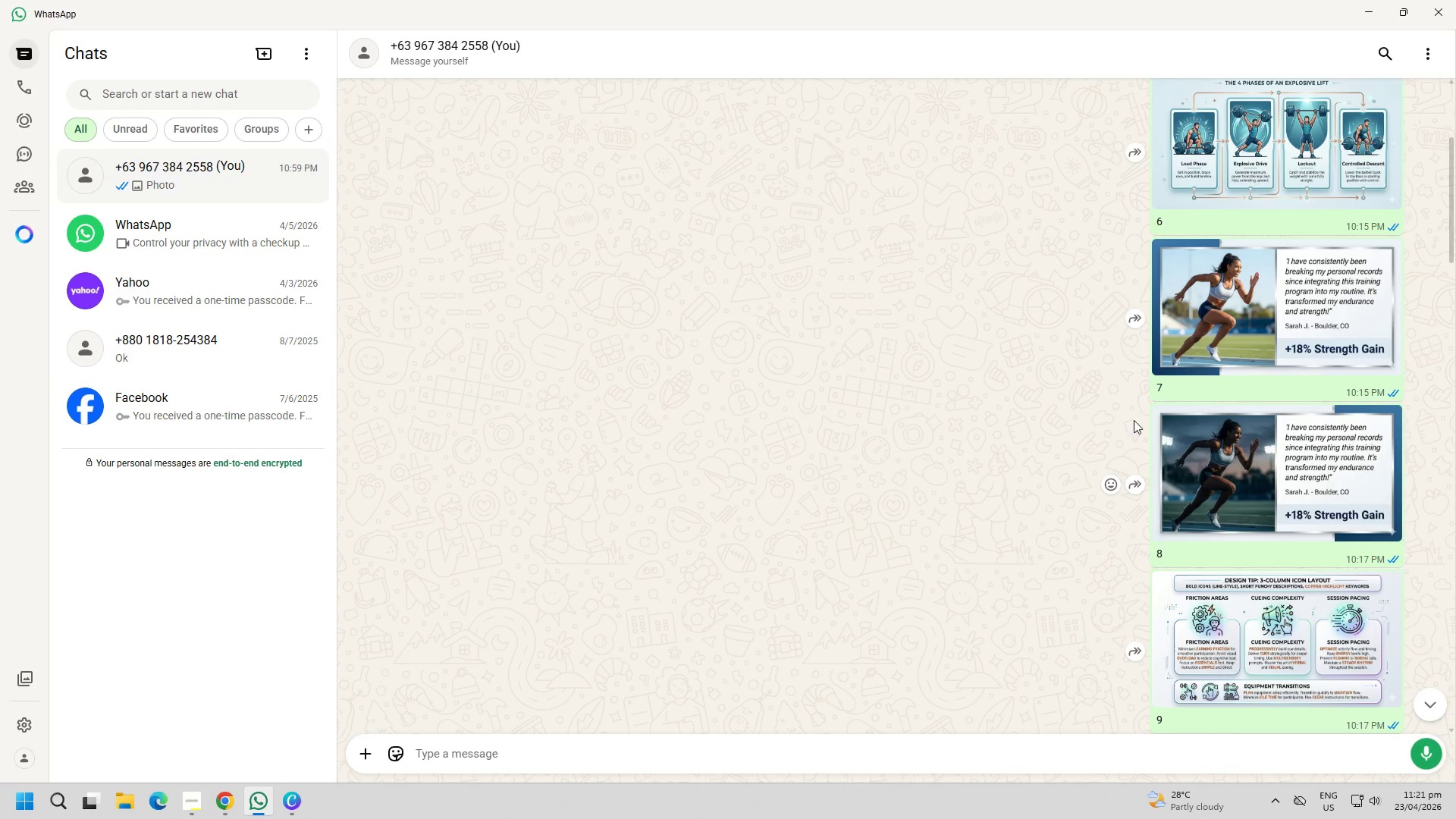 
left_click([1248, 326])
 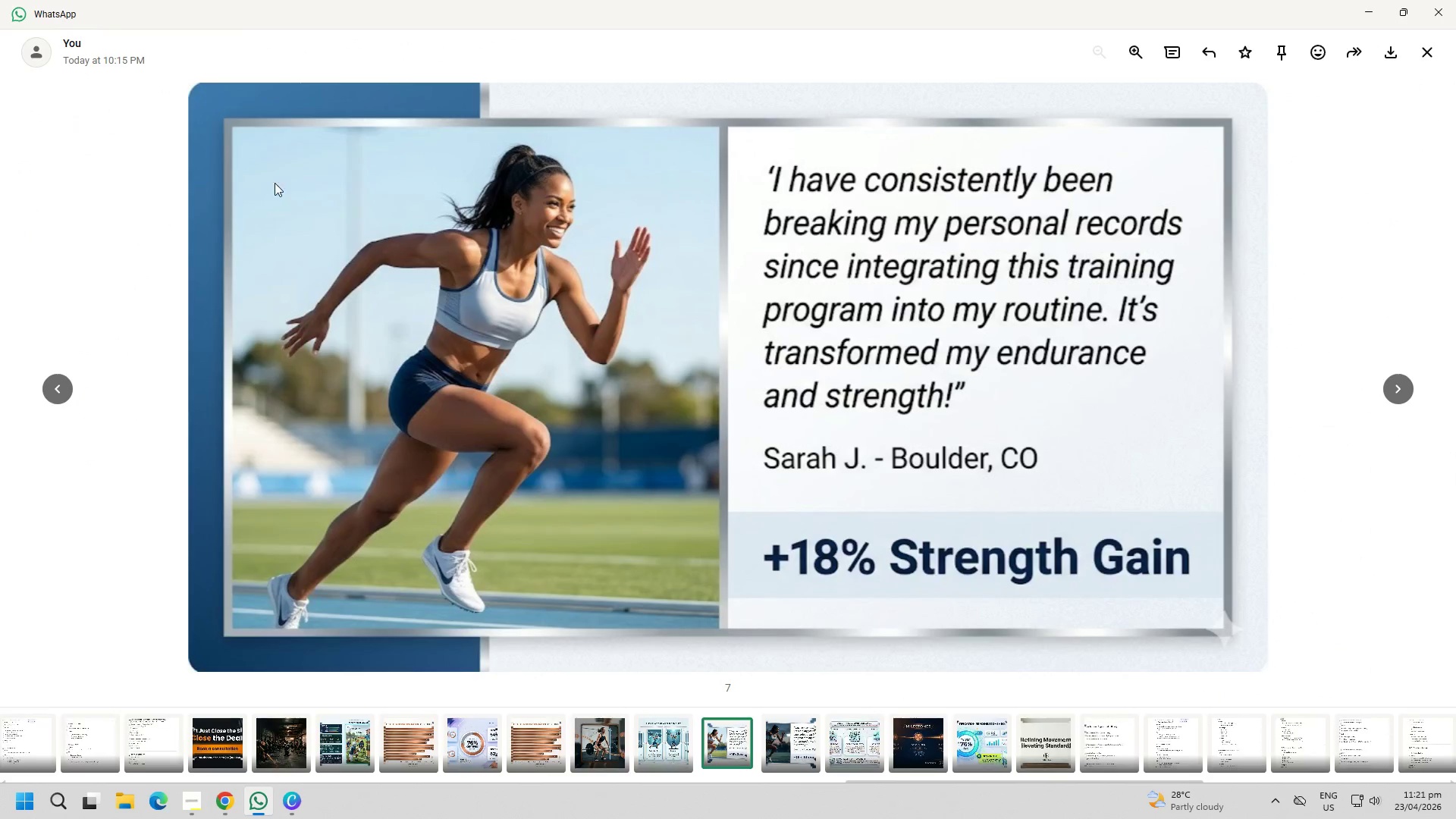 
key(PageDown)
 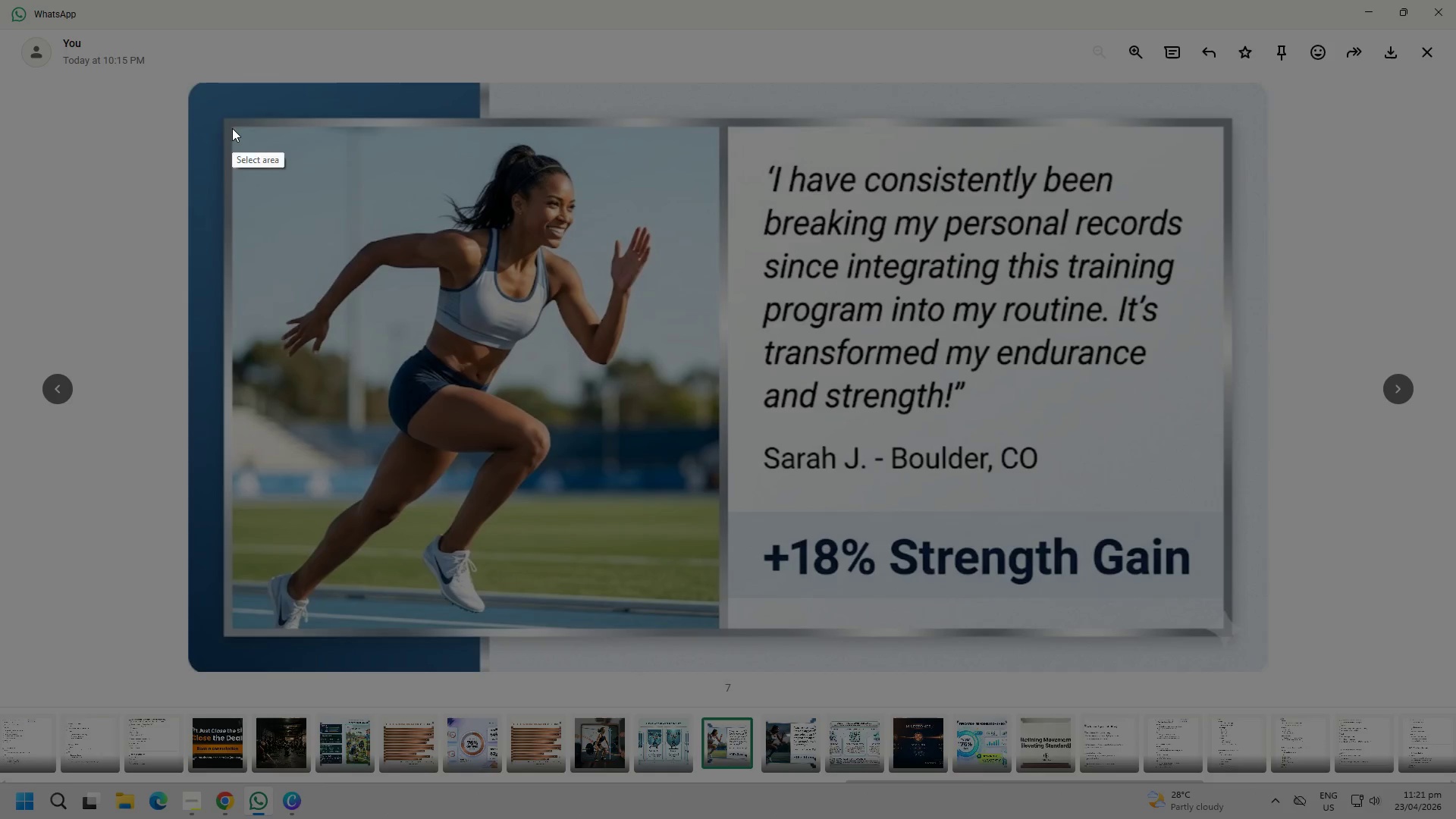 
left_click_drag(start_coordinate=[232, 128], to_coordinate=[720, 631])
 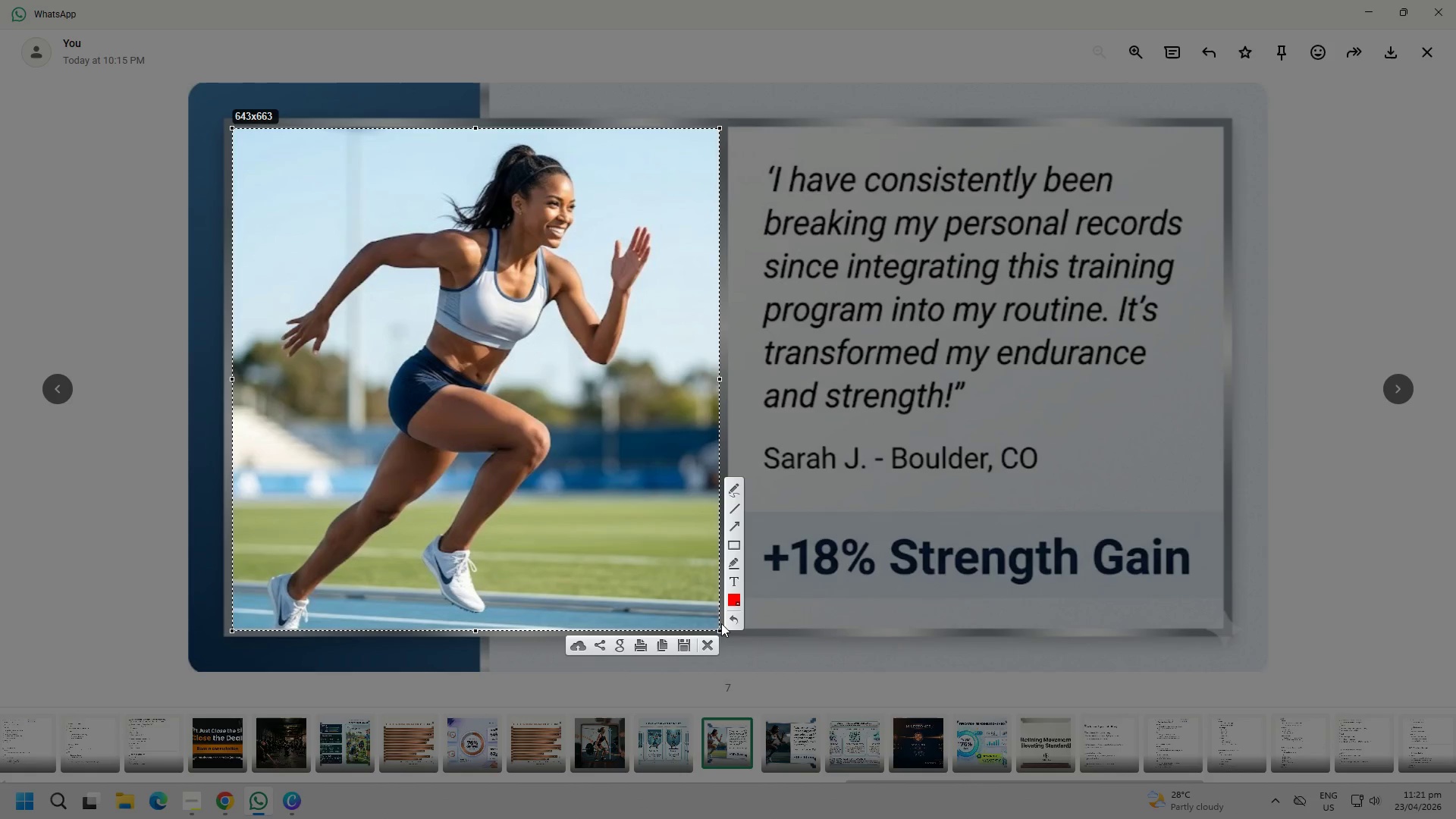 
key(Control+C)
 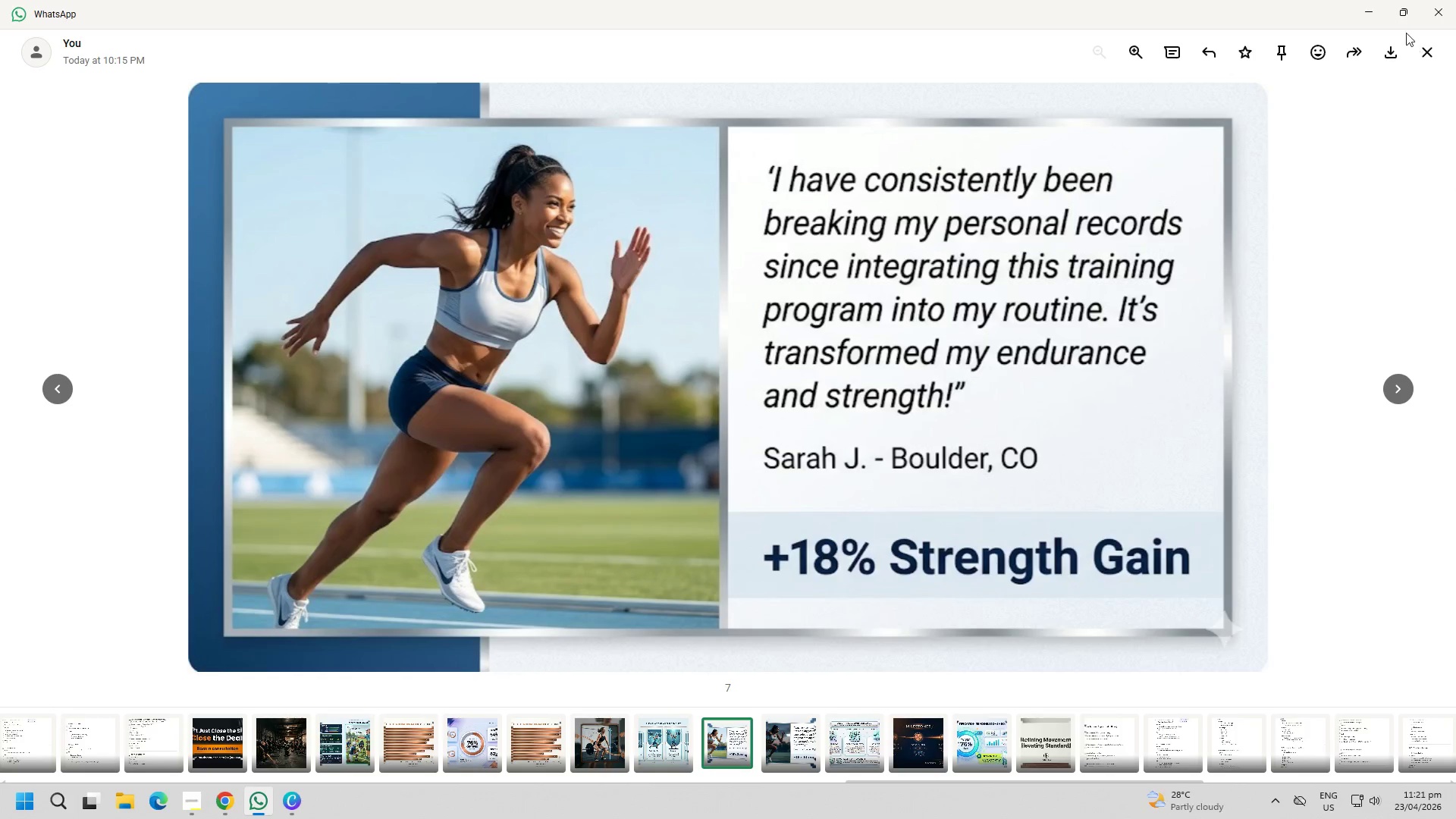 
left_click([1379, 9])
 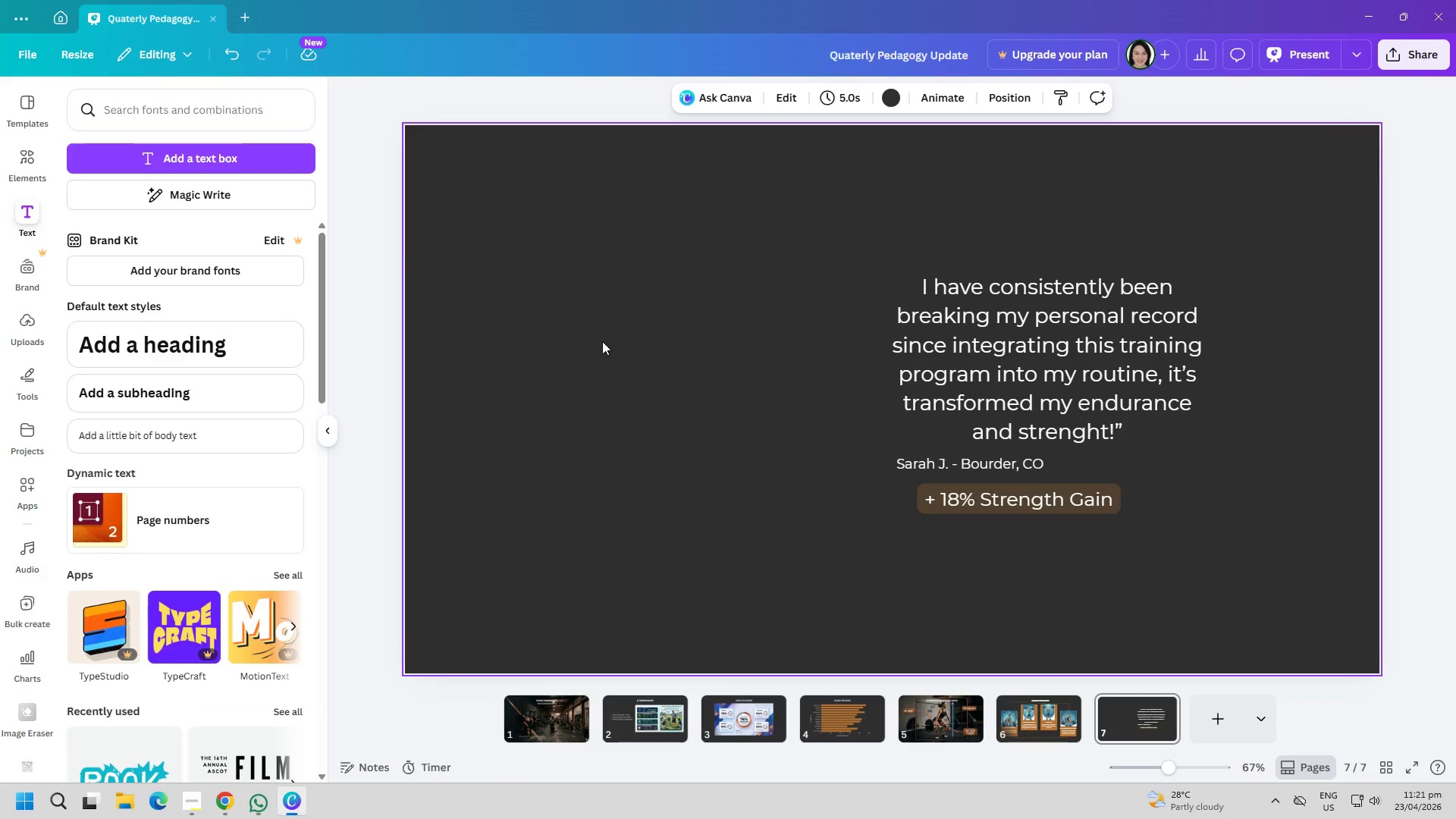 
left_click([532, 355])
 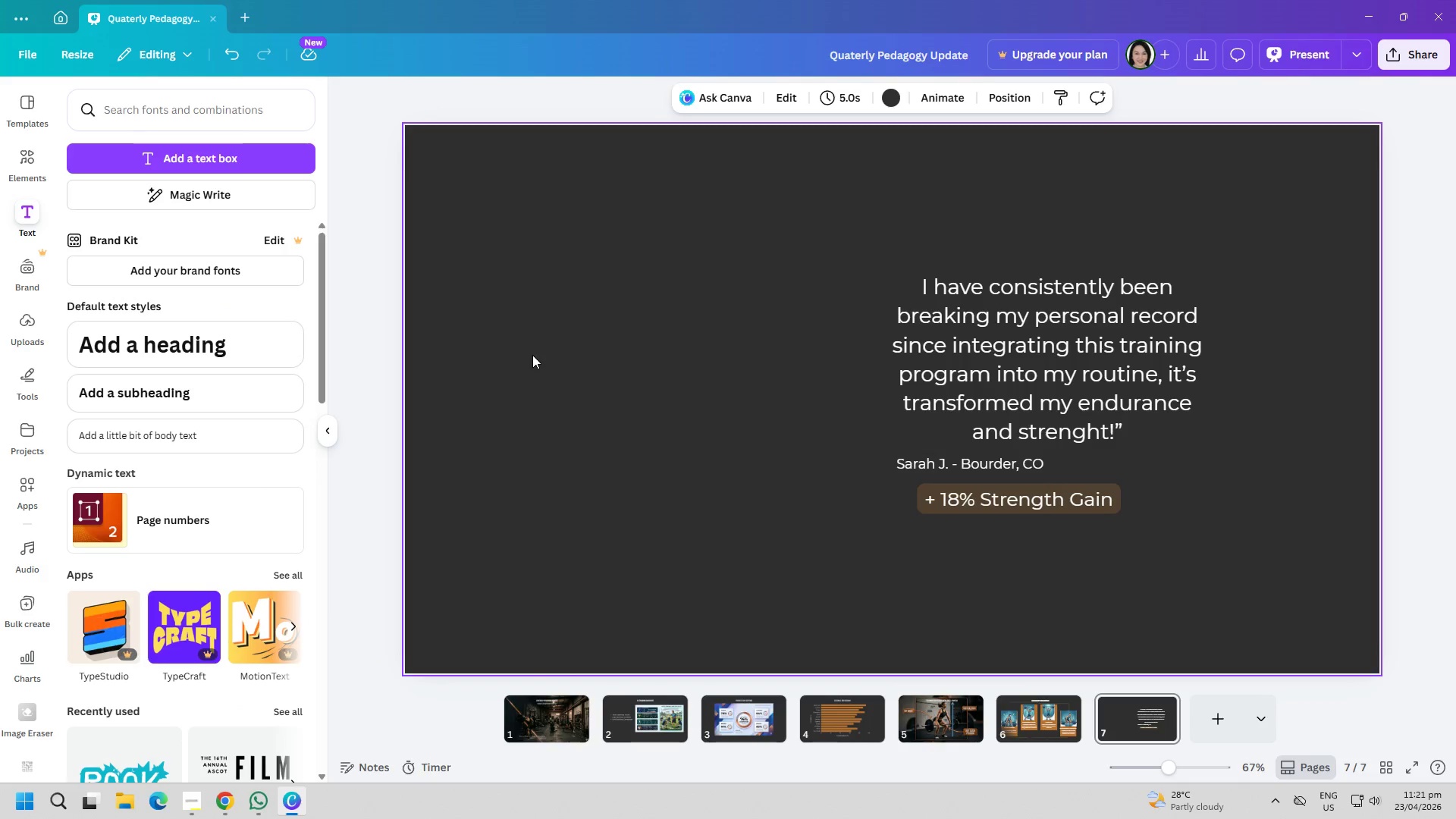 
key(Control+ControlLeft)
 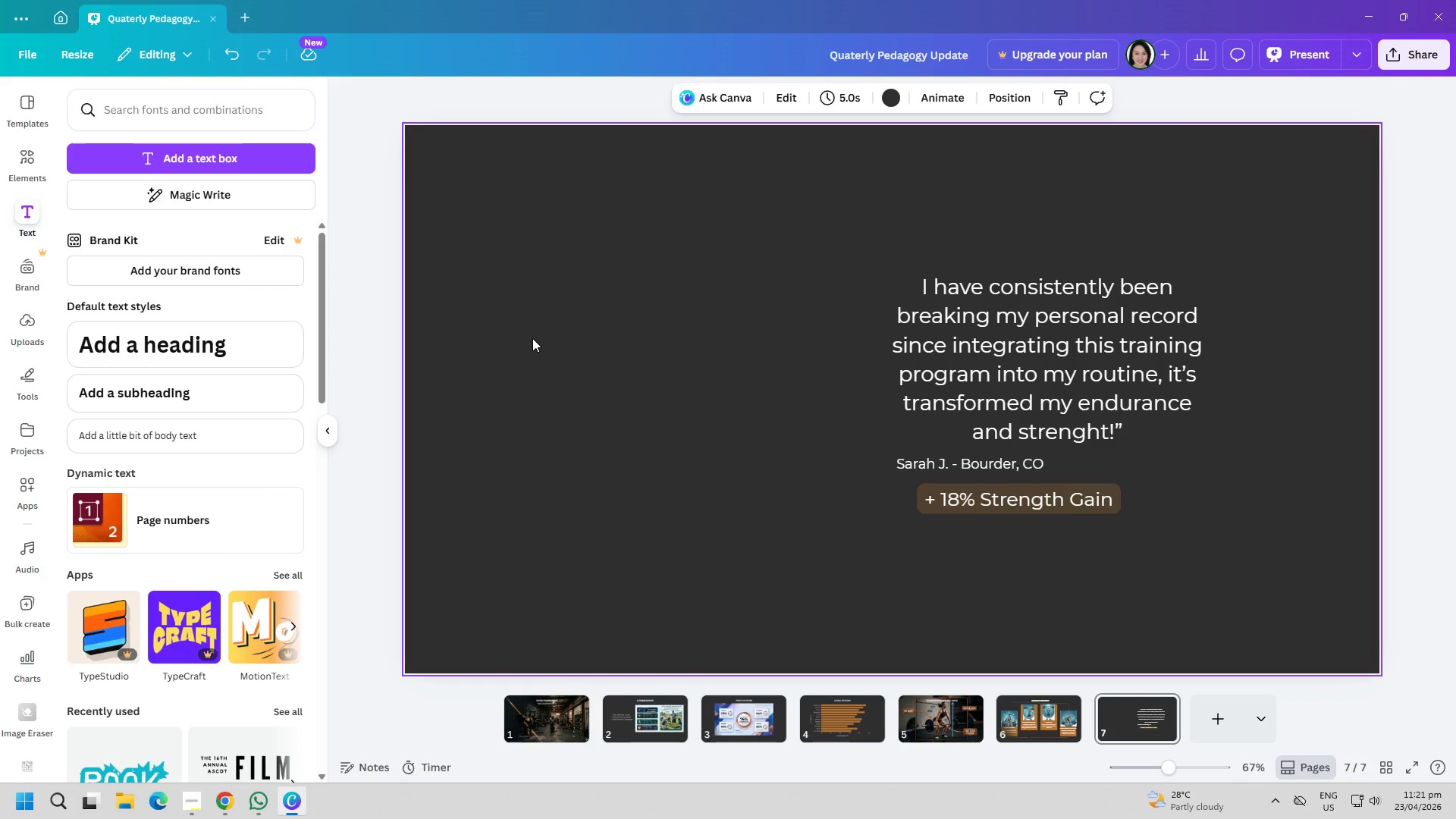 
key(Control+V)
 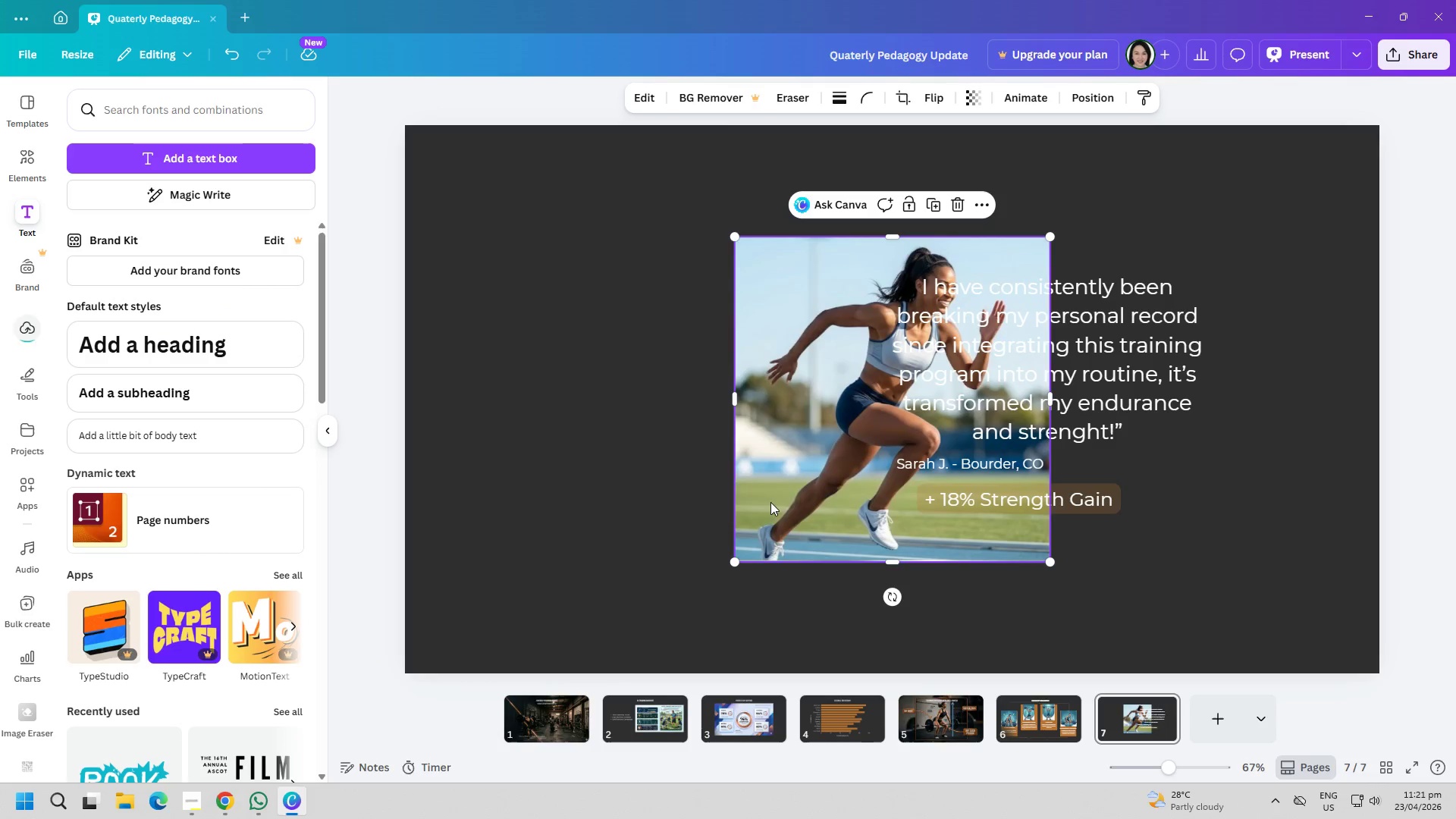 
left_click_drag(start_coordinate=[795, 482], to_coordinate=[559, 490])
 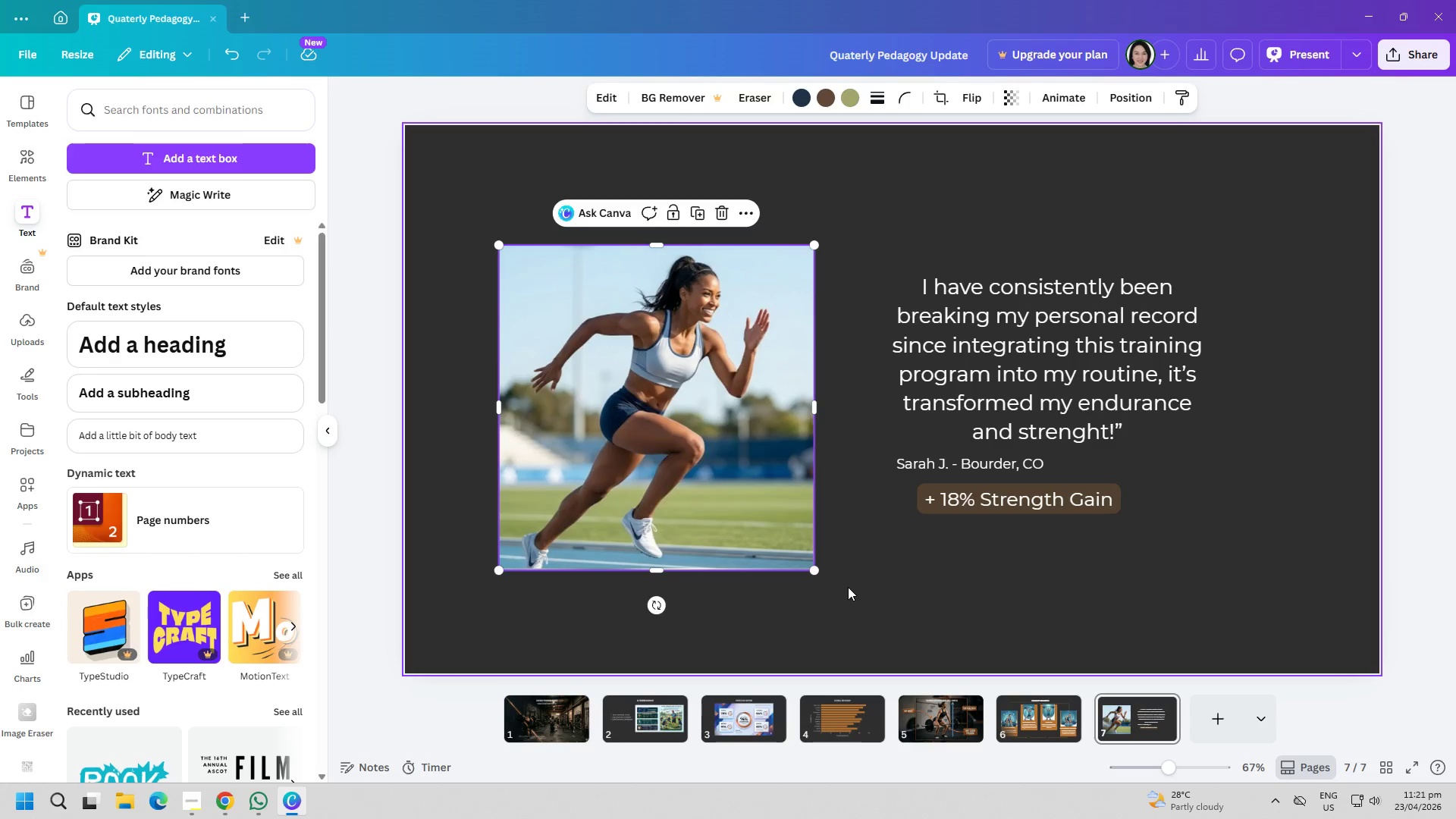 
left_click([848, 587])
 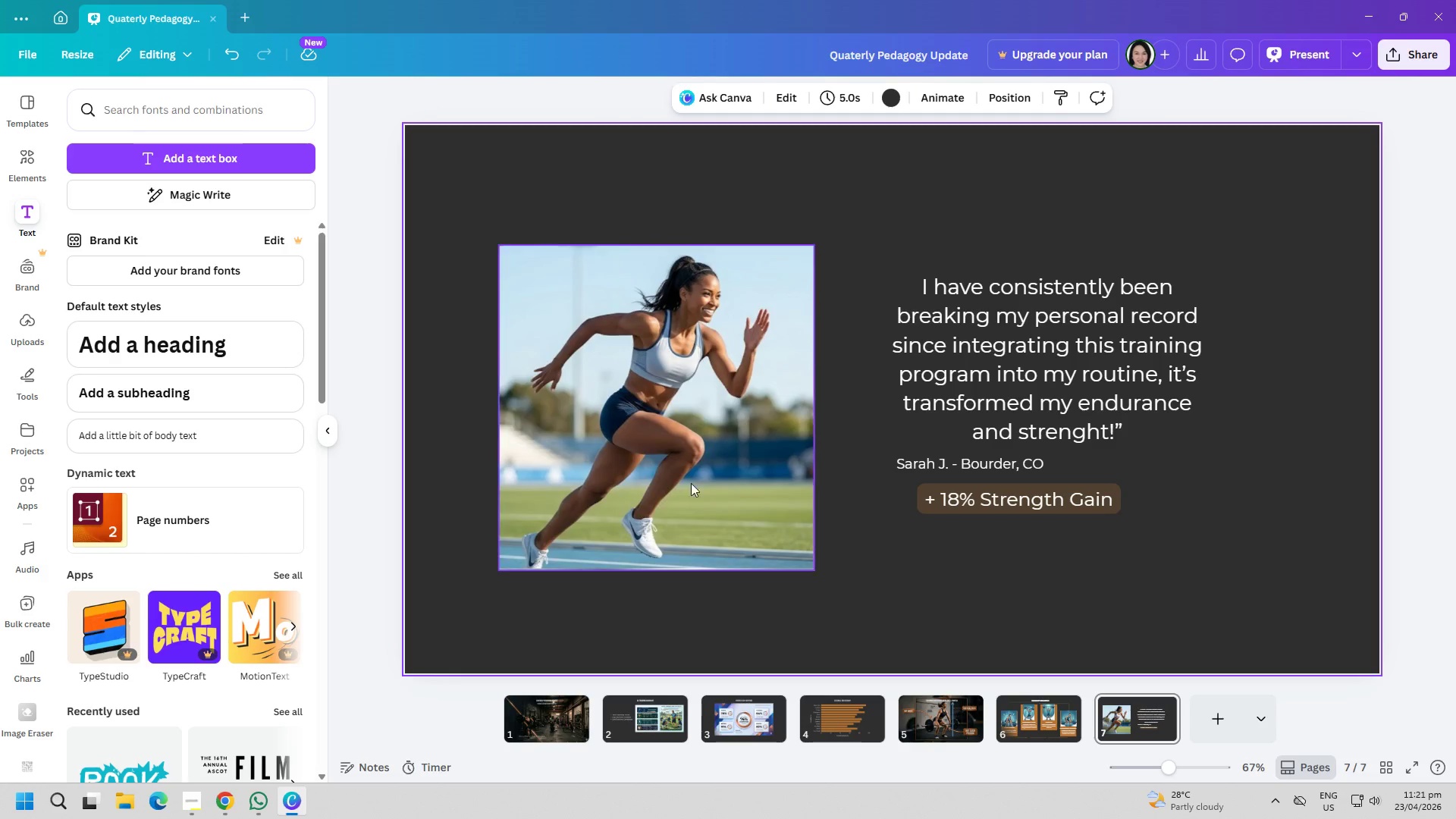 
left_click_drag(start_coordinate=[666, 468], to_coordinate=[667, 488])
 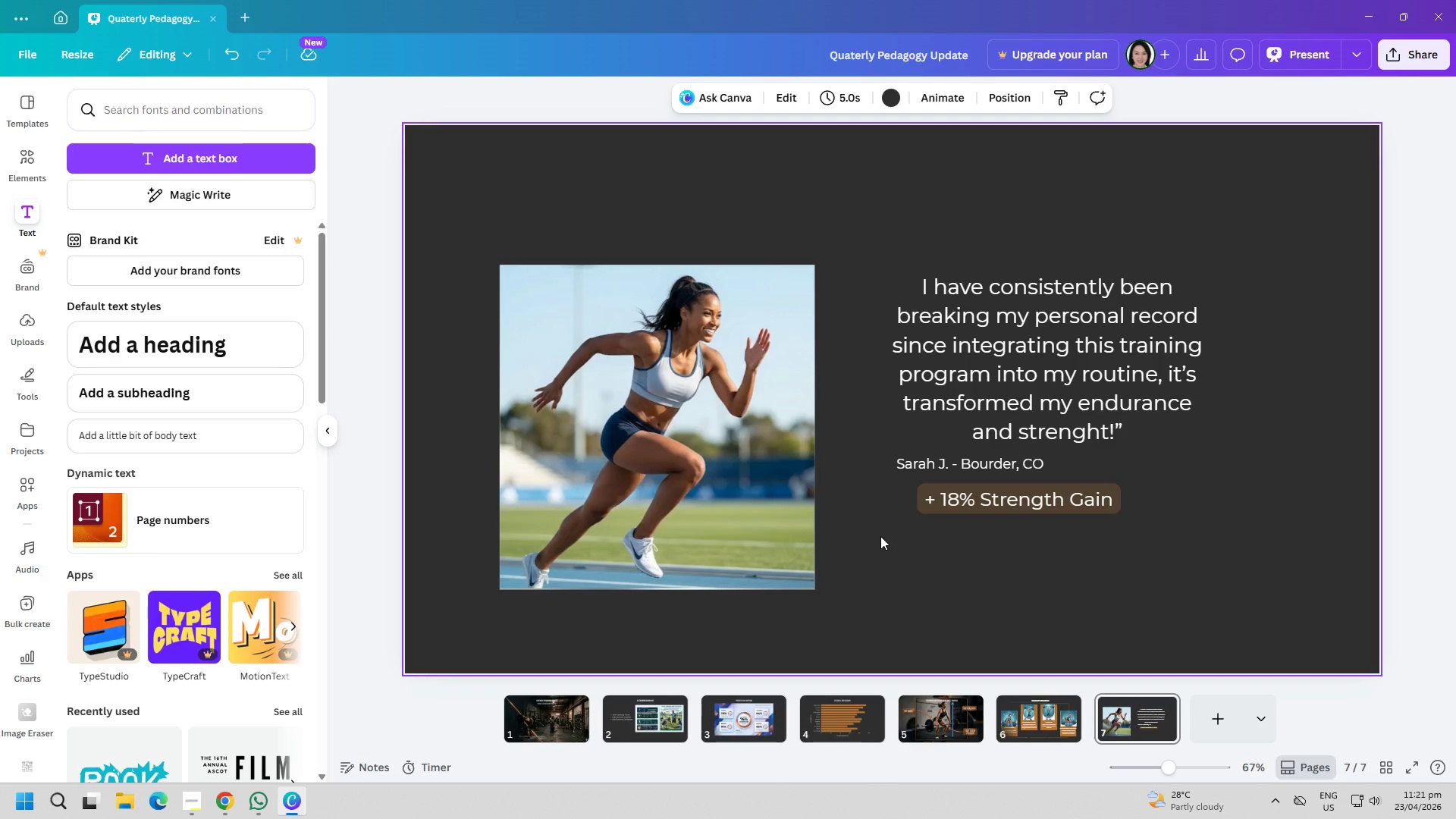 
wait(23.97)
 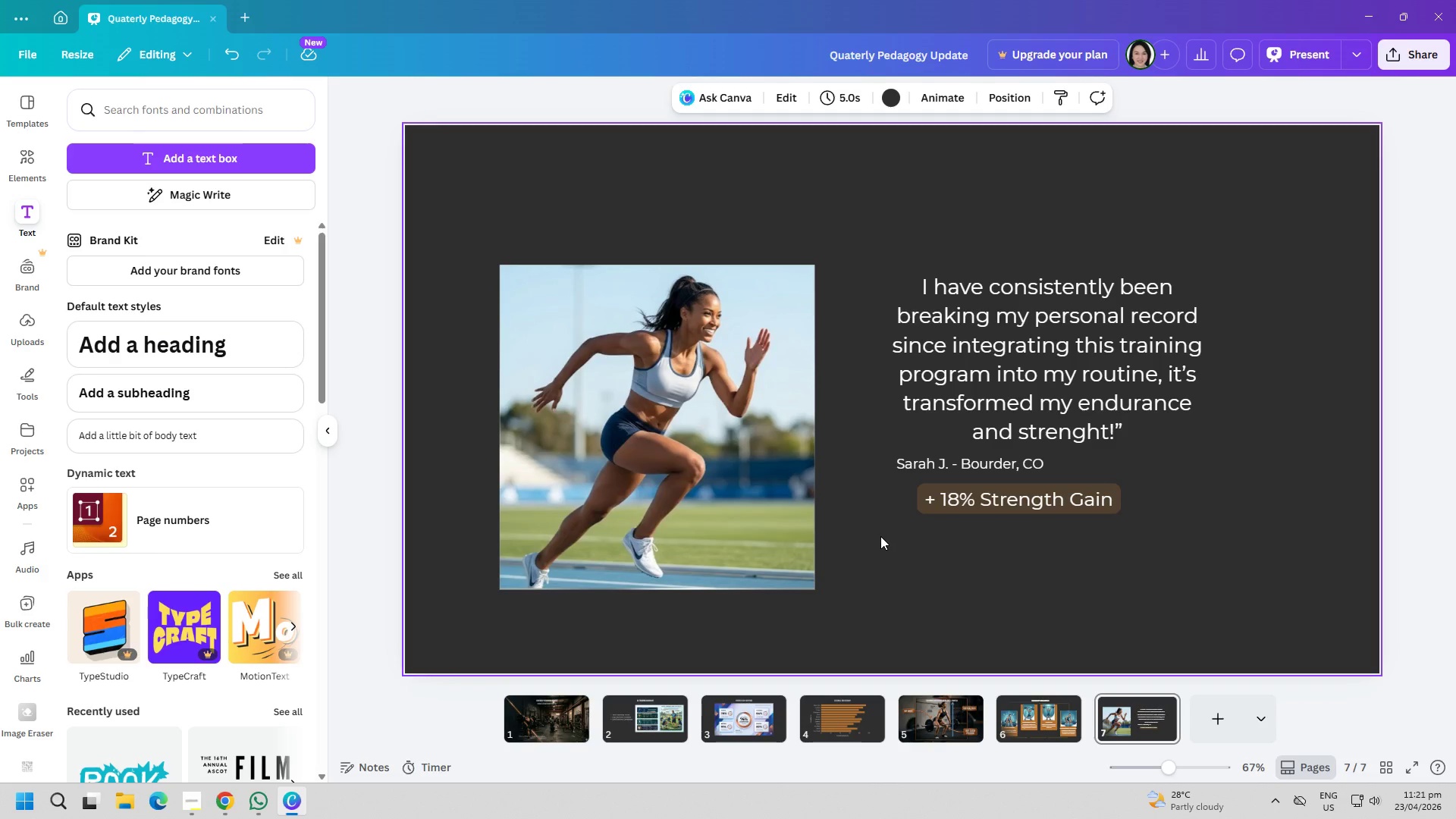 
left_click([30, 159])
 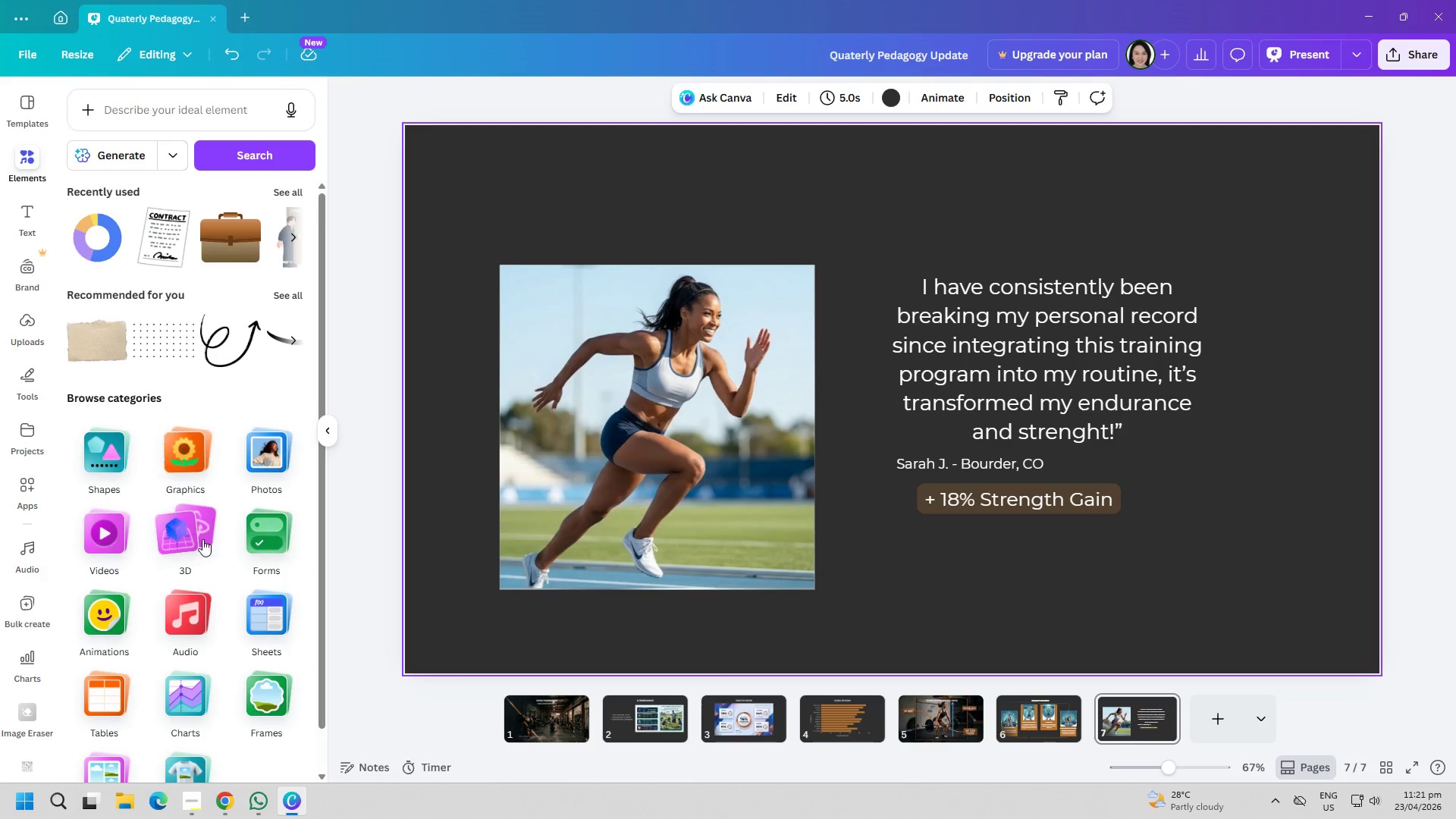 
left_click([254, 670])
 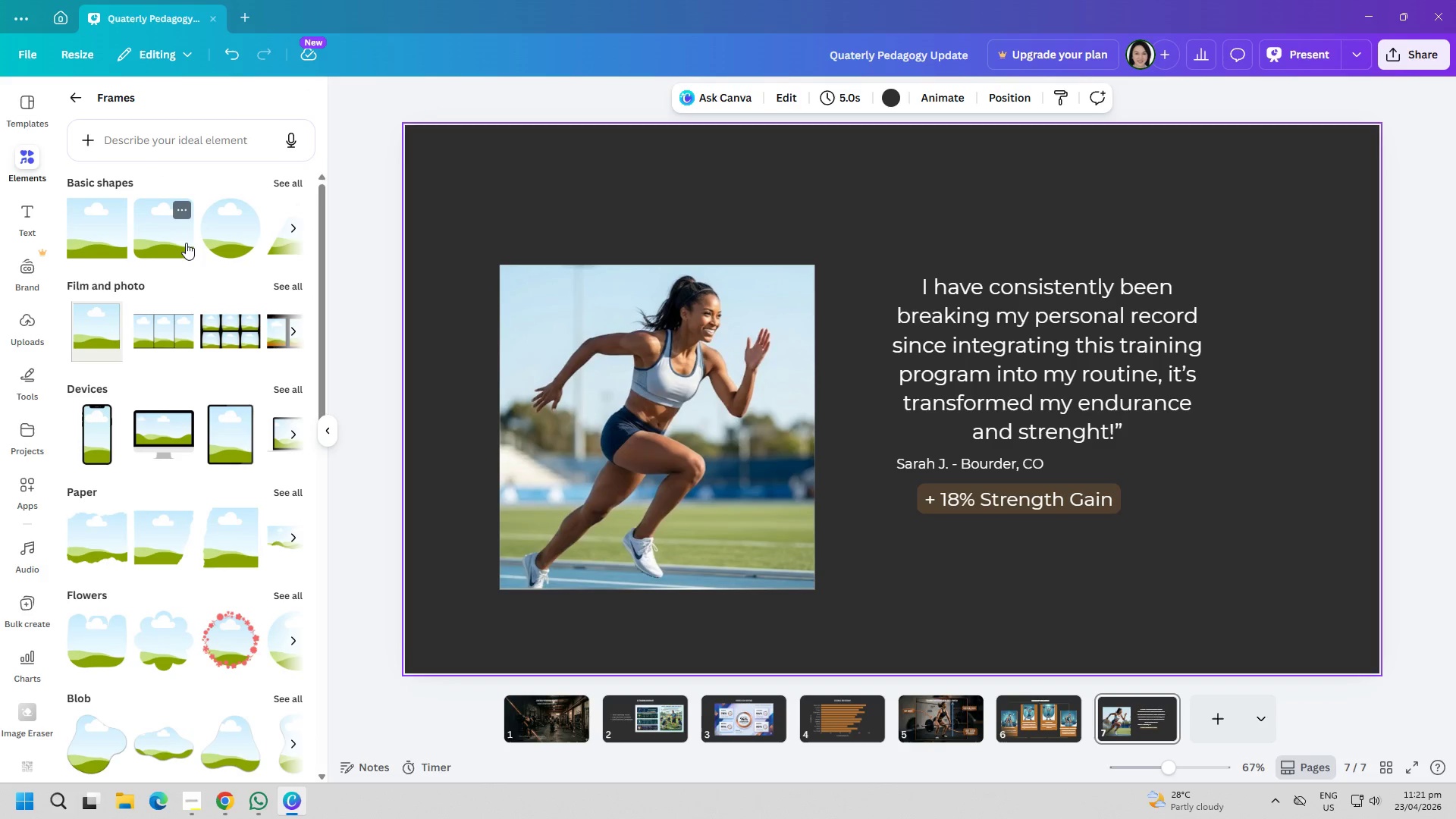 
left_click([104, 229])
 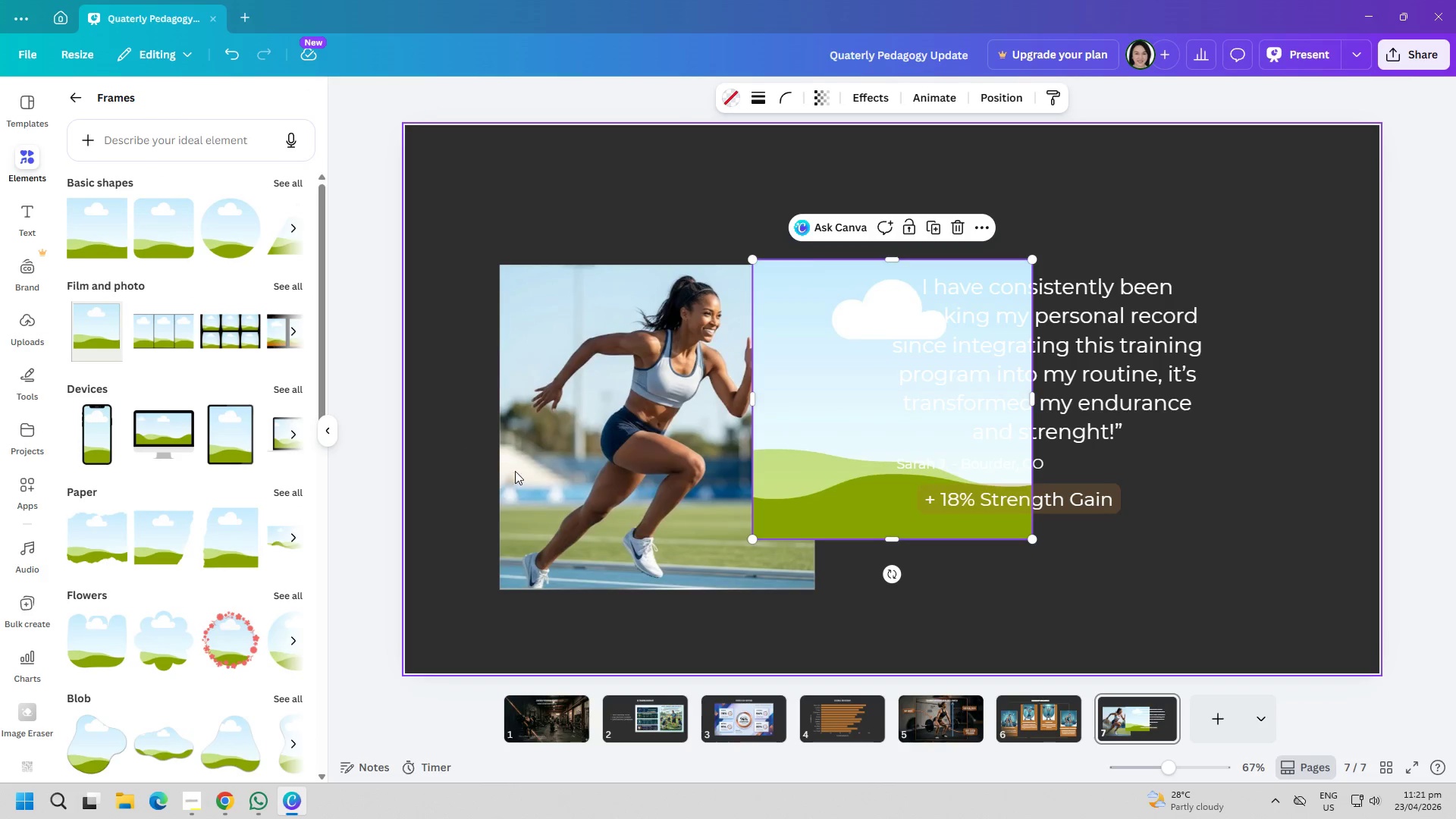 
left_click_drag(start_coordinate=[556, 485], to_coordinate=[534, 468])
 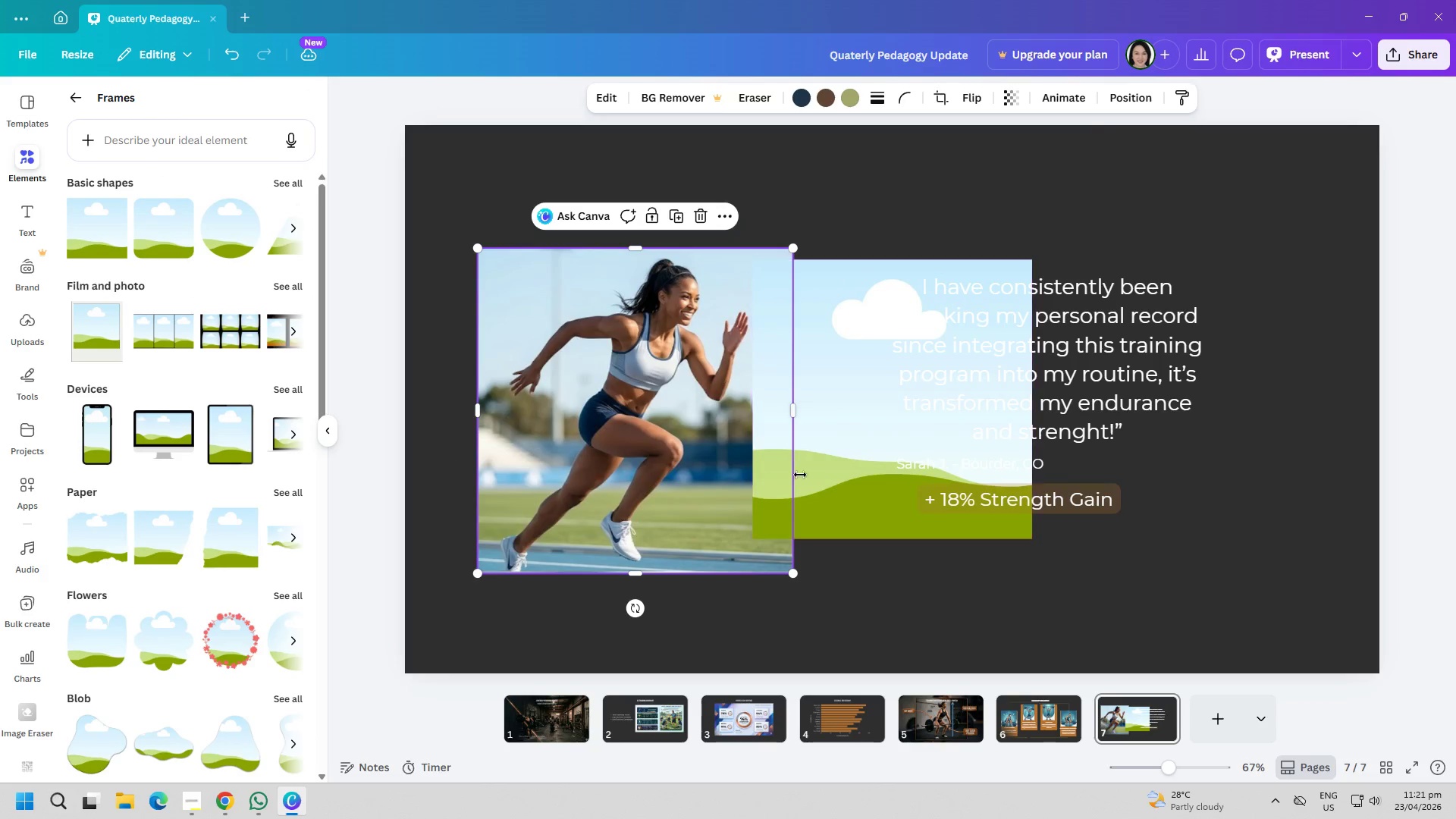 
left_click_drag(start_coordinate=[822, 475], to_coordinate=[819, 516])
 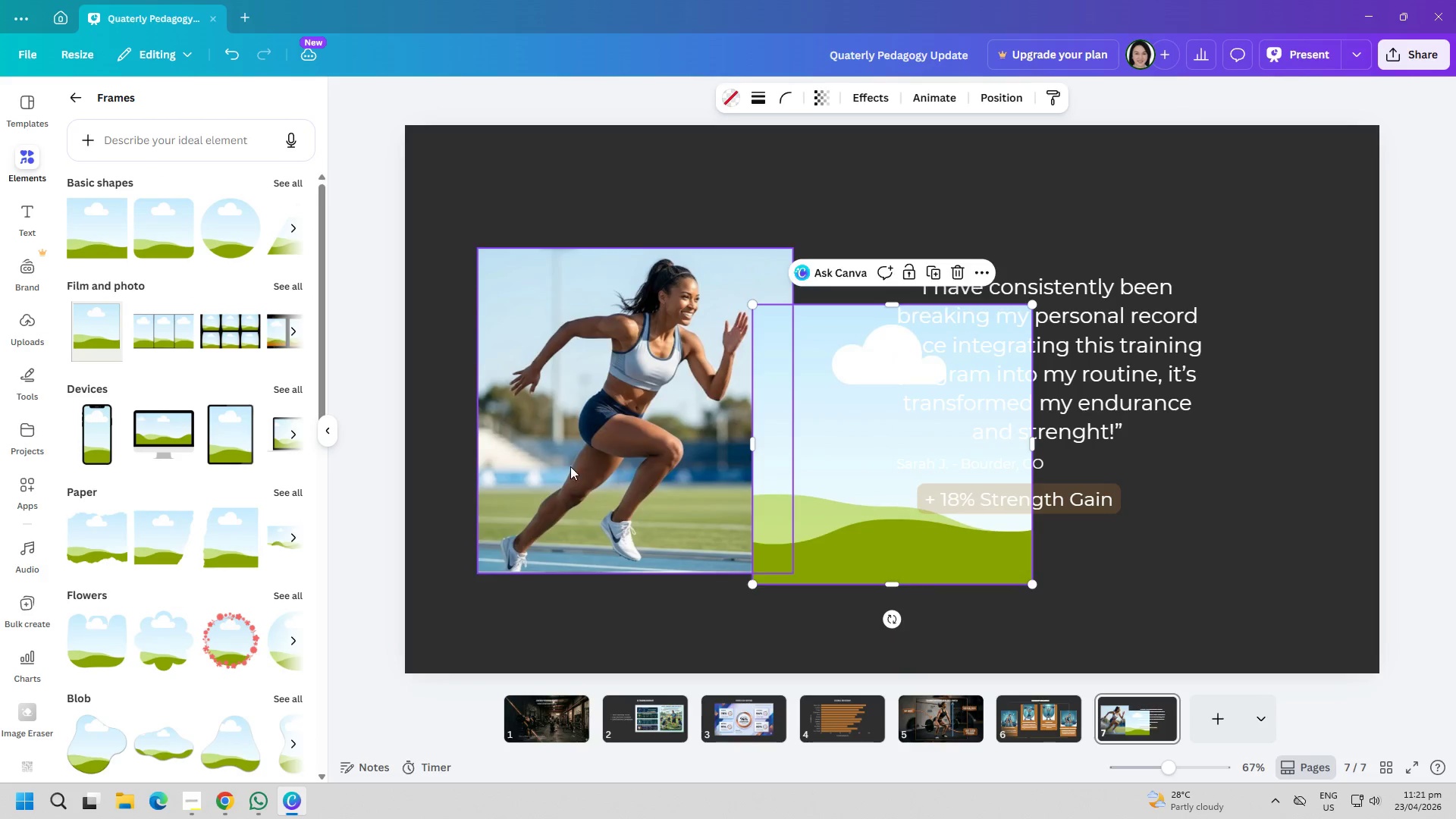 
left_click_drag(start_coordinate=[570, 466], to_coordinate=[566, 475])
 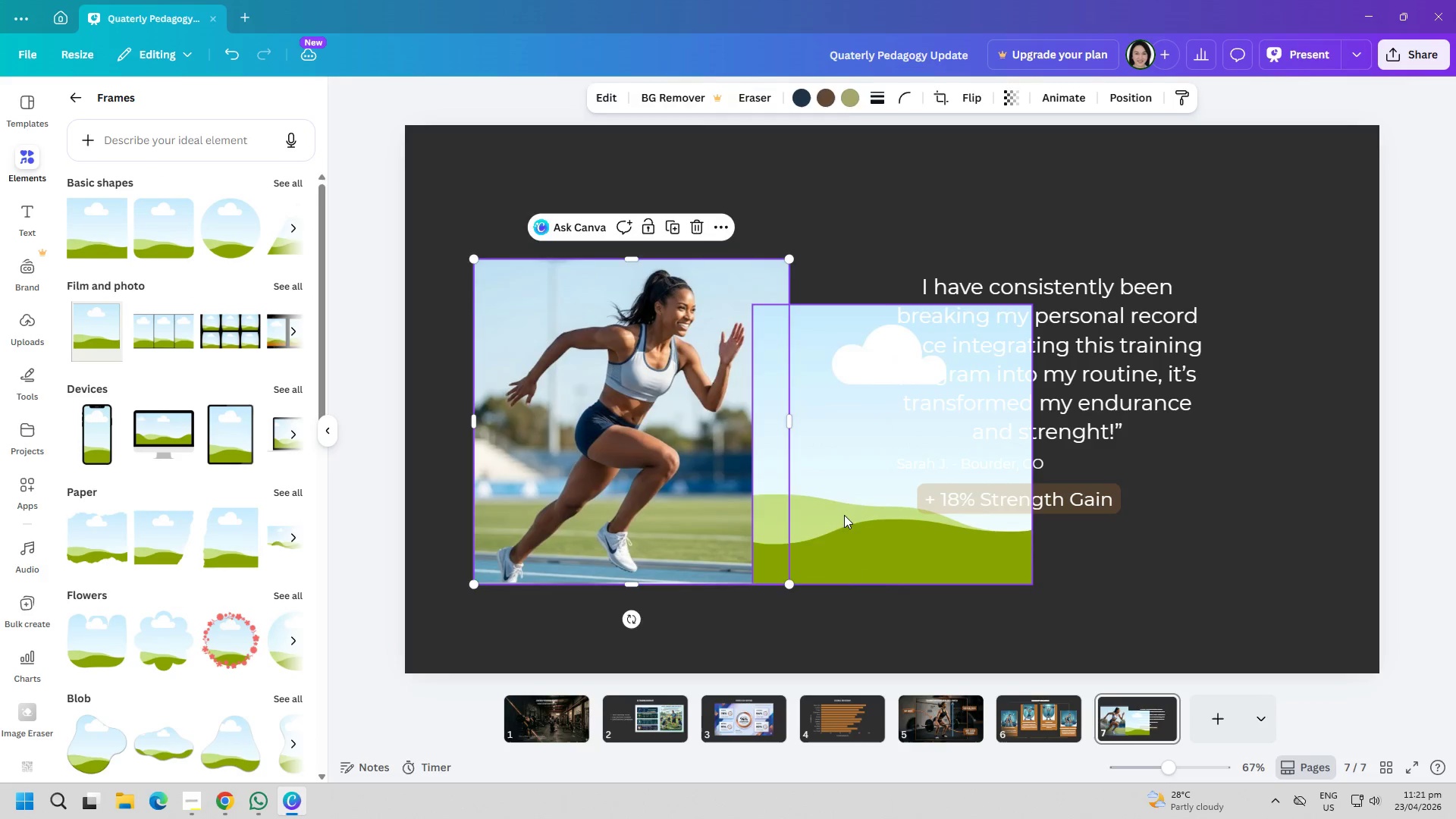 
left_click_drag(start_coordinate=[858, 500], to_coordinate=[861, 503])
 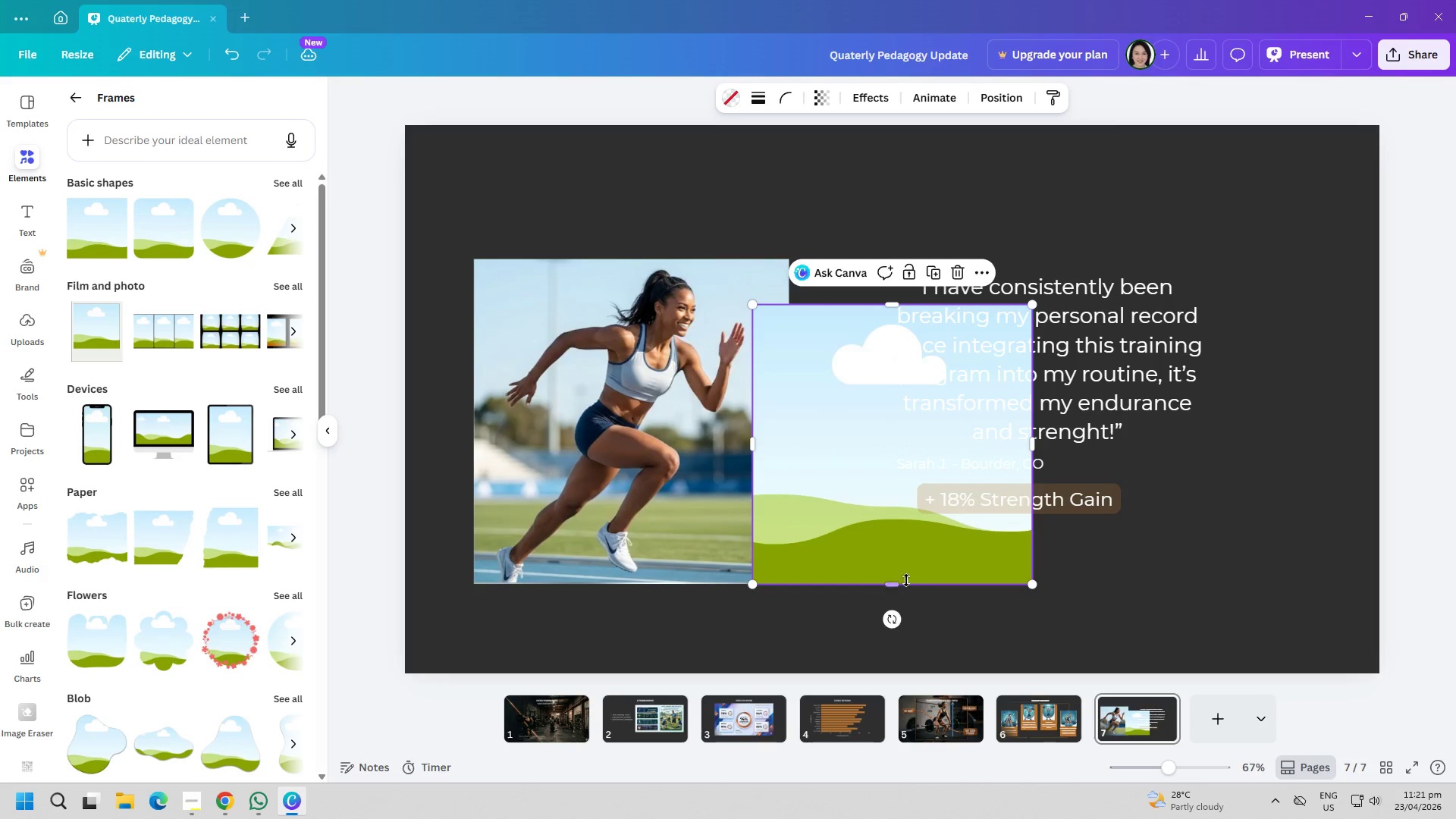 
left_click_drag(start_coordinate=[884, 585], to_coordinate=[882, 651])
 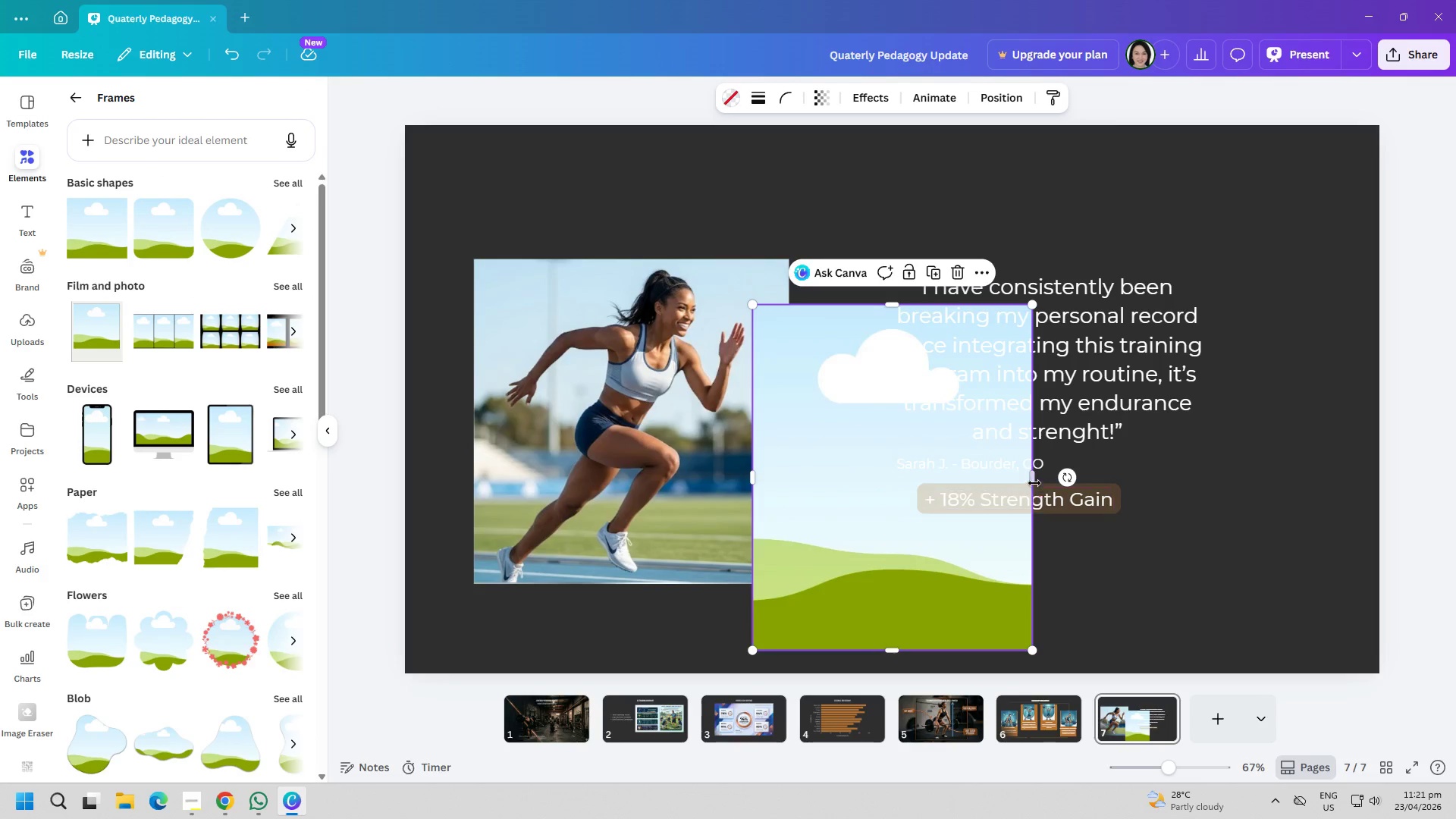 
left_click_drag(start_coordinate=[1032, 482], to_coordinate=[1163, 486])
 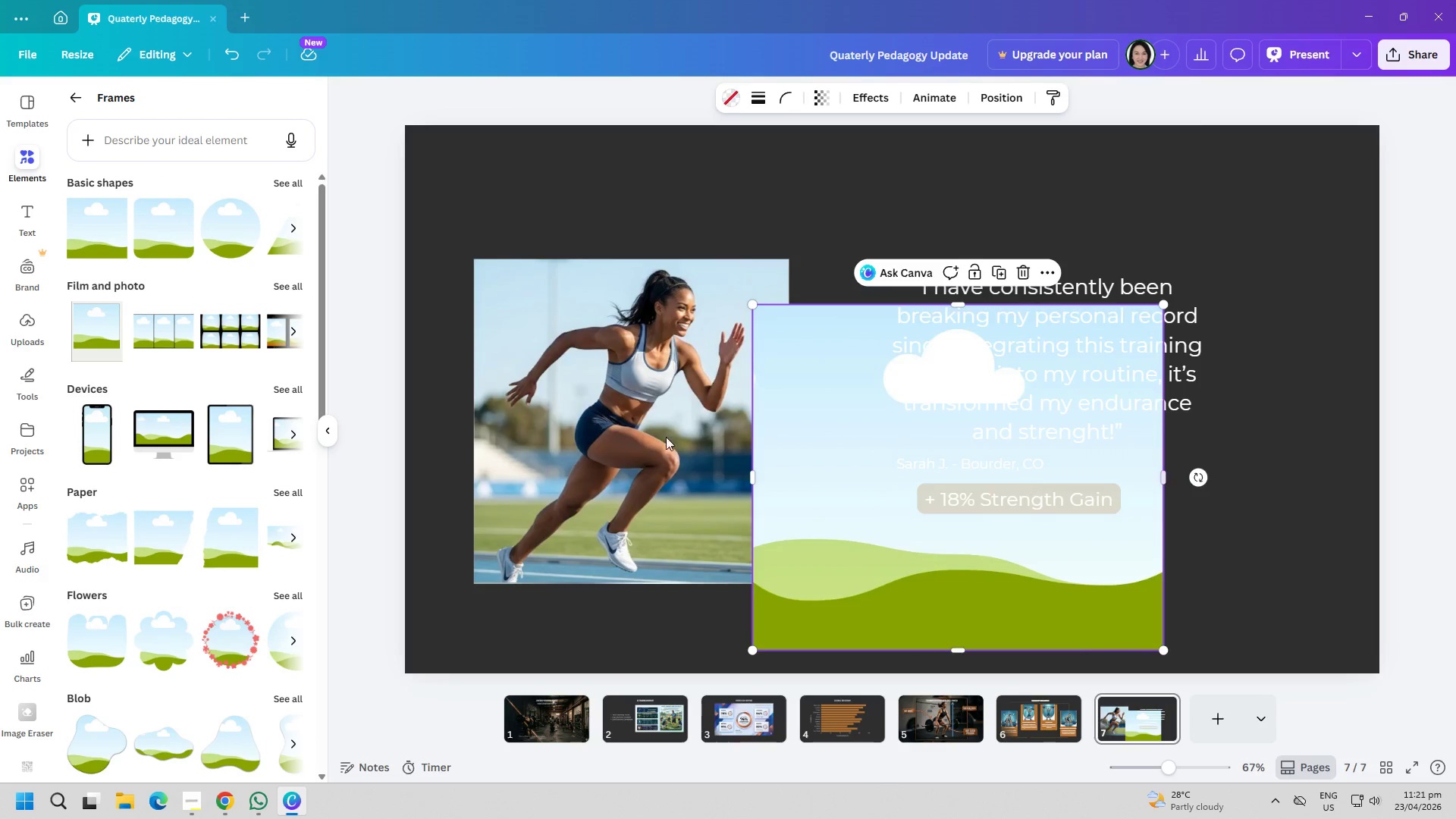 
left_click_drag(start_coordinate=[502, 423], to_coordinate=[508, 425])
 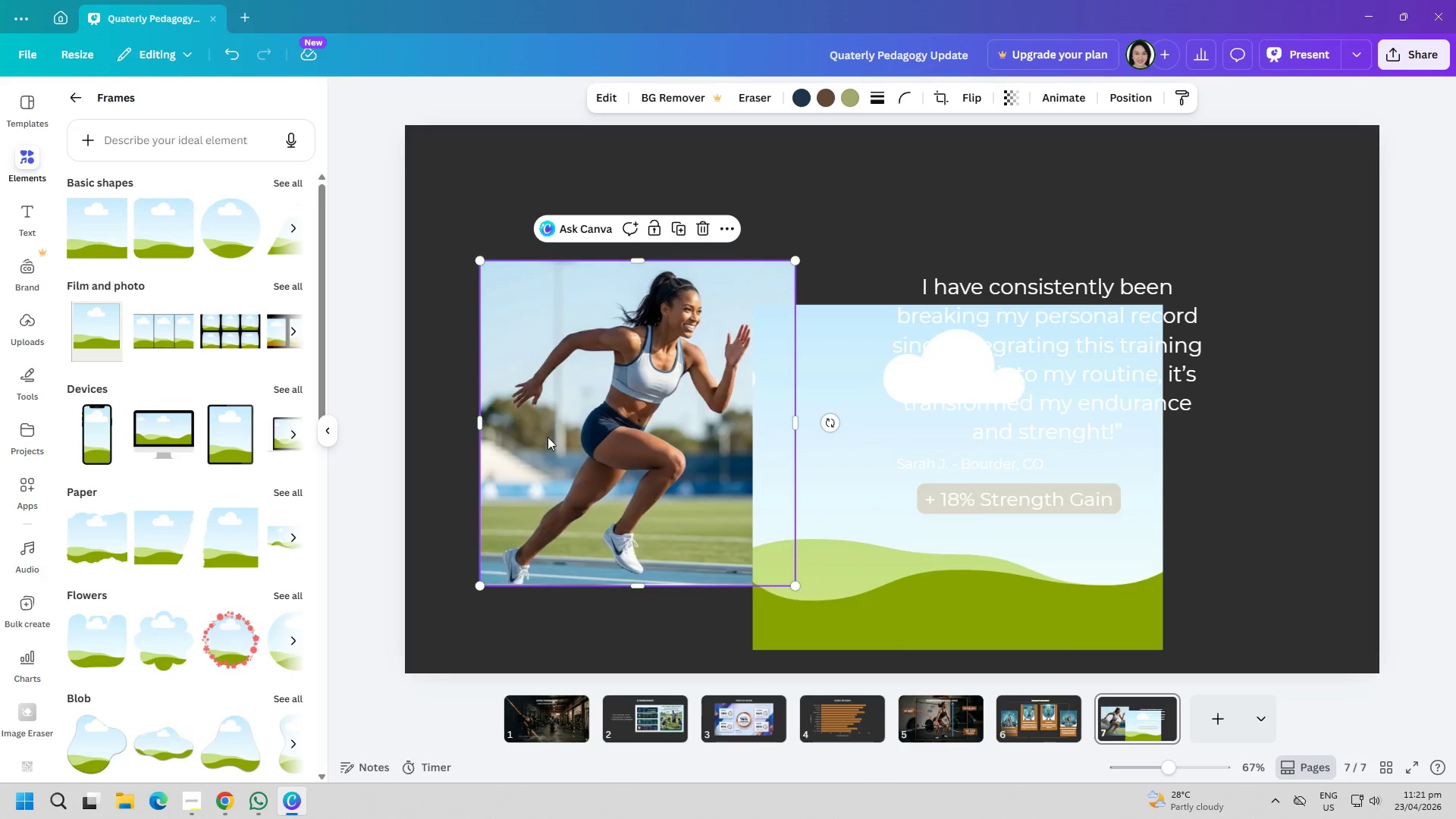 
left_click_drag(start_coordinate=[592, 441], to_coordinate=[861, 515])
 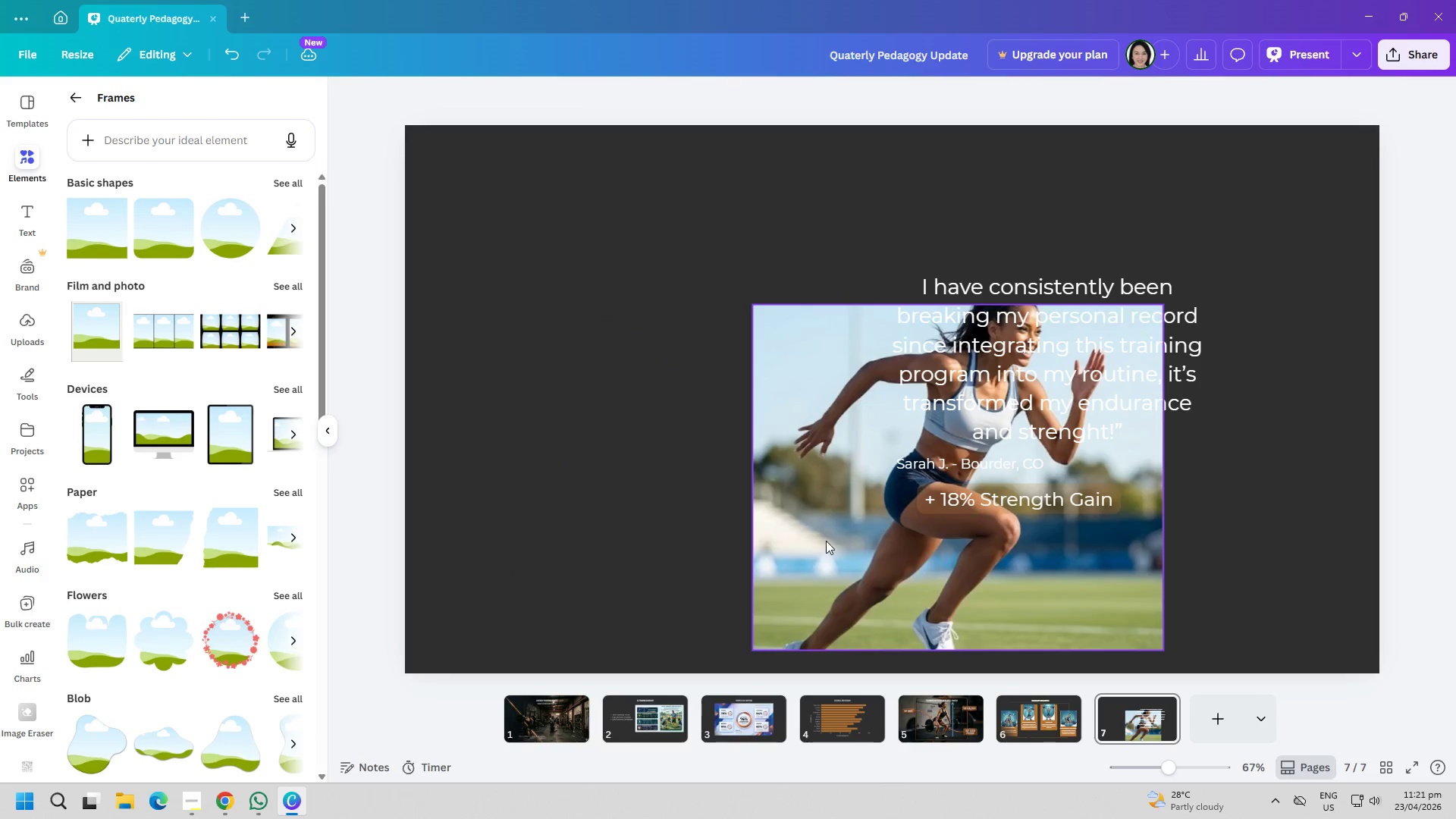 
left_click_drag(start_coordinate=[795, 539], to_coordinate=[512, 472])
 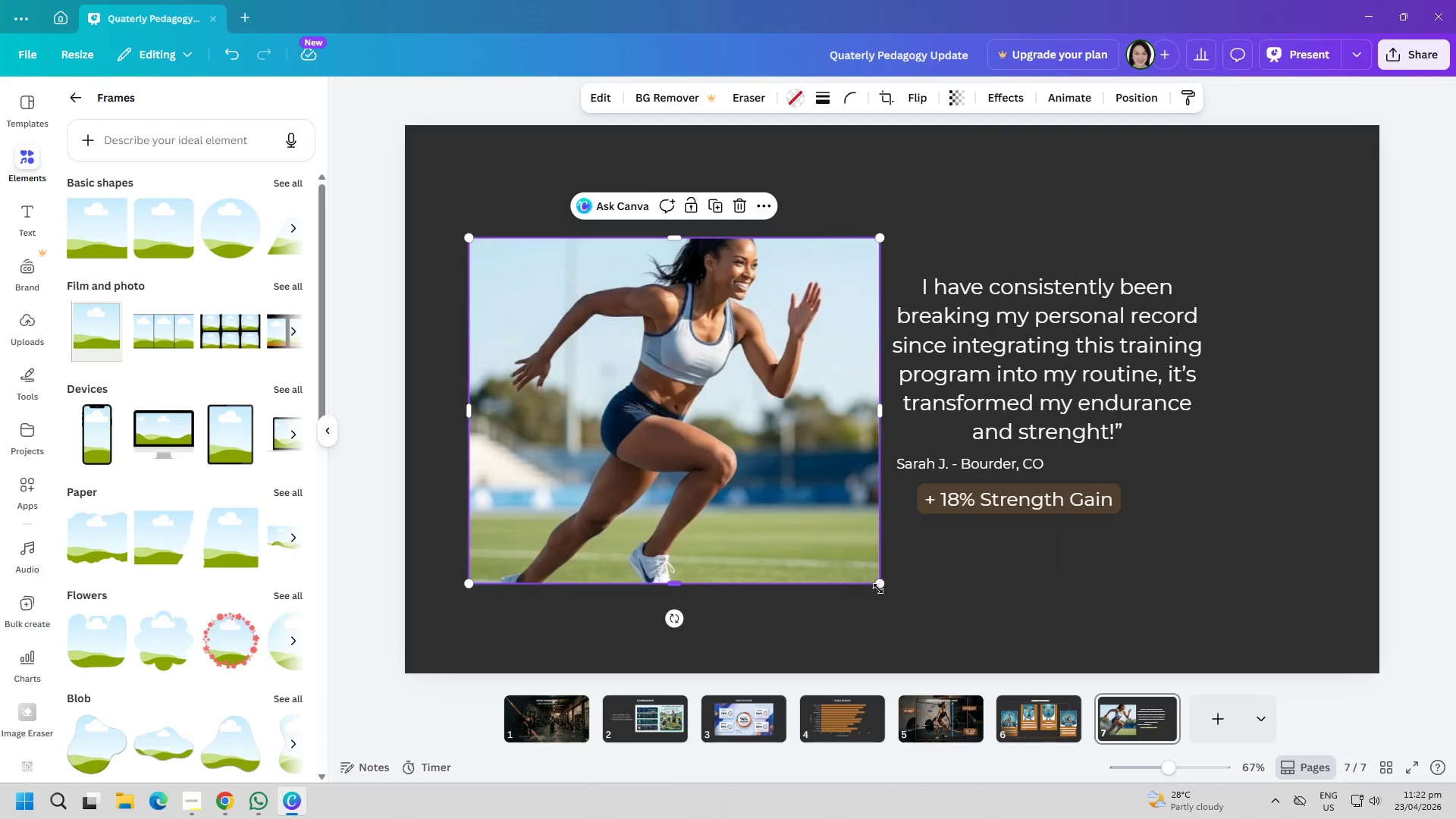 
left_click_drag(start_coordinate=[878, 588], to_coordinate=[863, 594])
 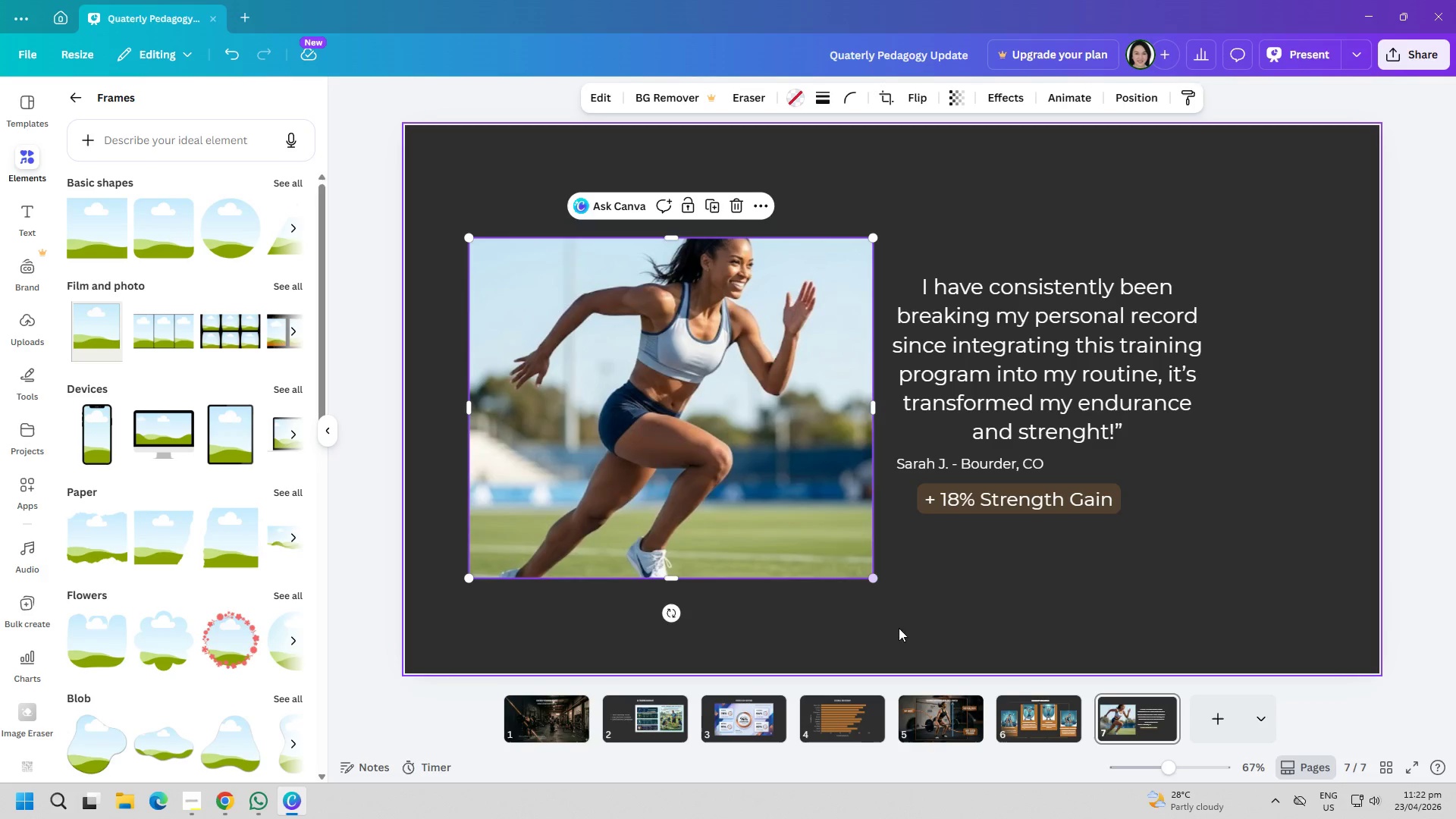 
left_click([905, 636])
 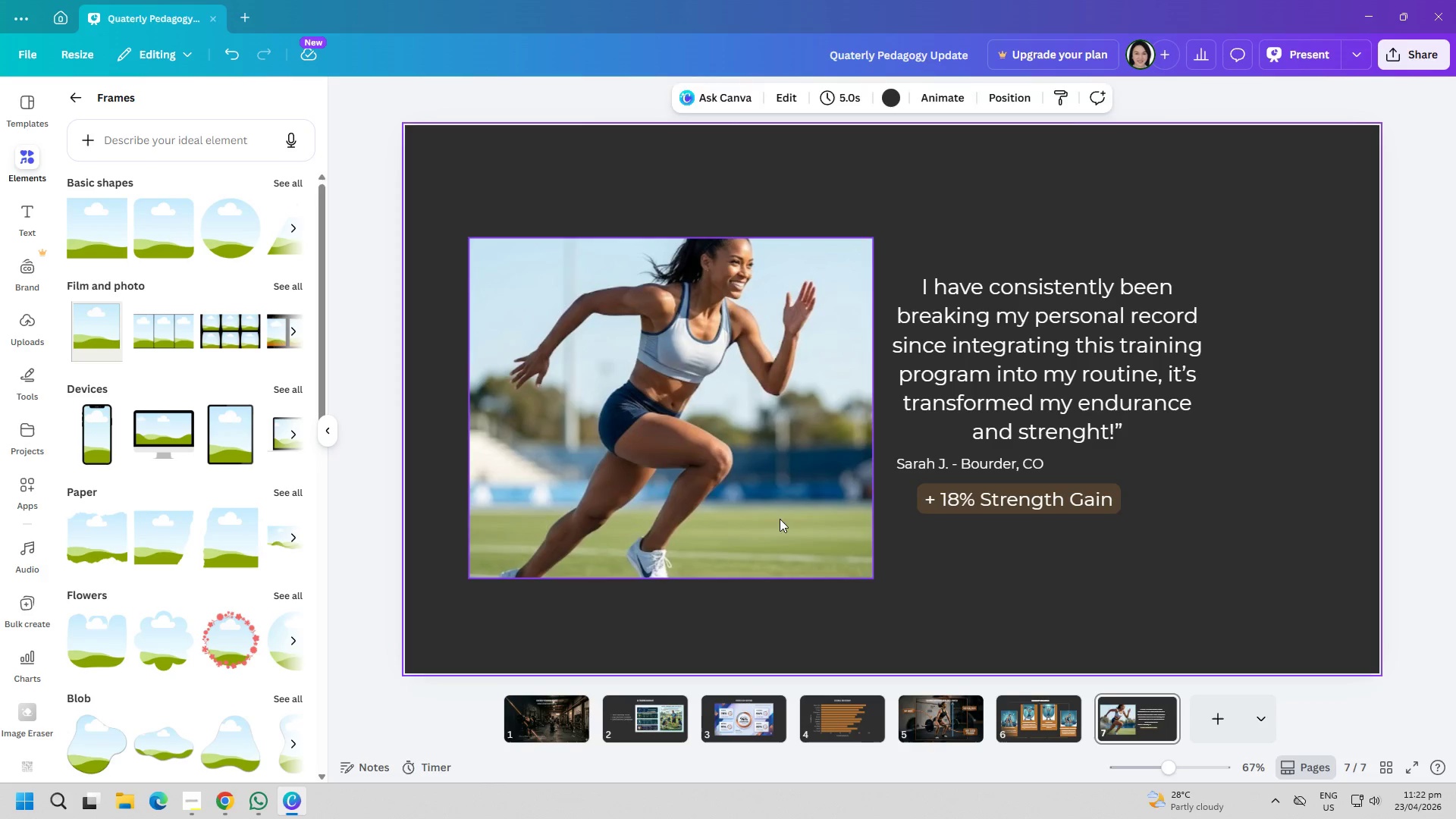 
left_click_drag(start_coordinate=[777, 512], to_coordinate=[775, 520])
 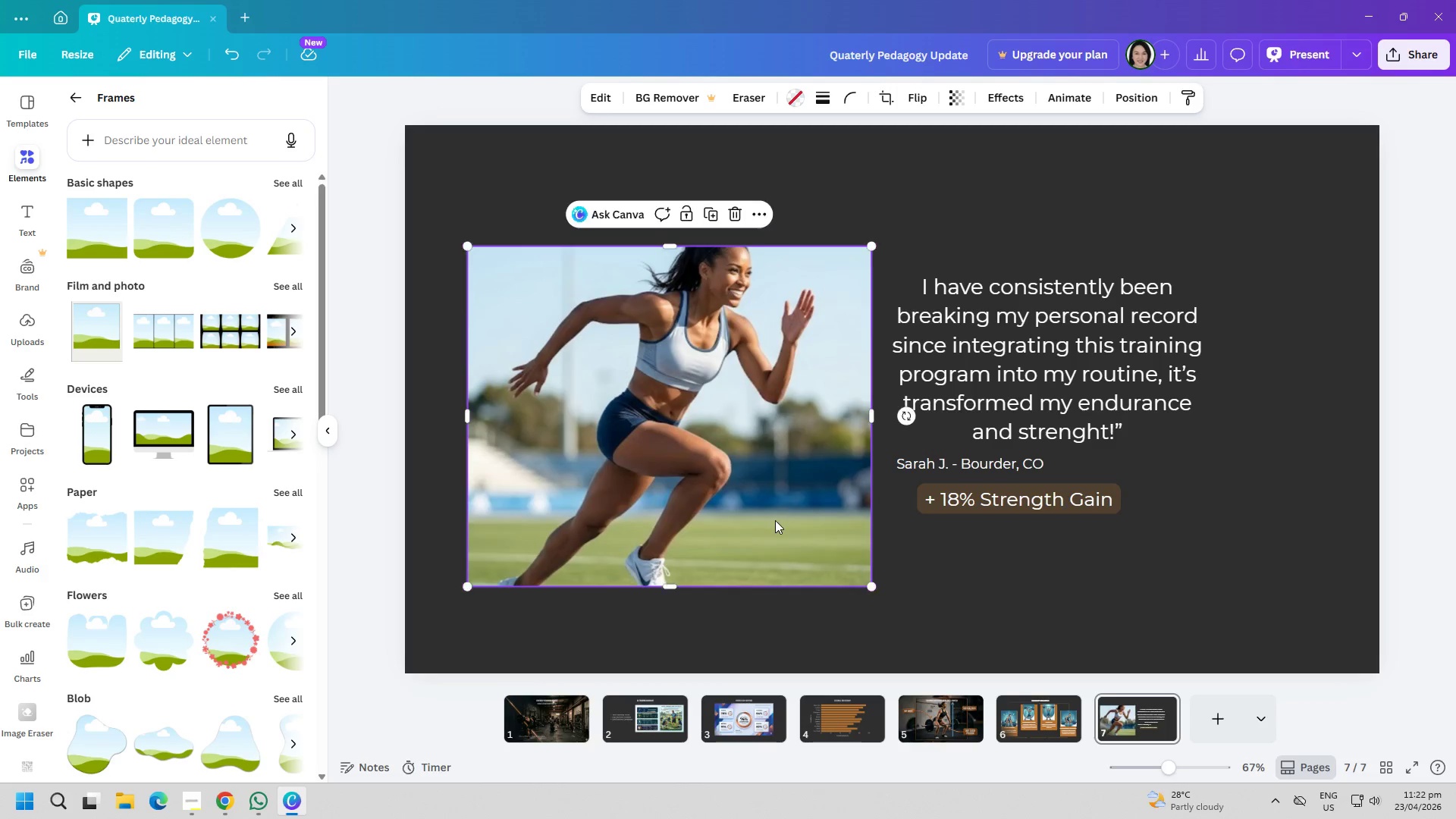 
triple_click([775, 520])
 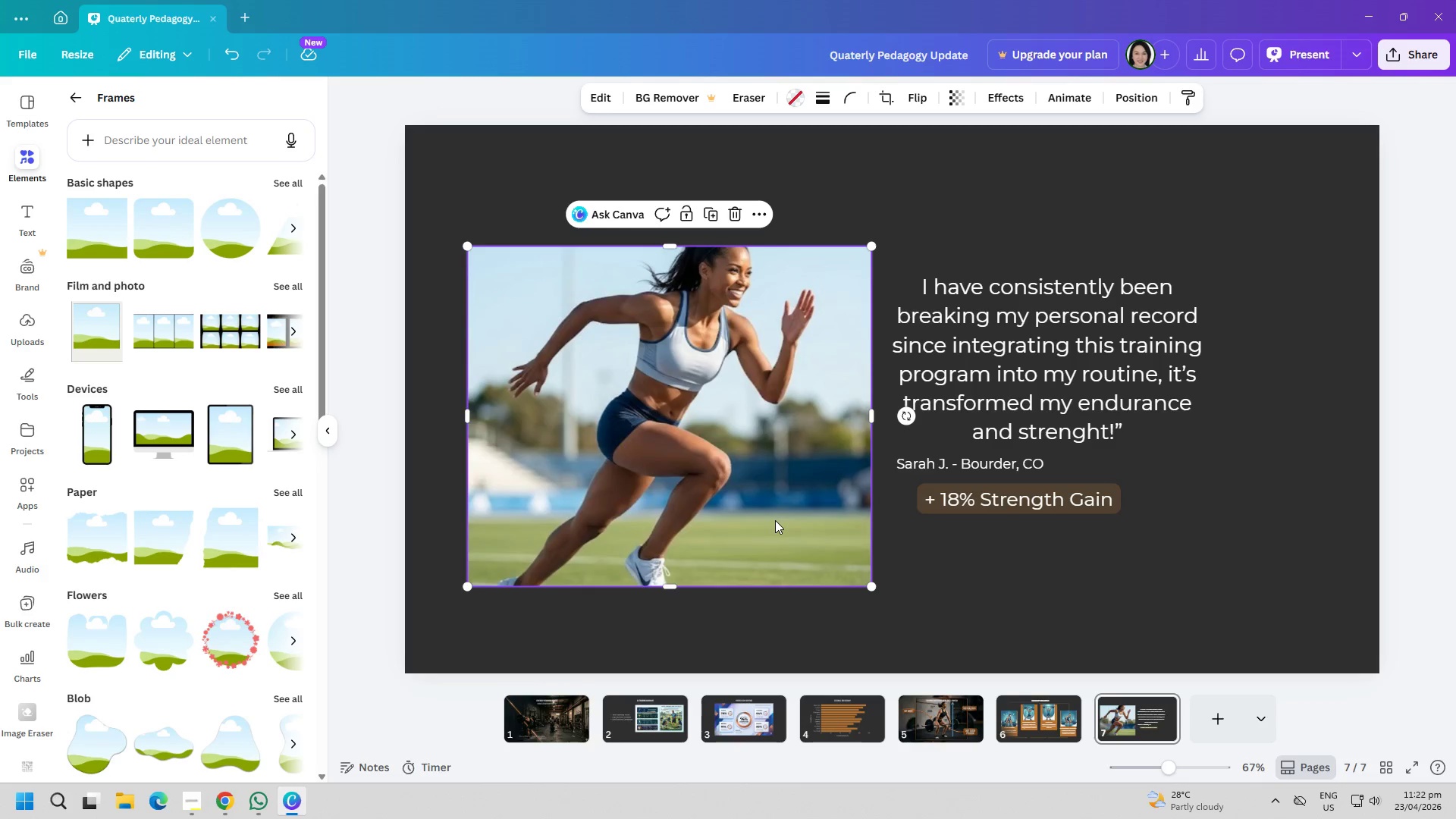 
triple_click([775, 520])
 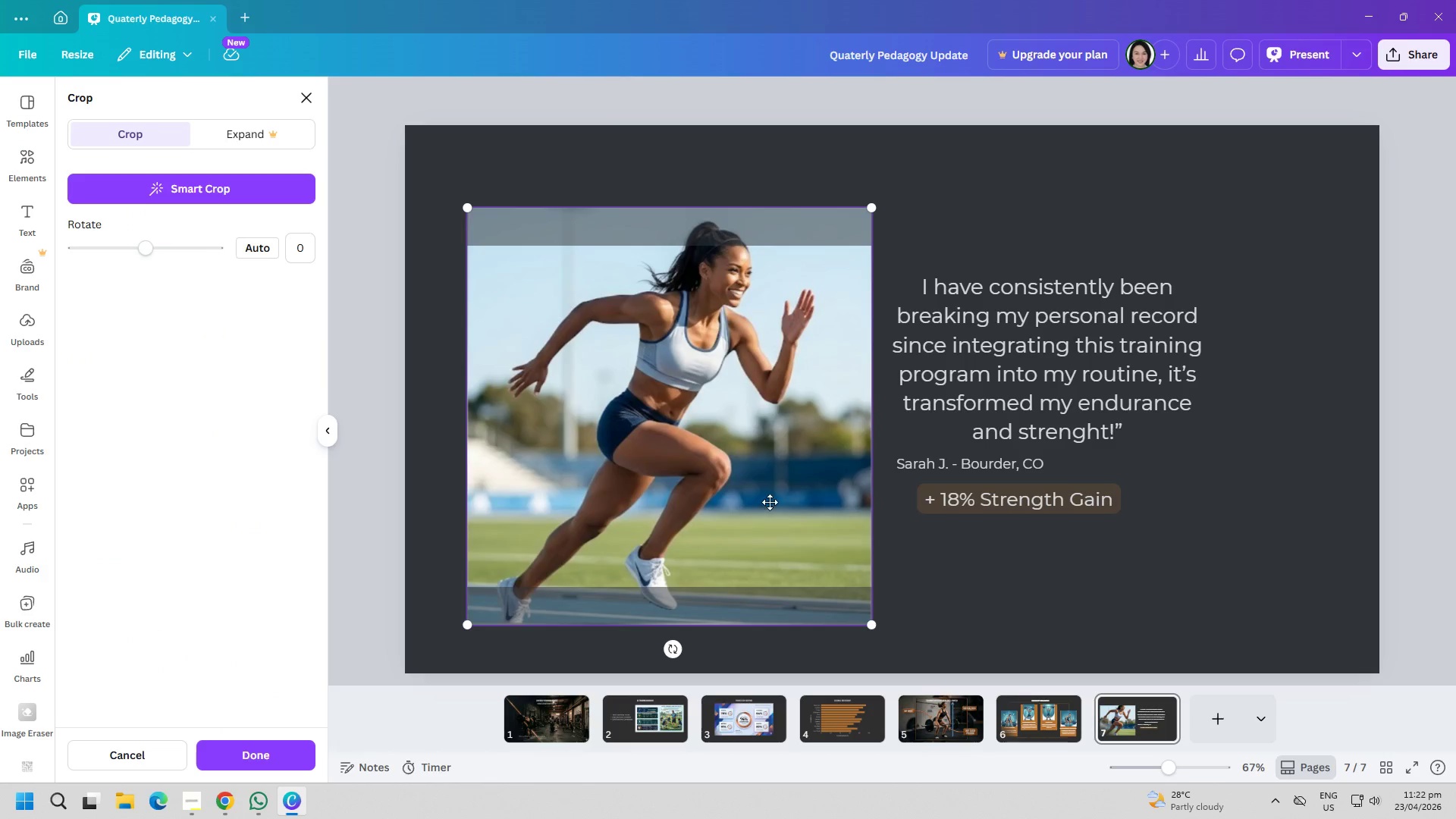 
left_click_drag(start_coordinate=[763, 483], to_coordinate=[763, 503])
 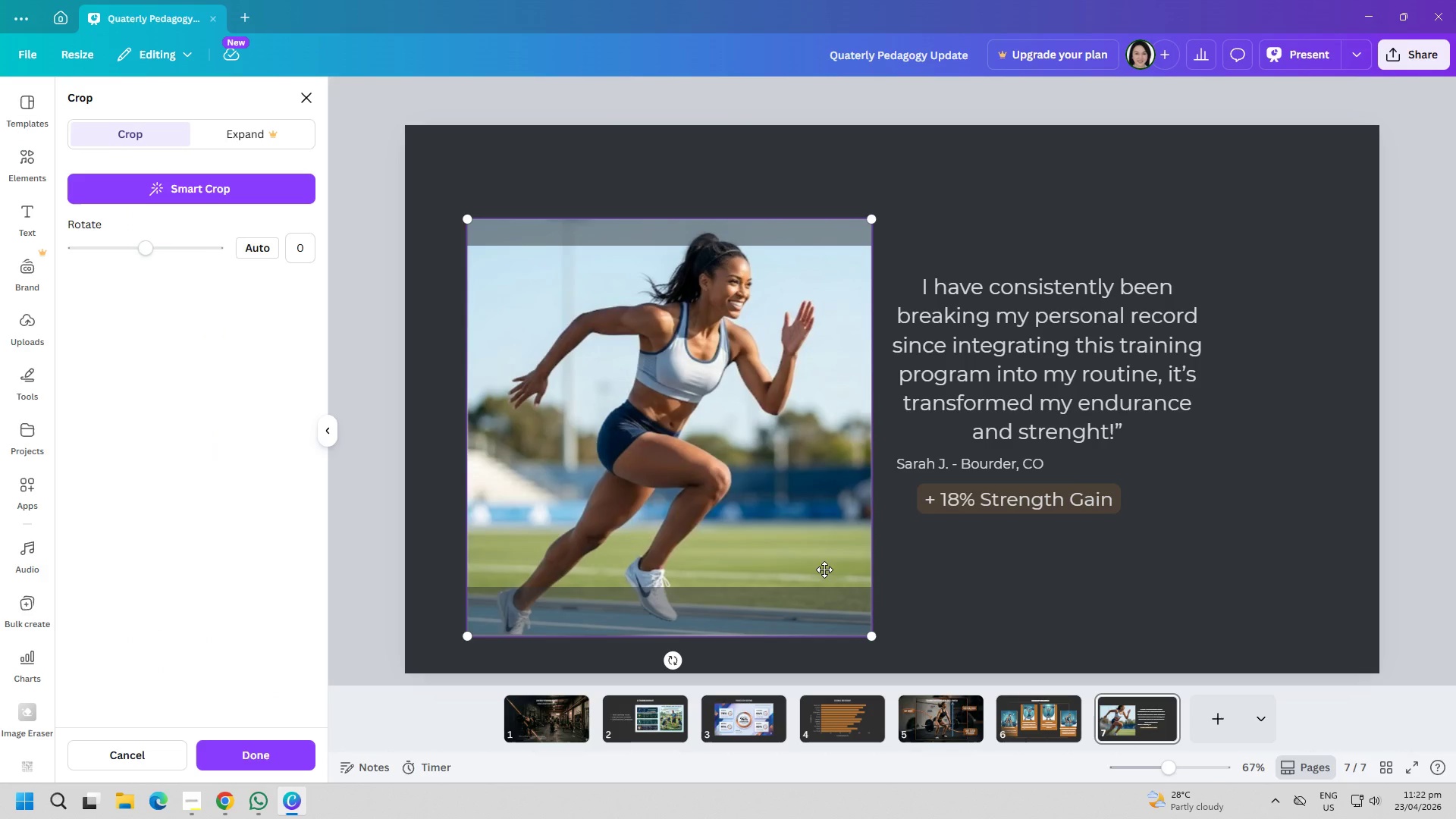 
left_click_drag(start_coordinate=[807, 560], to_coordinate=[805, 578])
 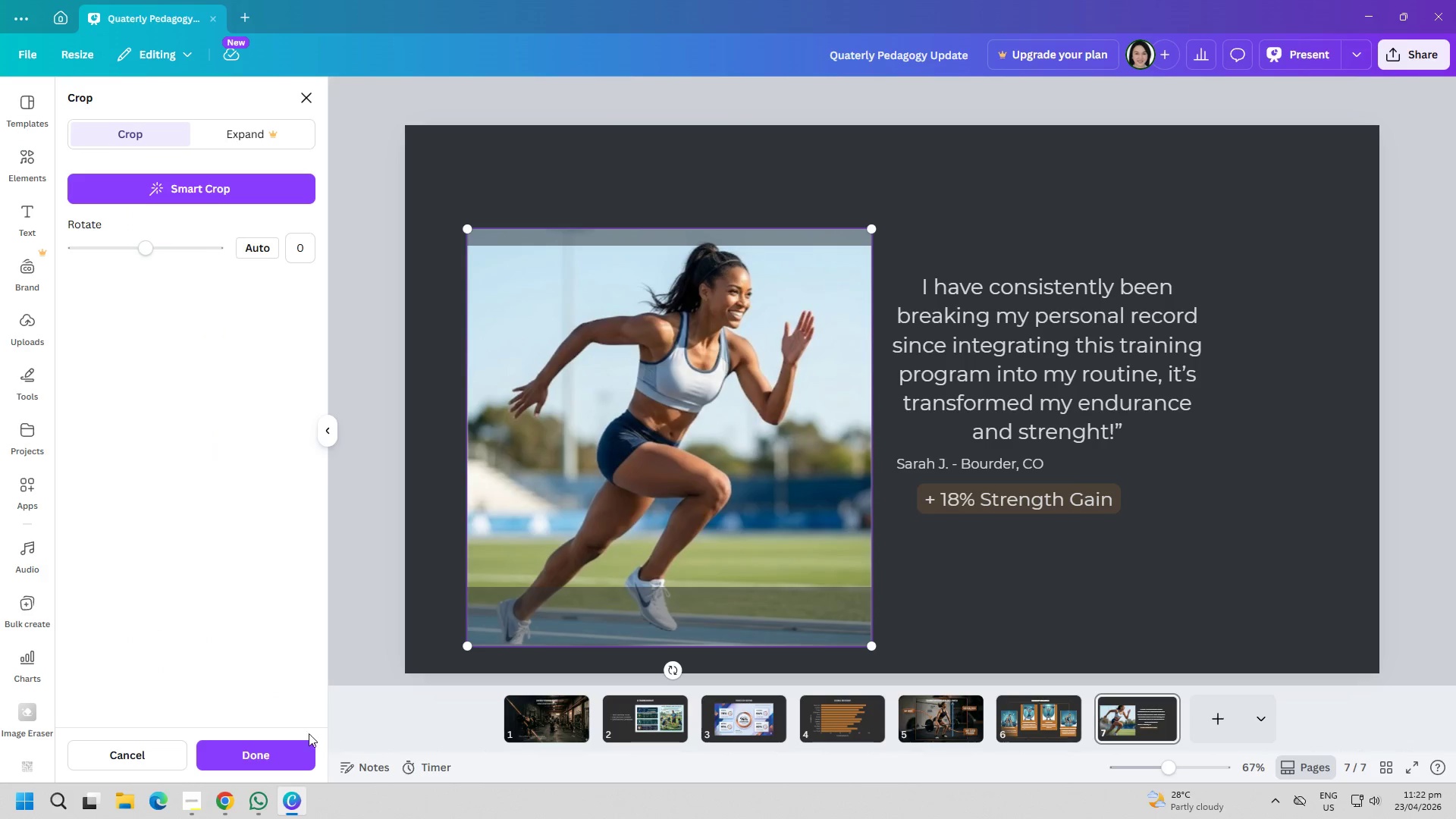 
left_click([290, 745])
 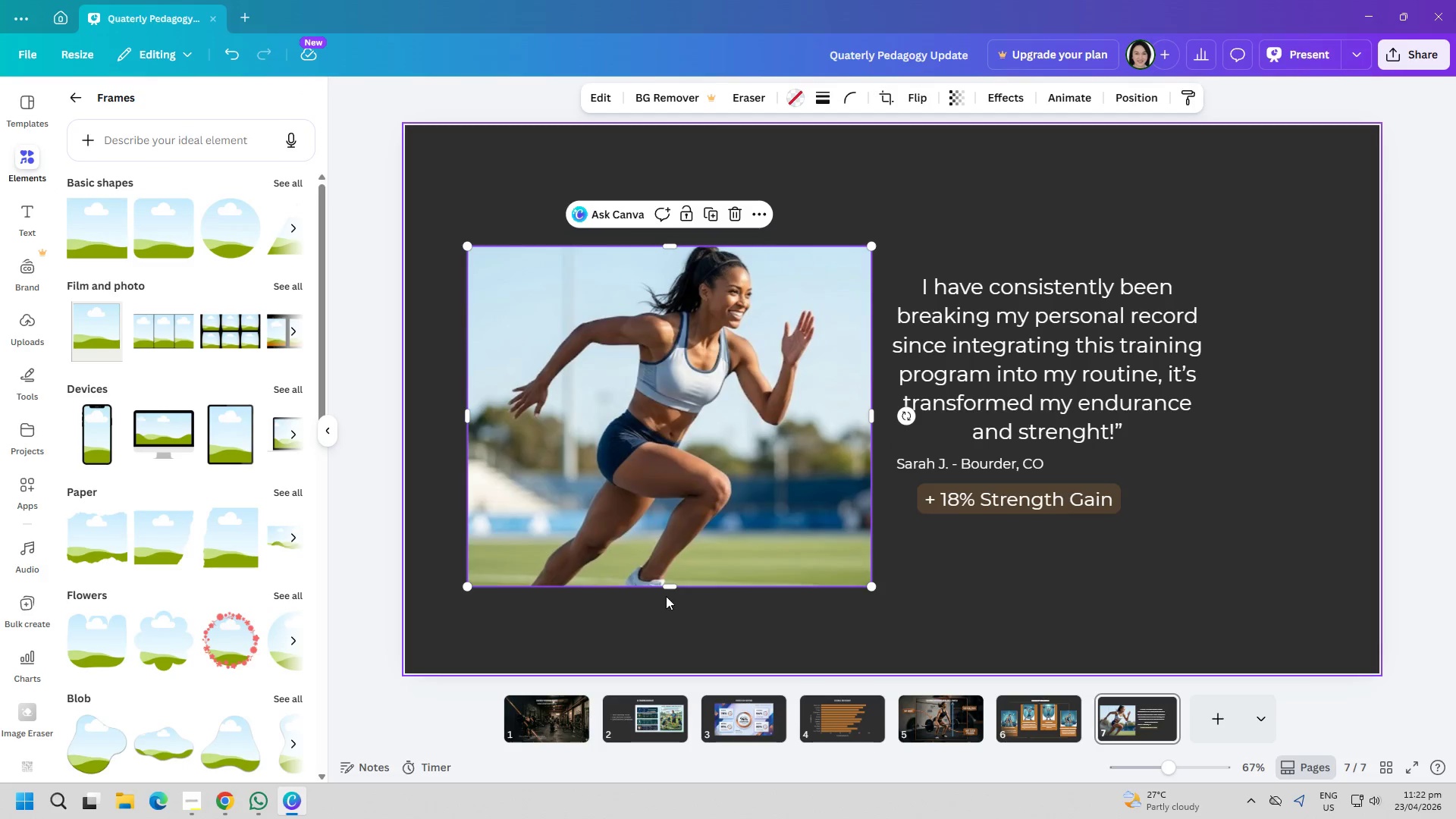 
left_click_drag(start_coordinate=[670, 591], to_coordinate=[677, 623])
 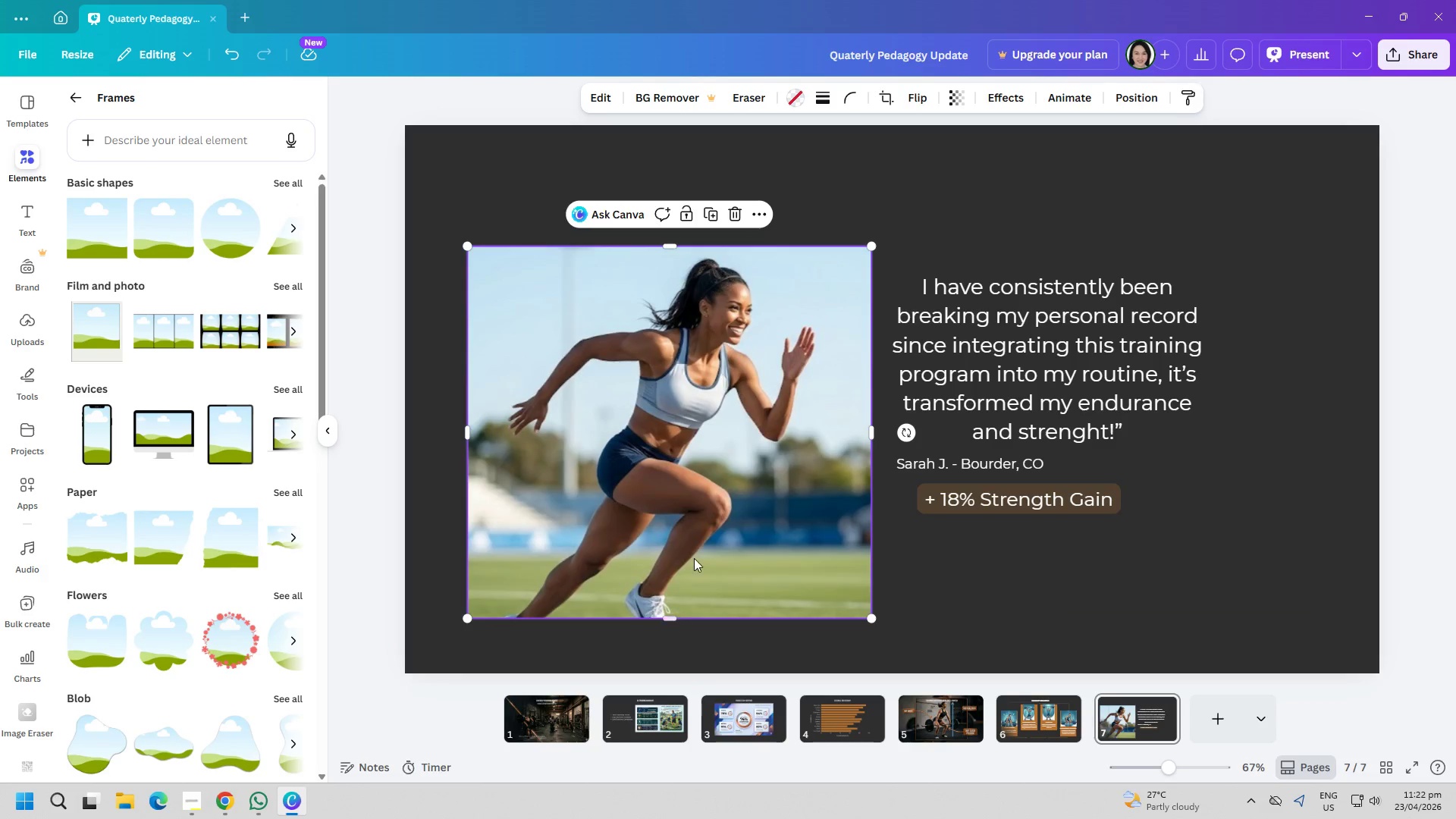 
left_click_drag(start_coordinate=[694, 558], to_coordinate=[701, 560])
 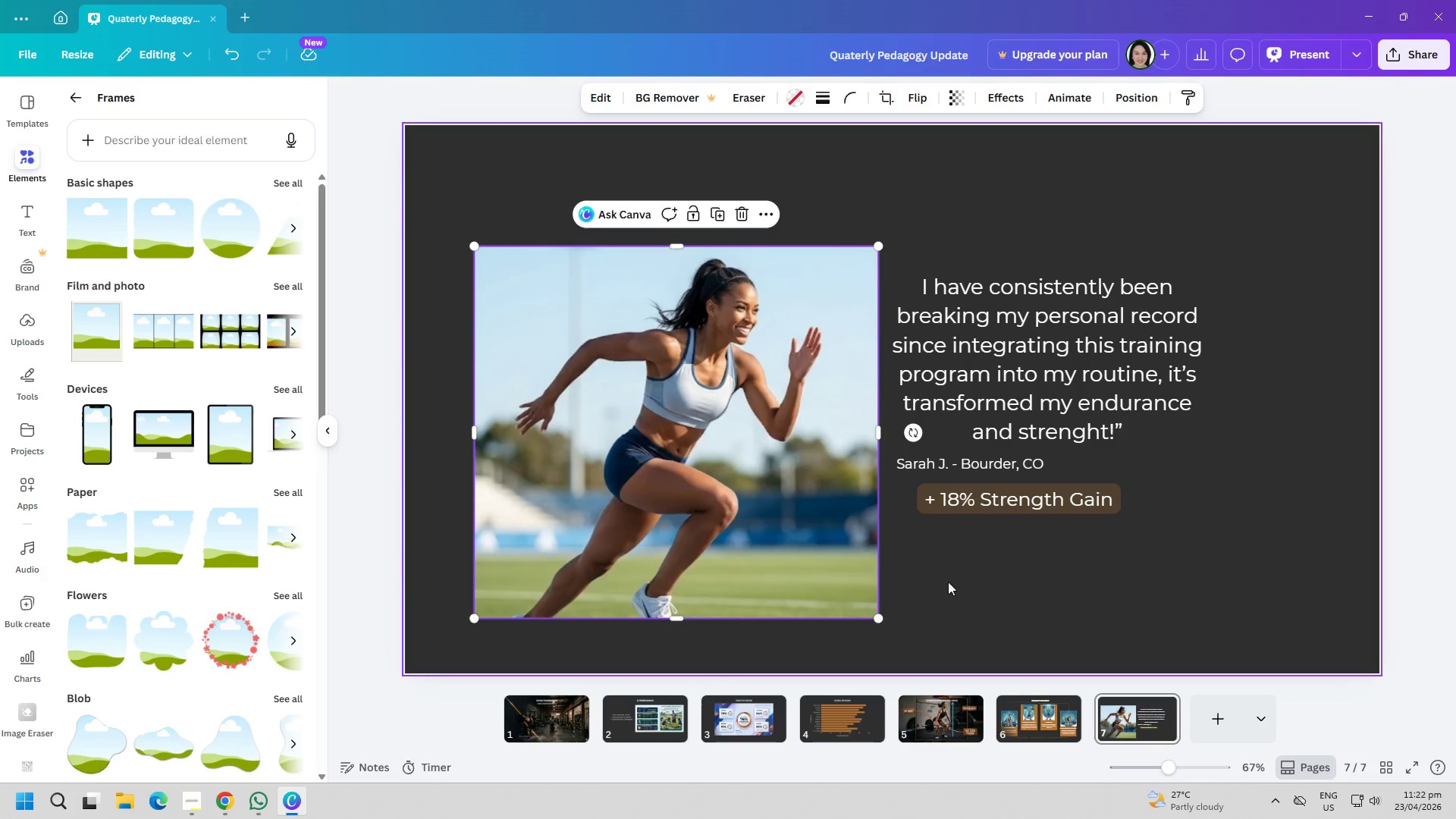 
left_click([1025, 583])
 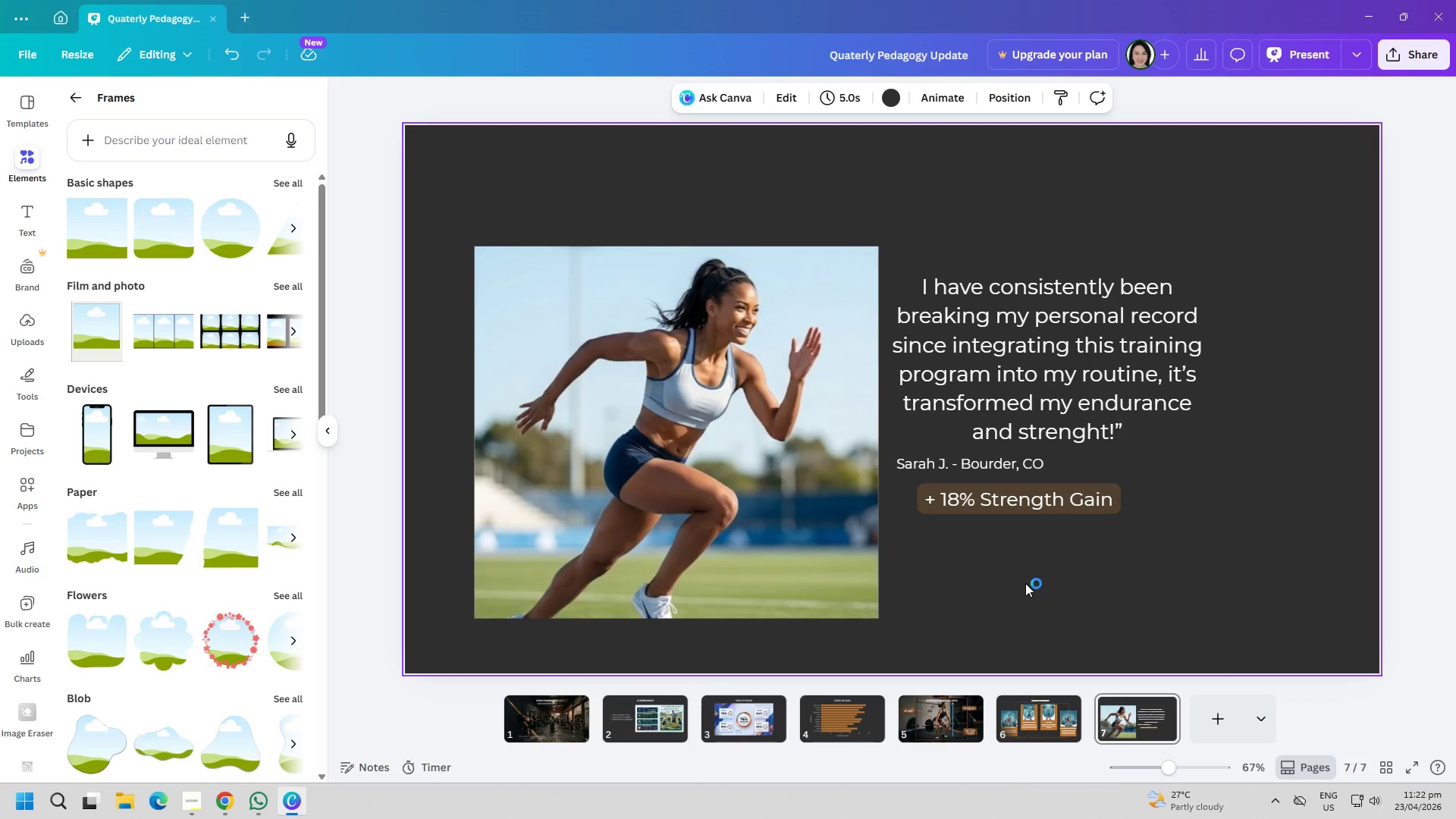 
left_click_drag(start_coordinate=[766, 507], to_coordinate=[749, 505])
 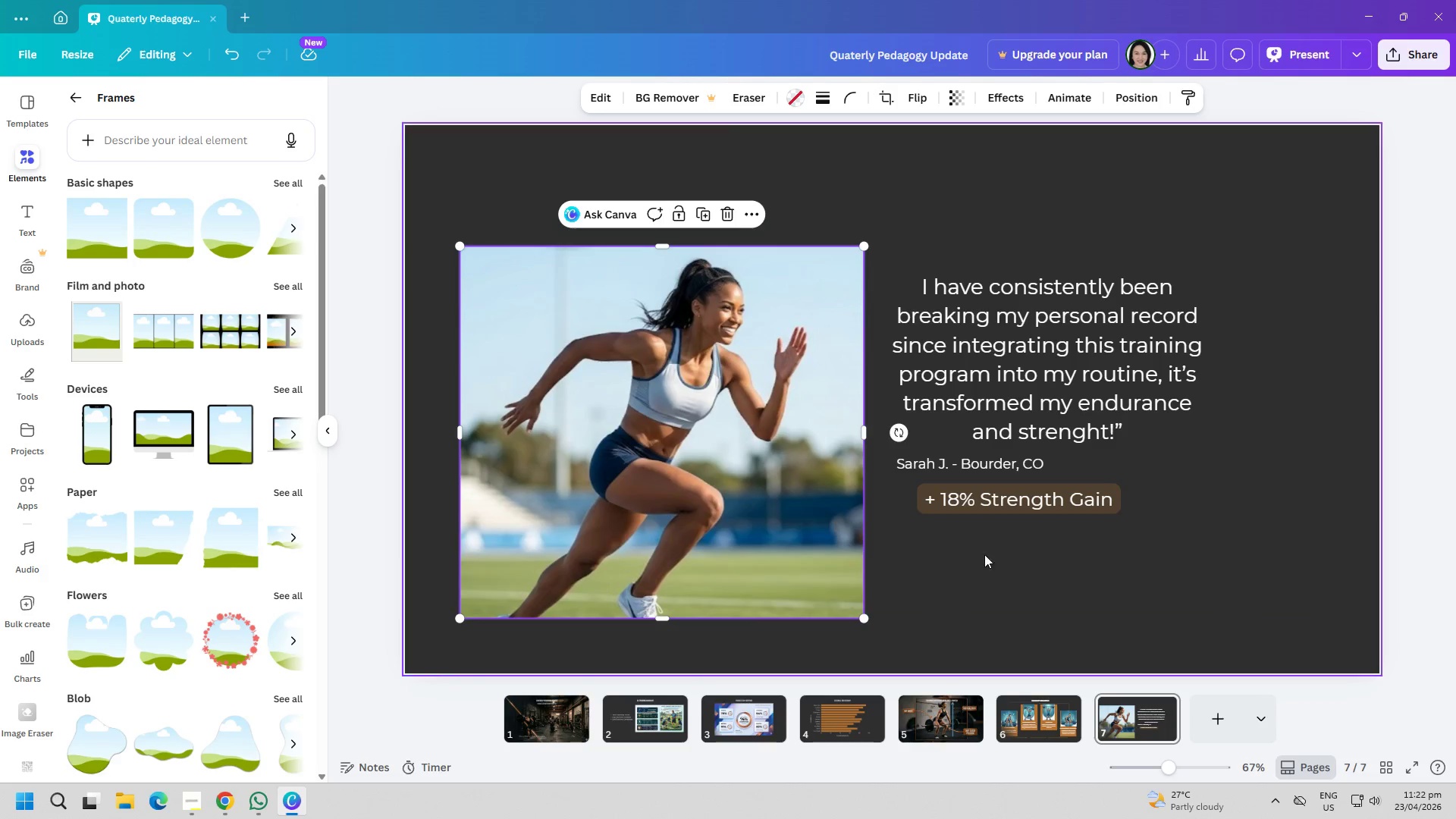 
left_click([1005, 560])
 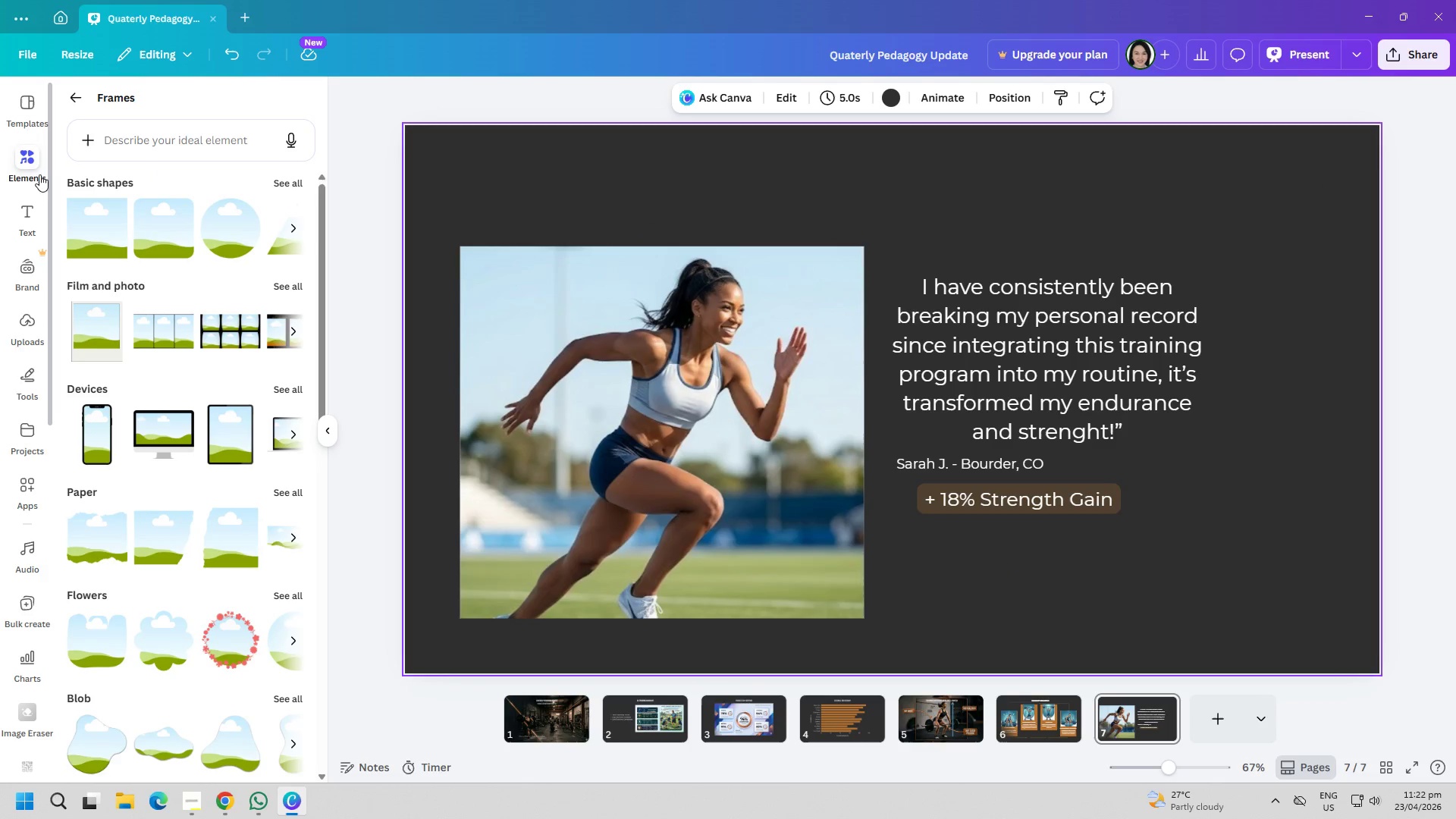 
left_click([31, 207])
 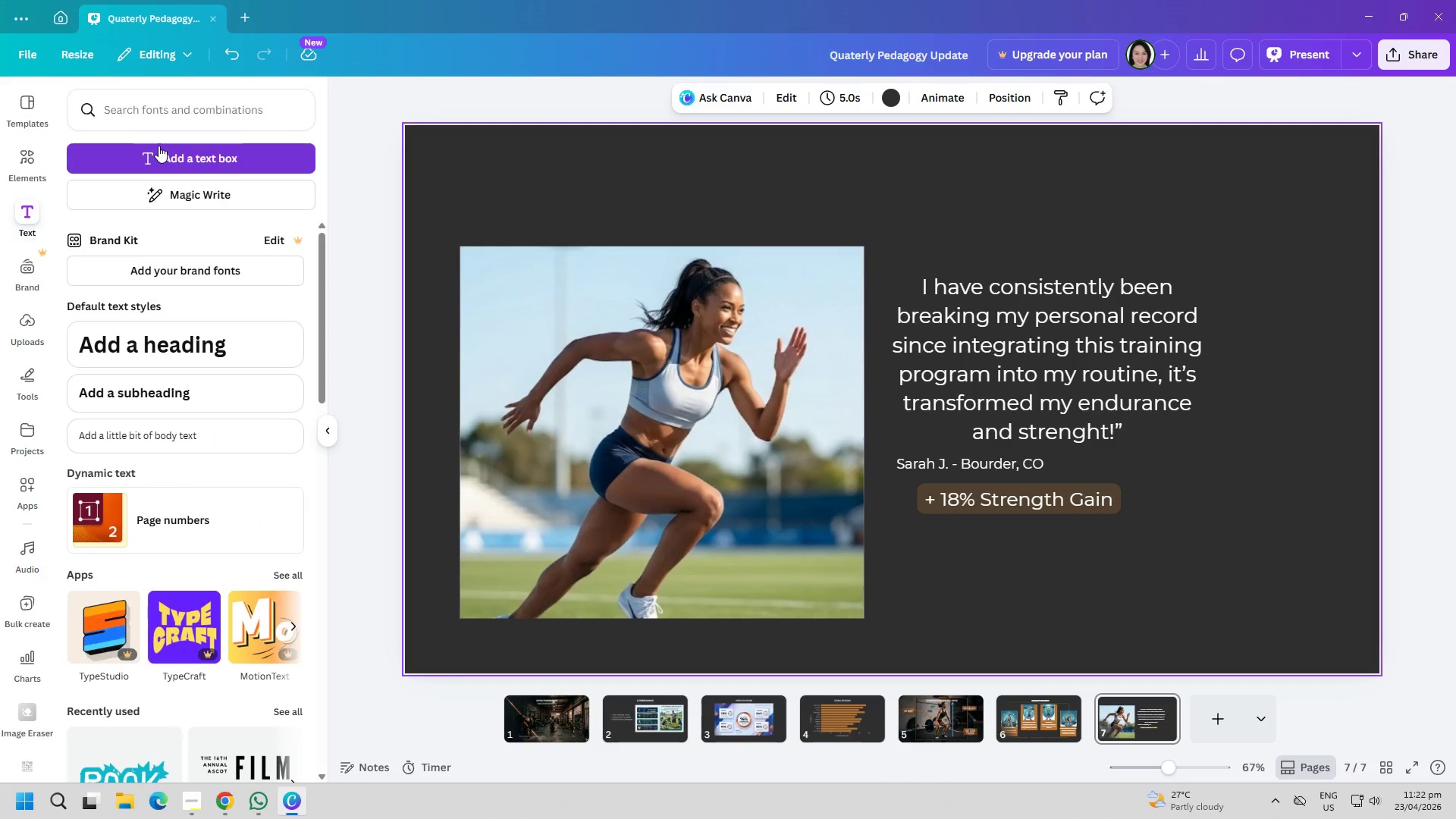 
scroll: coordinate [27, 293], scroll_direction: up, amount: 4.0
 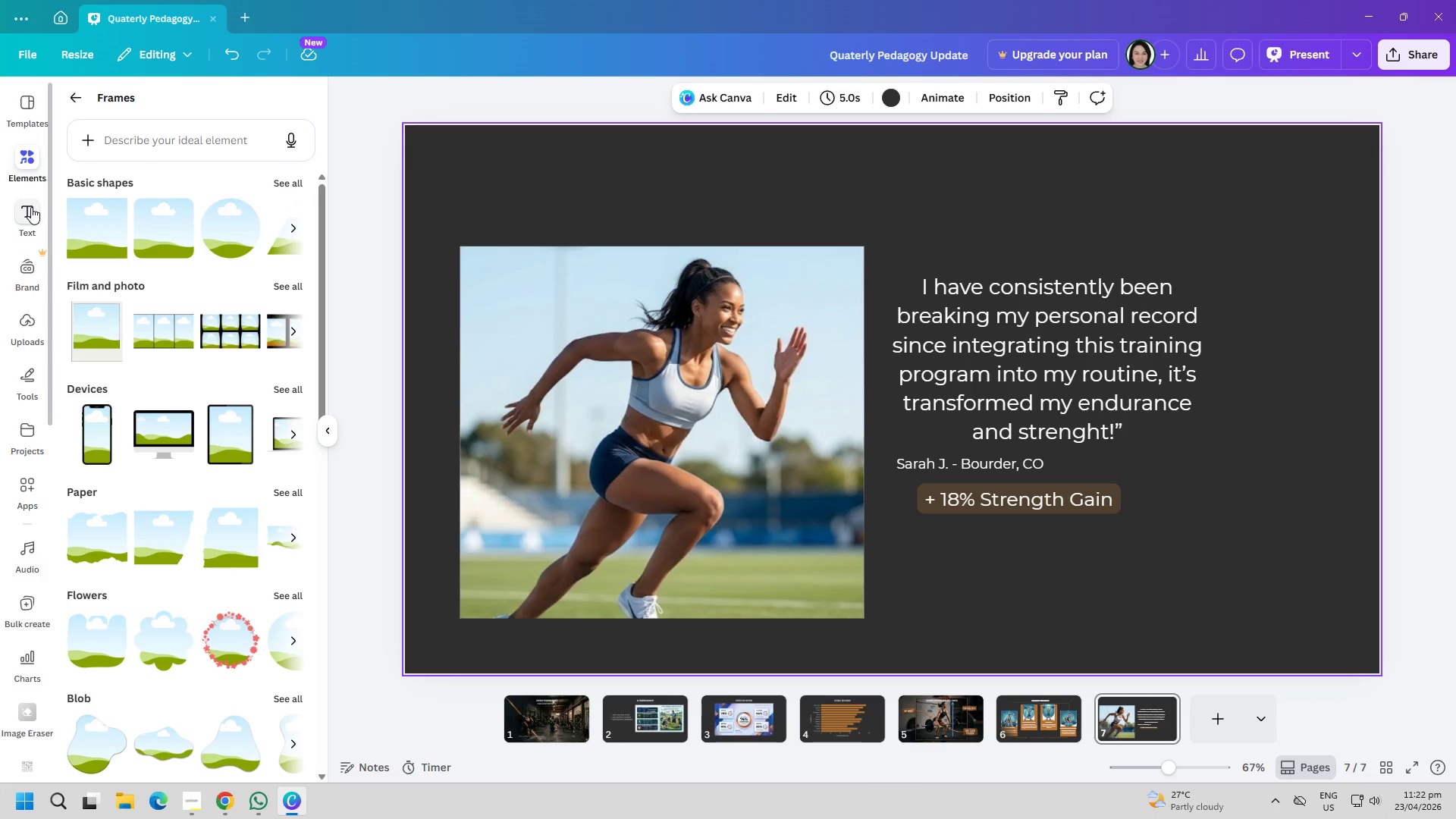 
left_click([163, 152])
 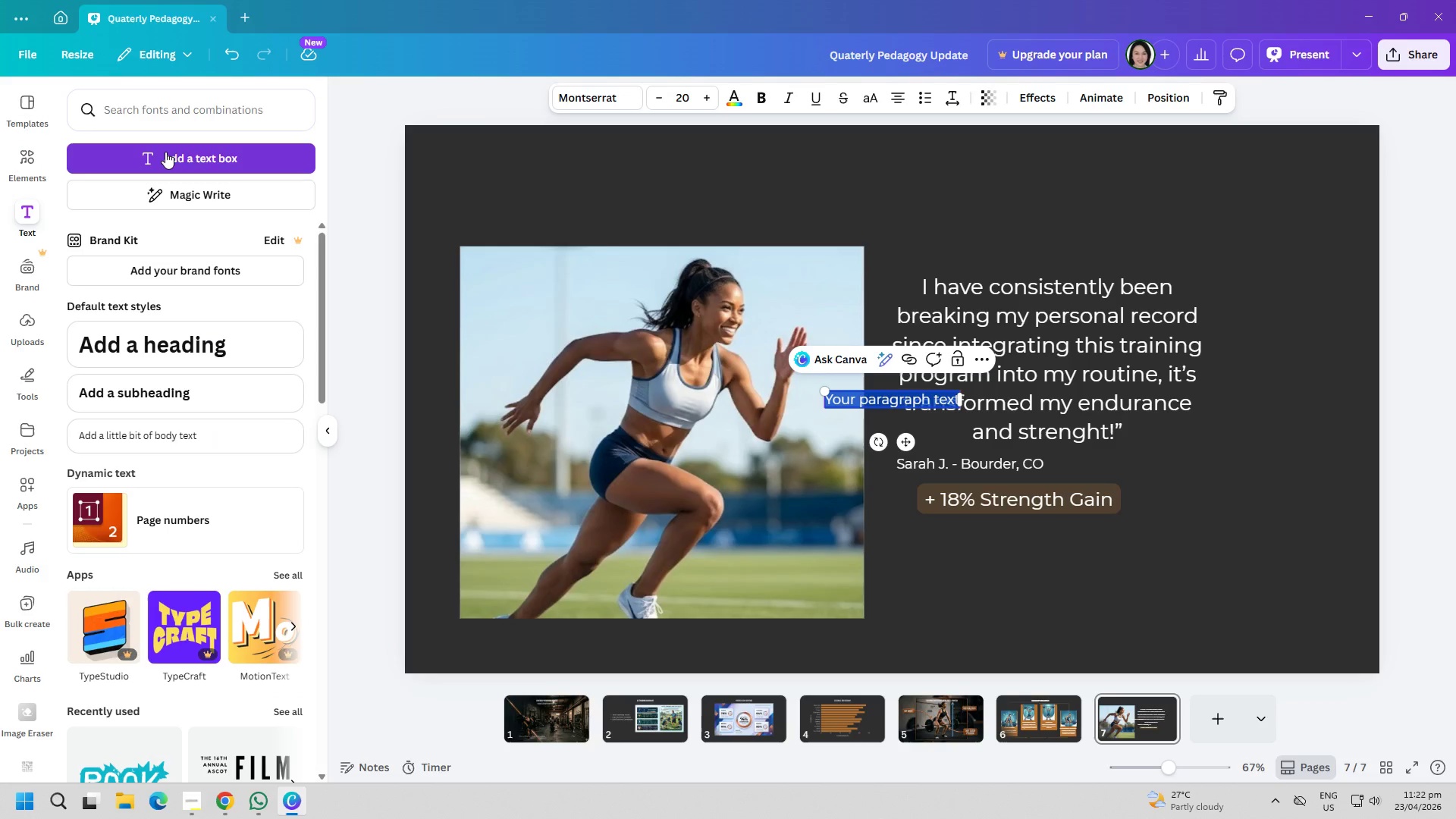 
type(Mme)
key(Backspace)
key(Backspace)
type(em)
 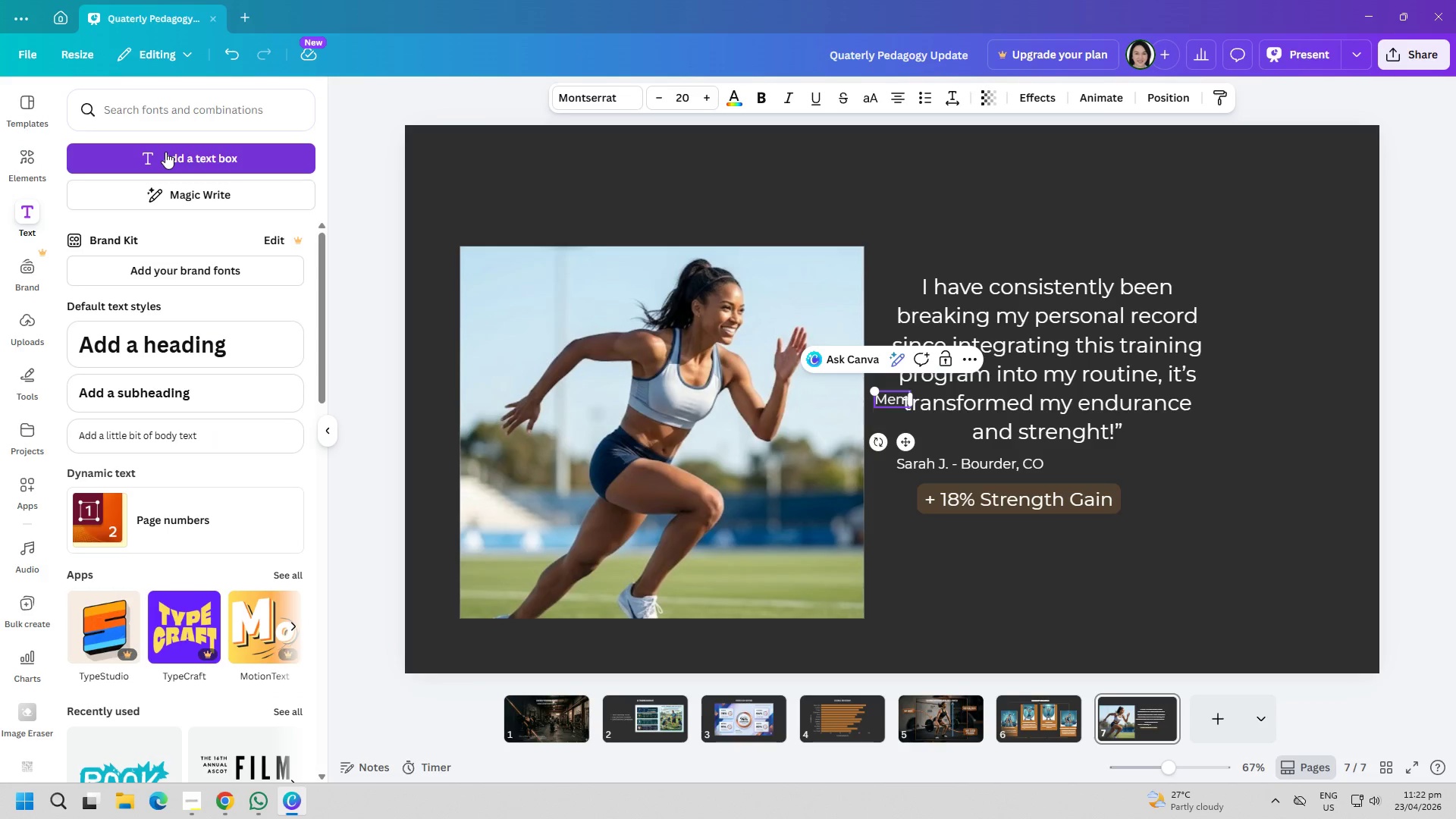 
key(Control+ControlLeft)
 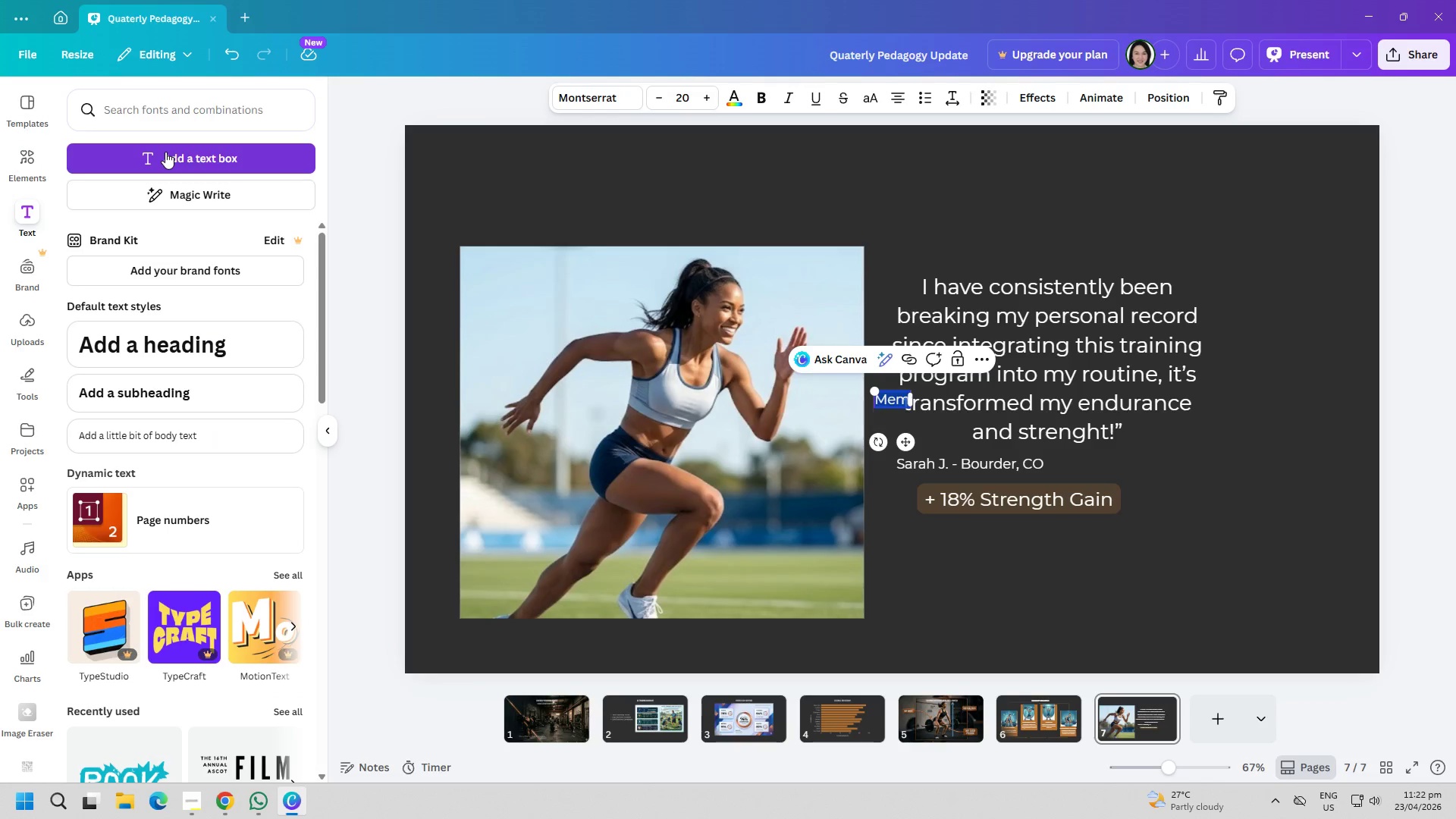 
key(Control+A)
 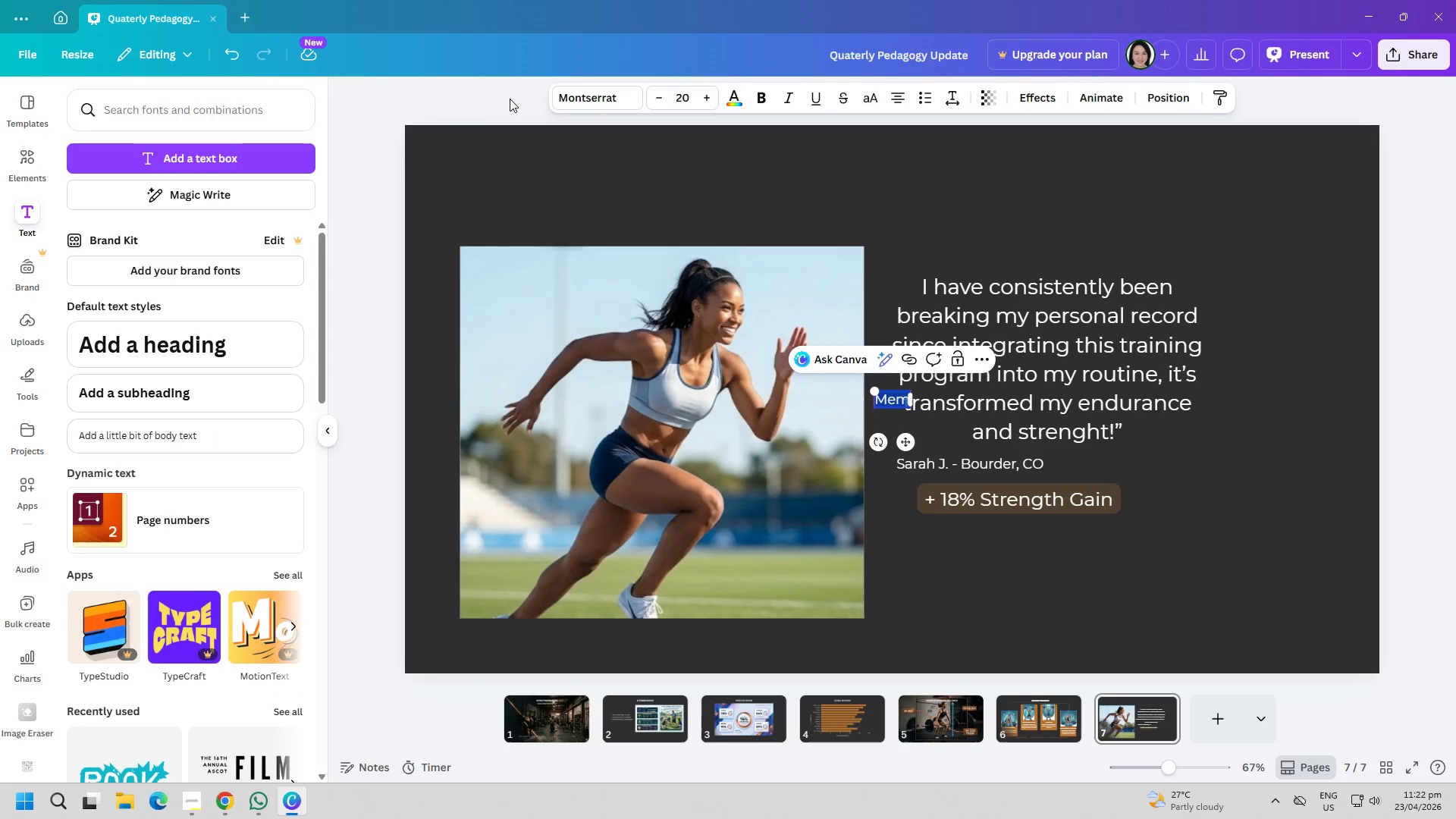 
left_click([568, 96])
 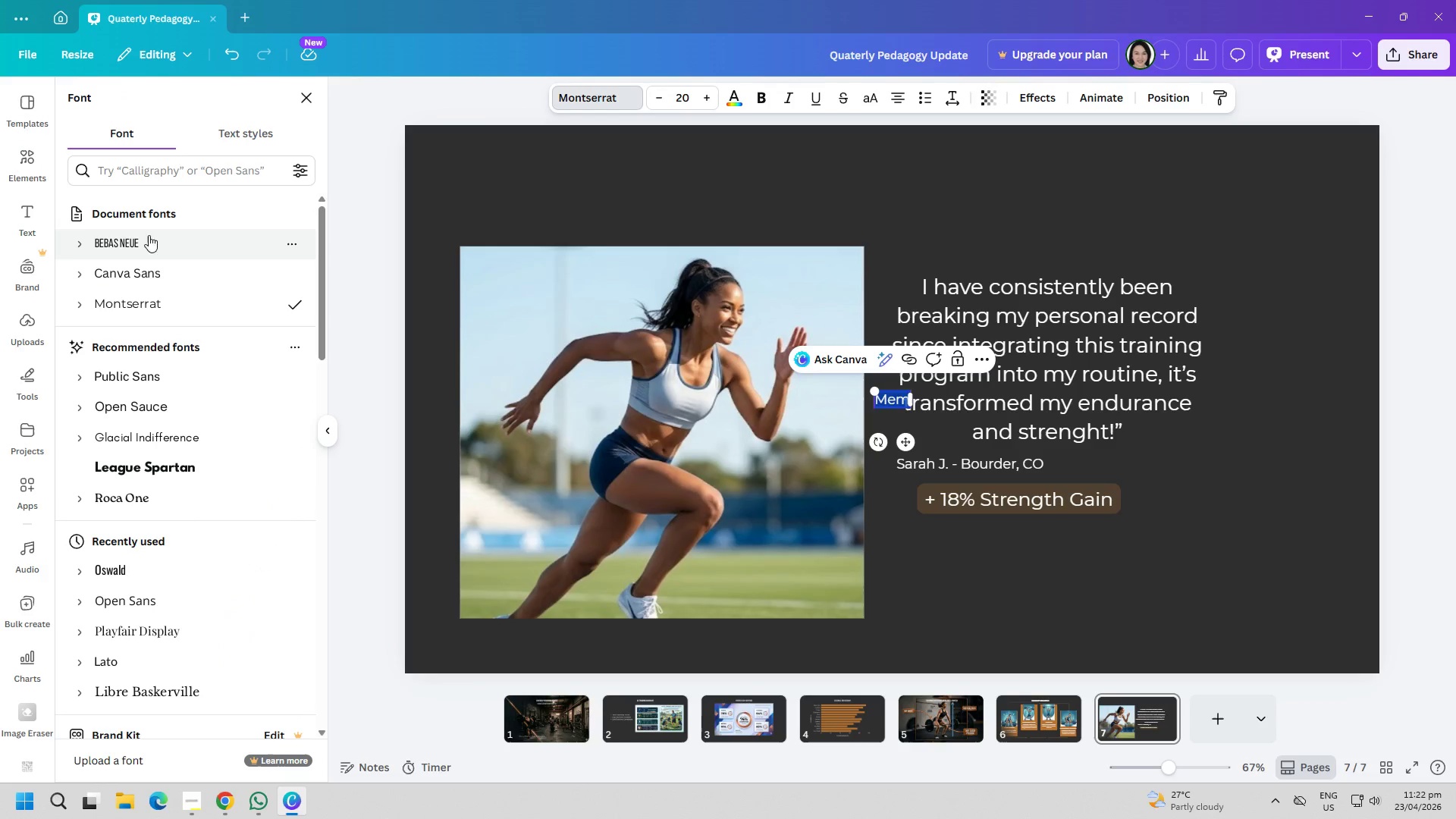 
left_click([142, 243])
 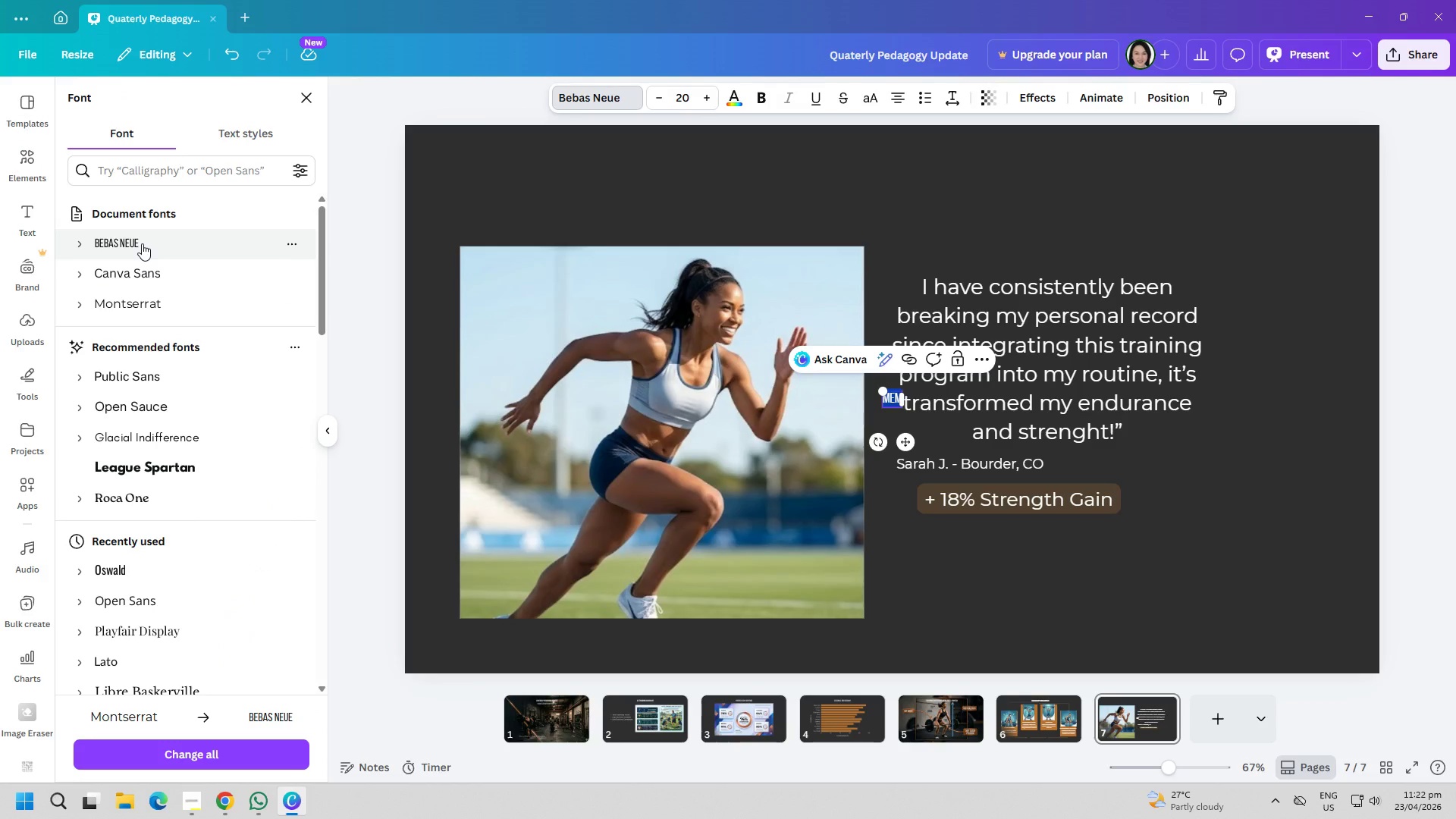 
type(member success SO)
key(Backspace)
type(TORY #1)
 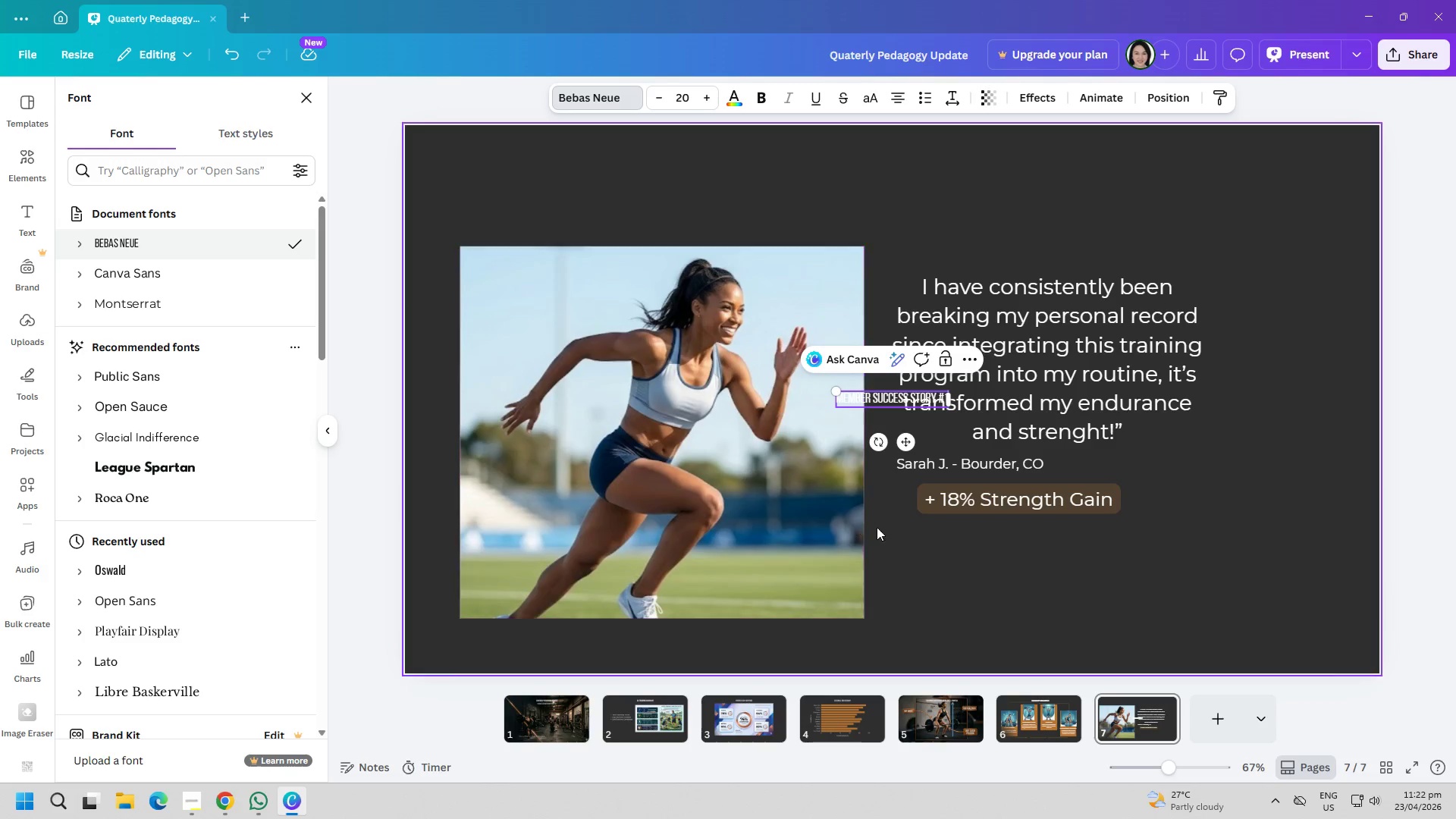 
double_click([693, 94])
 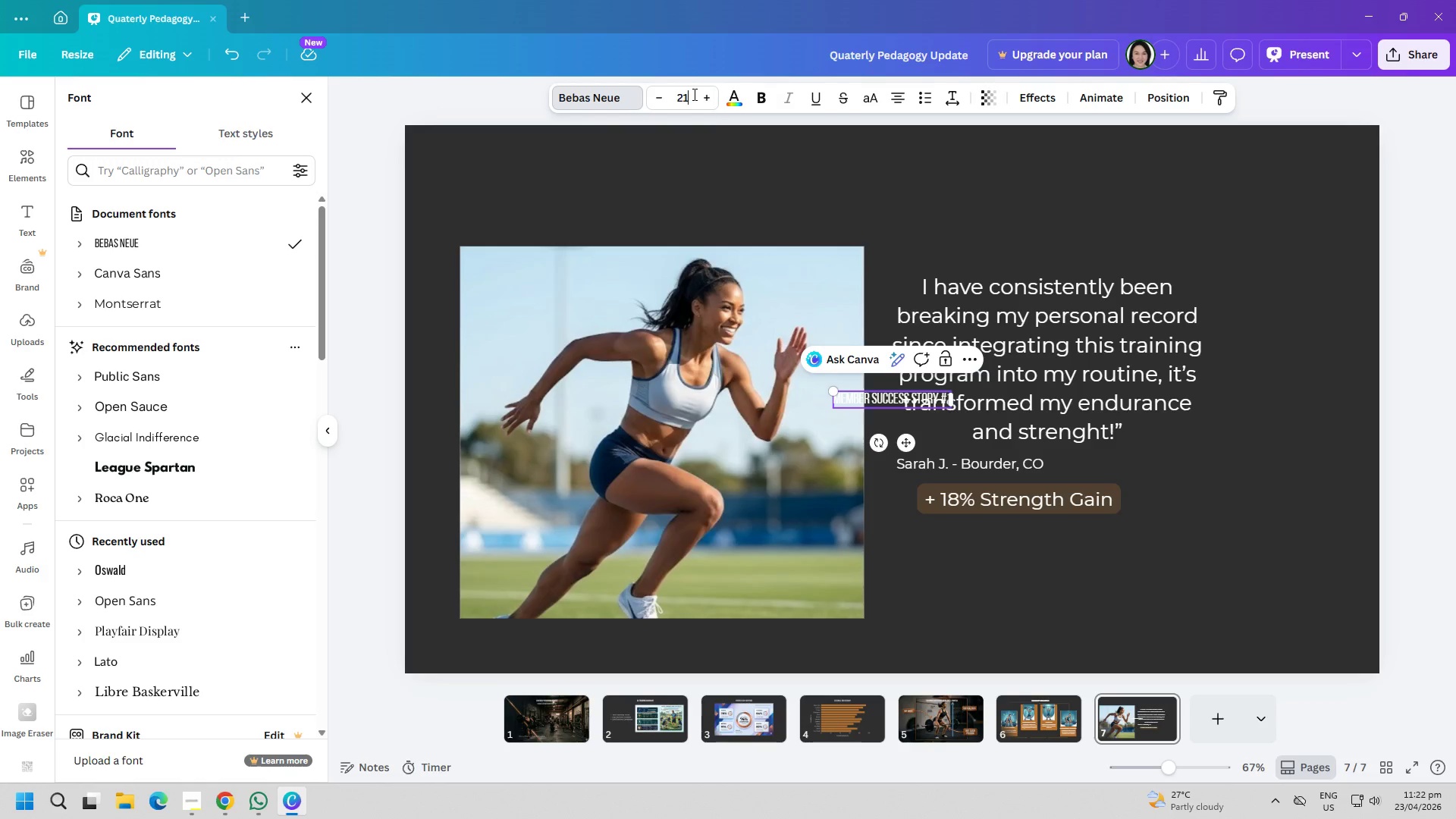 
triple_click([693, 94])
 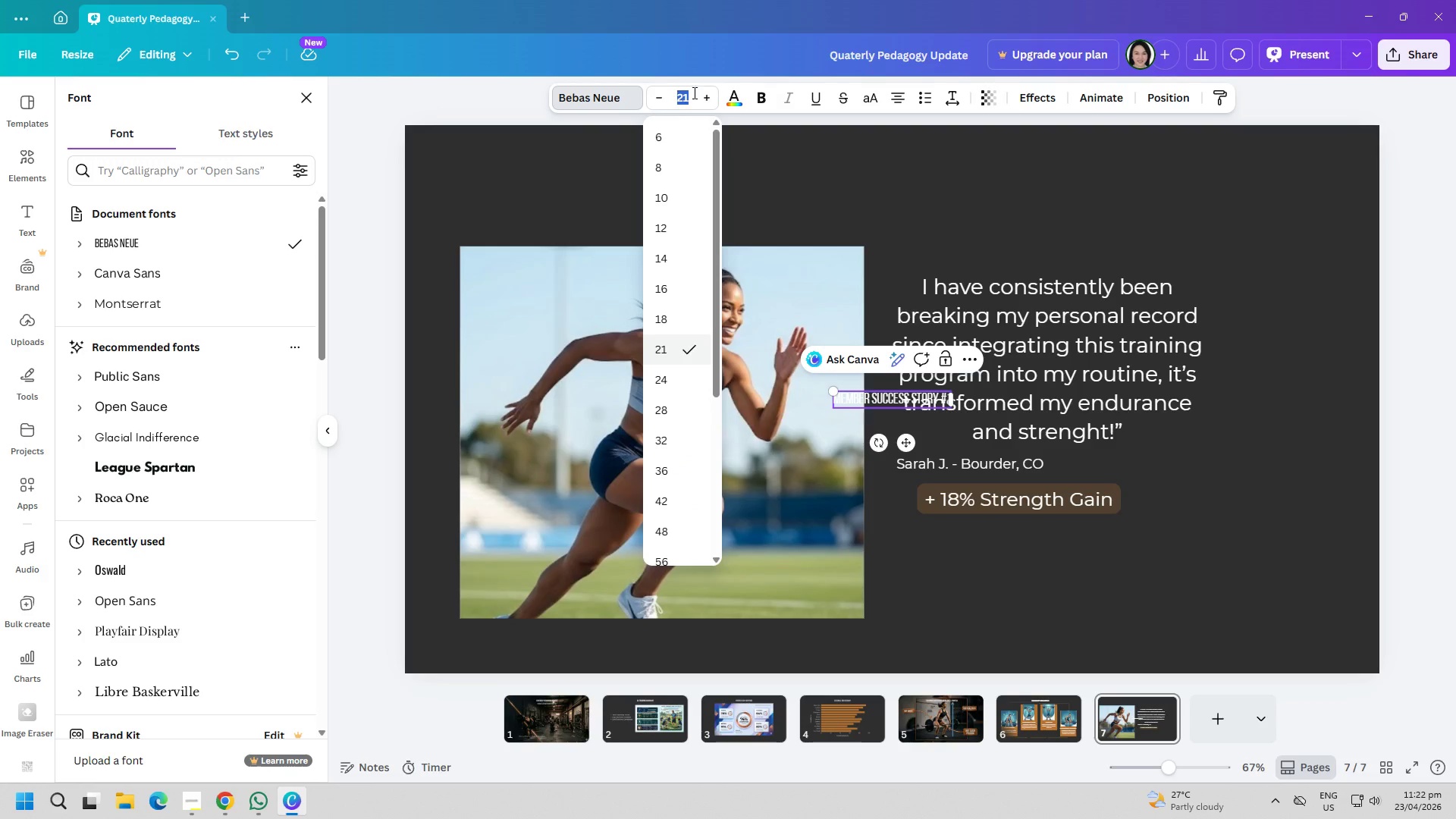 
type(40)
 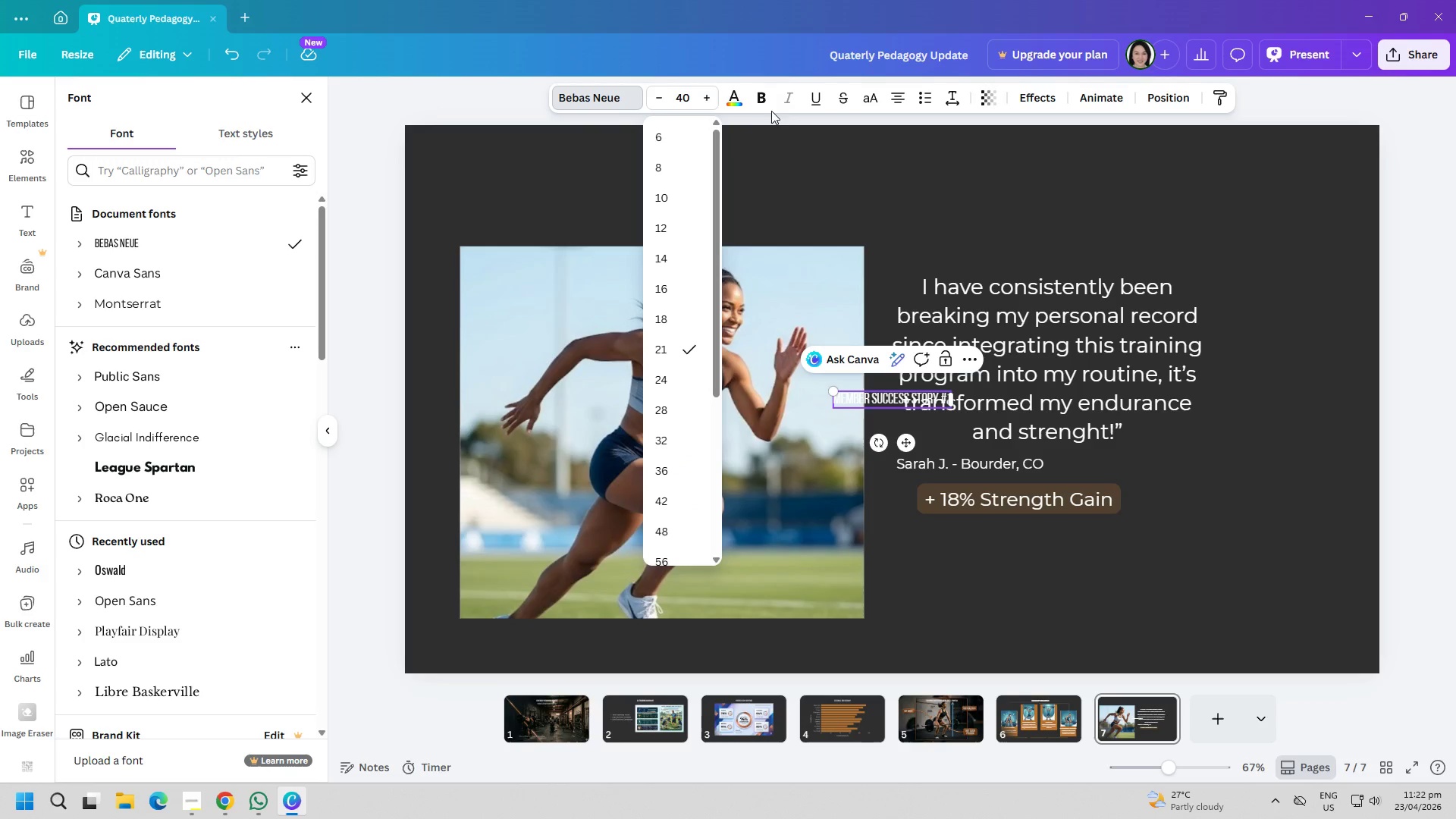 
left_click([759, 105])
 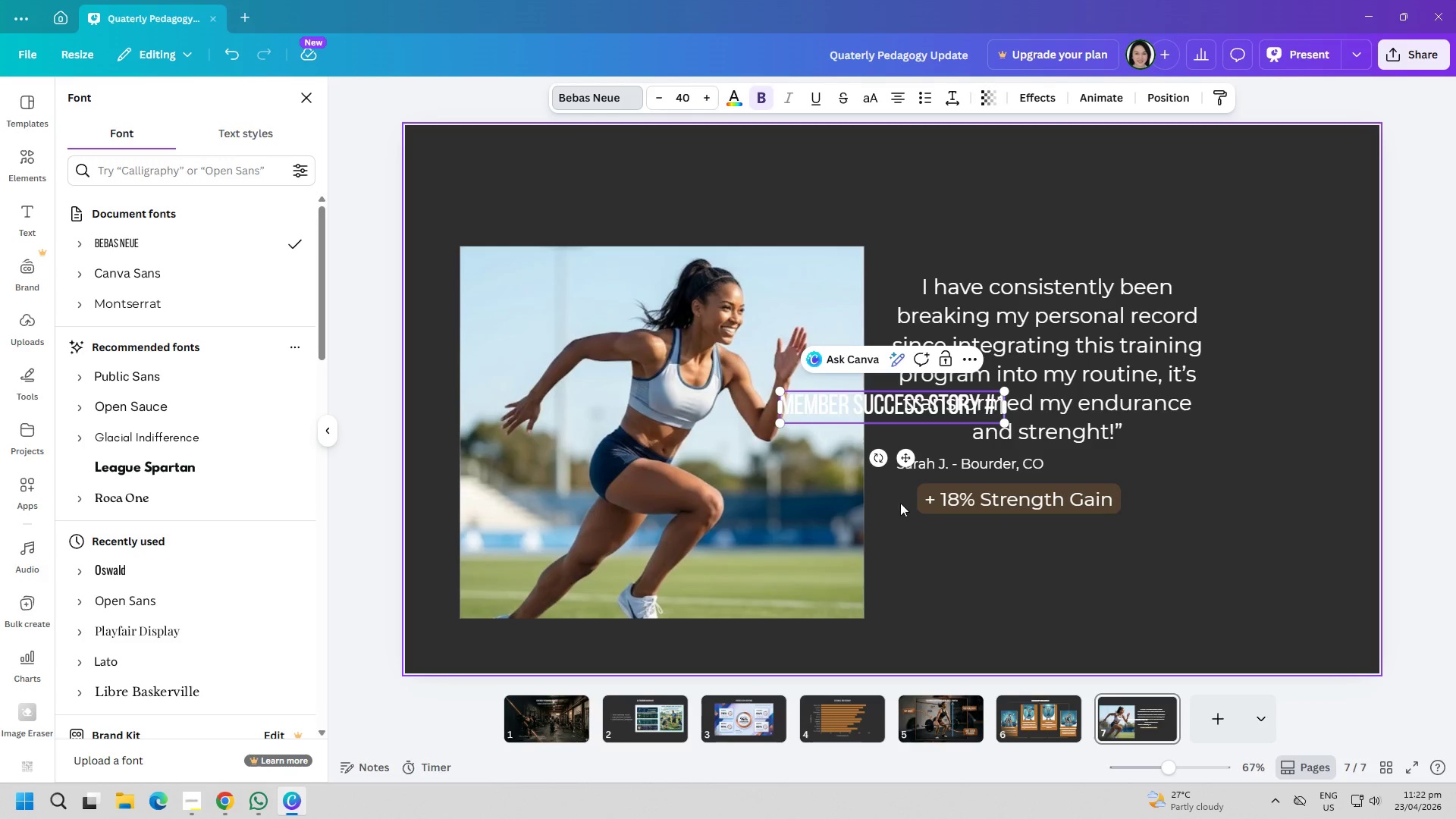 
left_click([934, 551])
 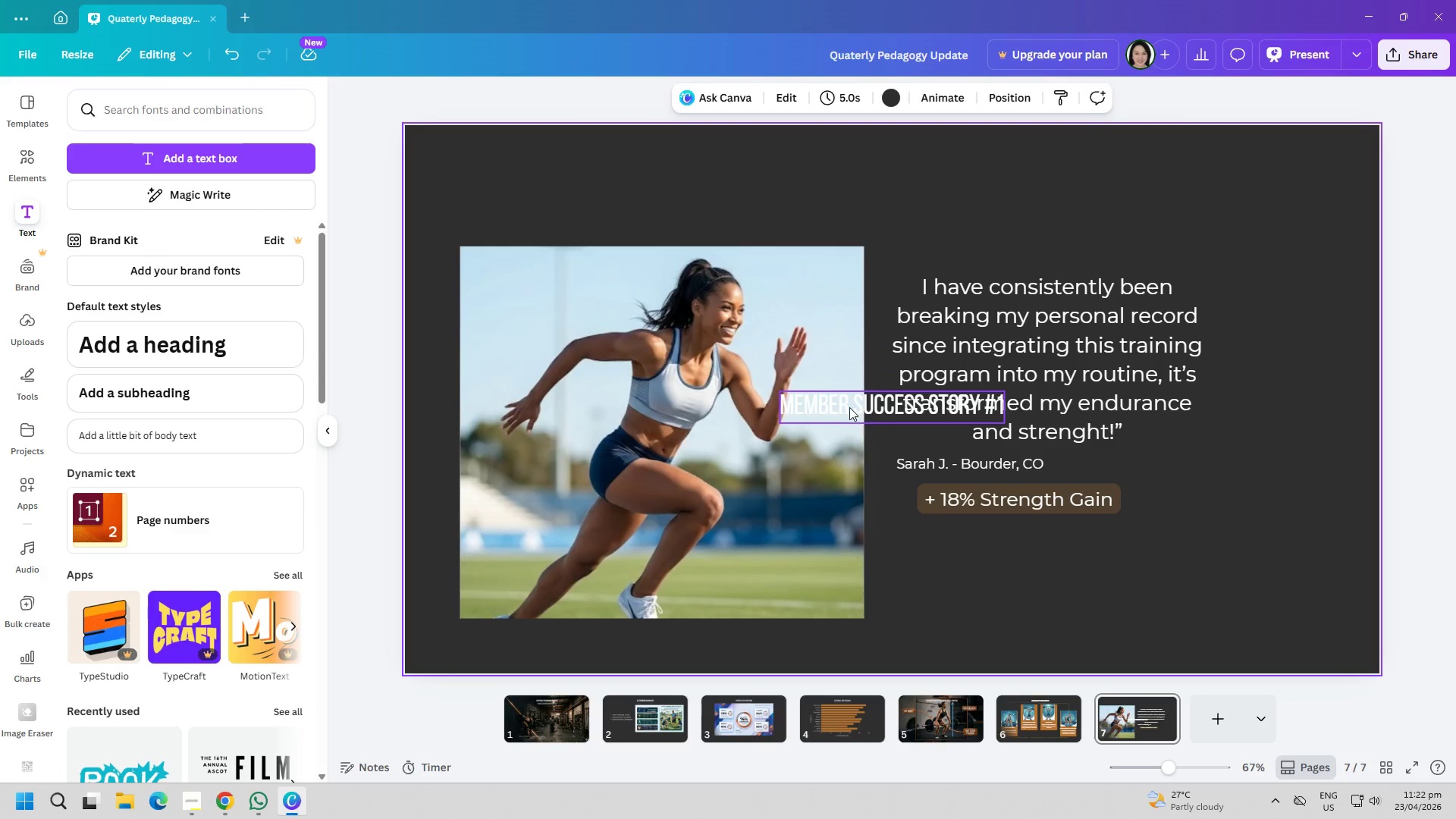 
left_click_drag(start_coordinate=[849, 407], to_coordinate=[821, 193])
 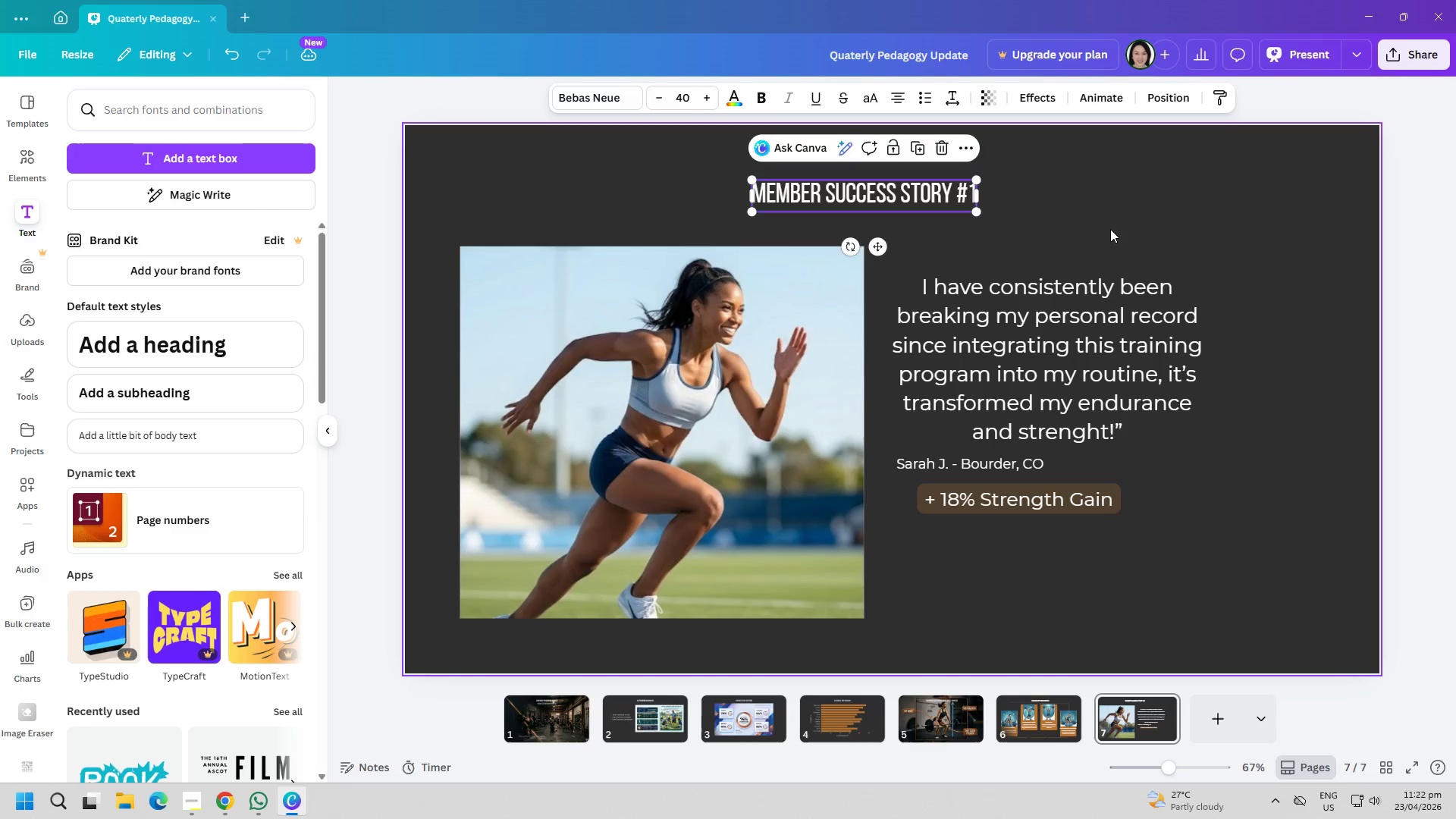 
left_click([1110, 229])
 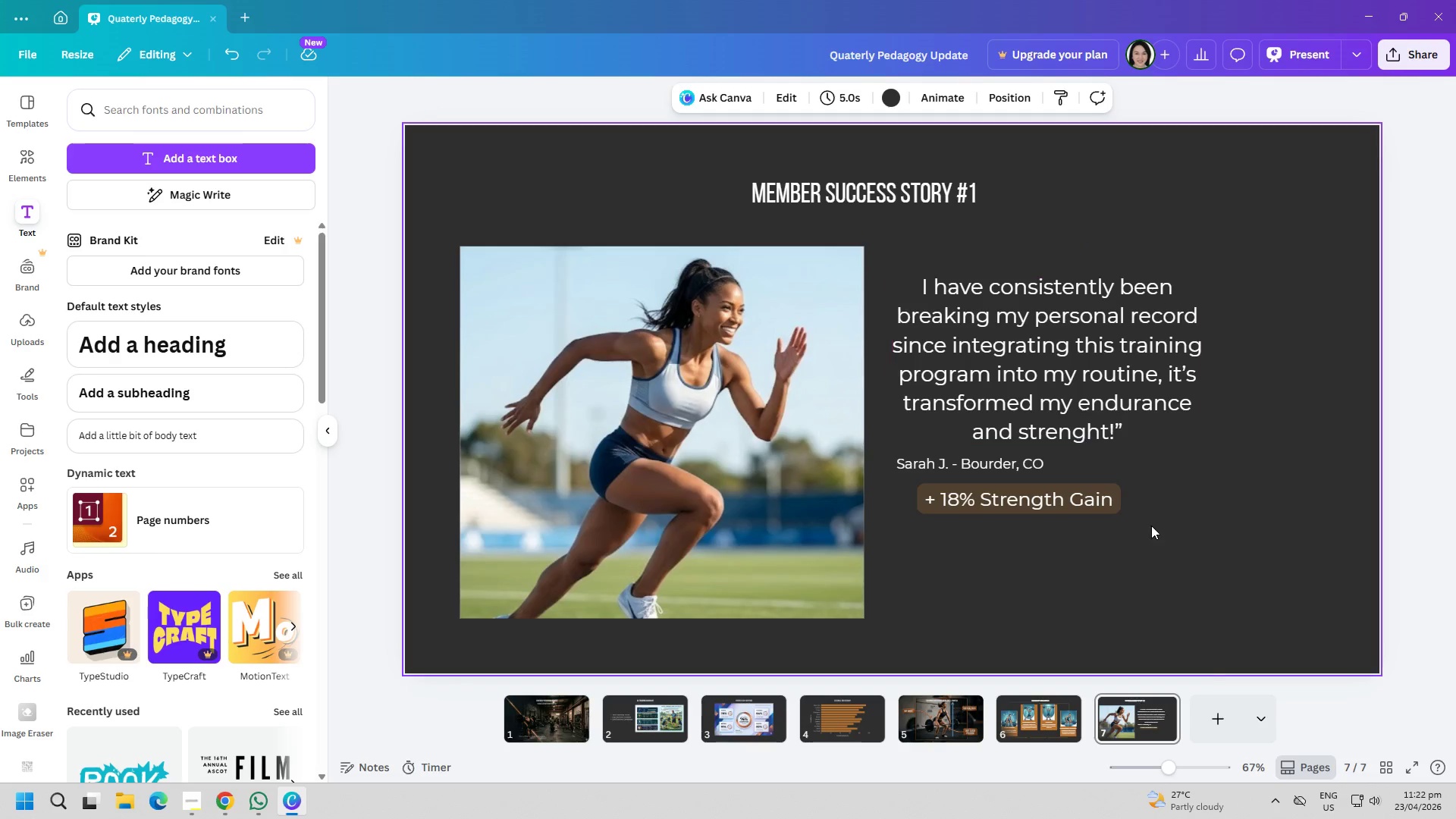 
left_click([1210, 710])
 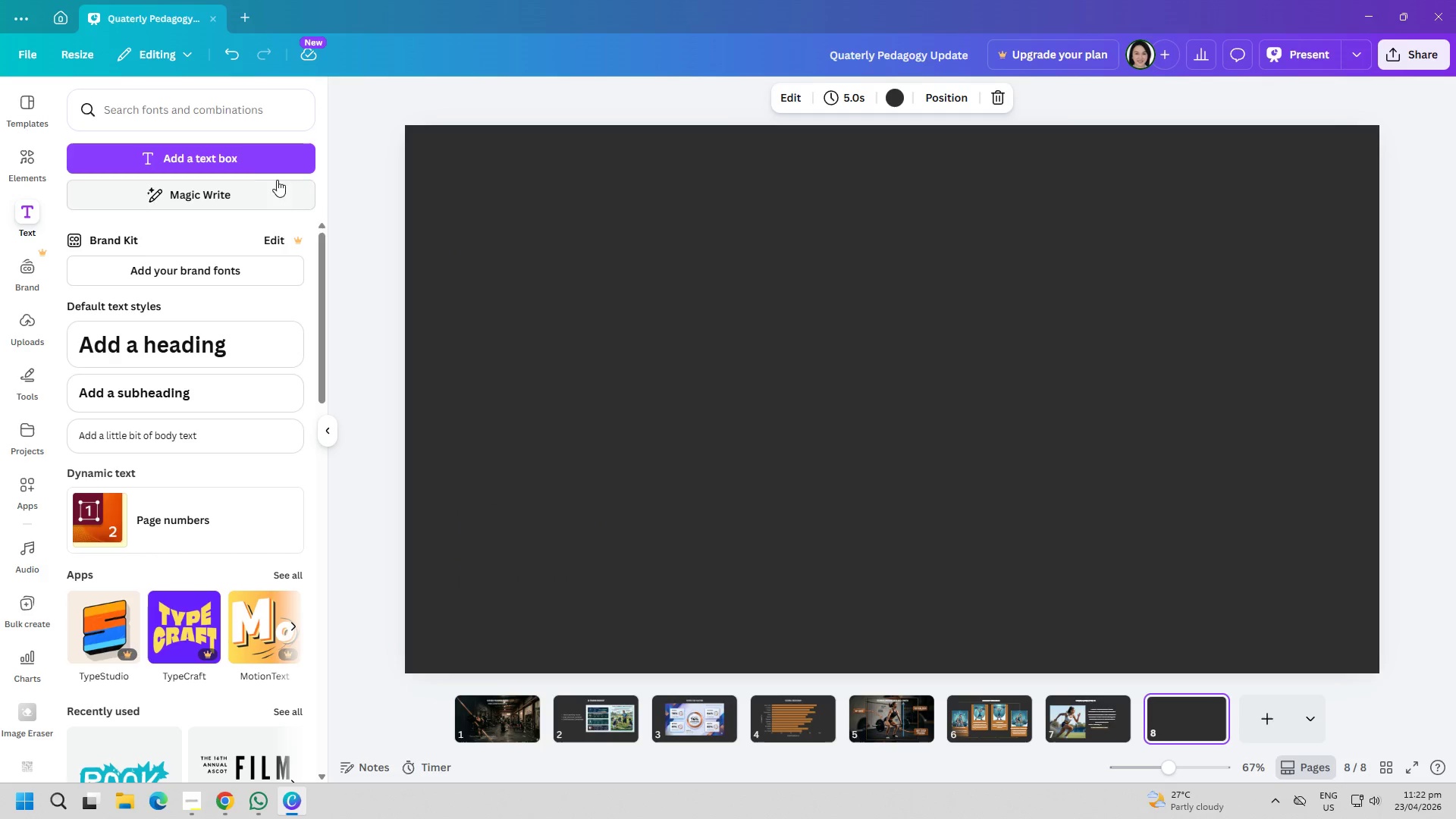 
left_click([253, 152])
 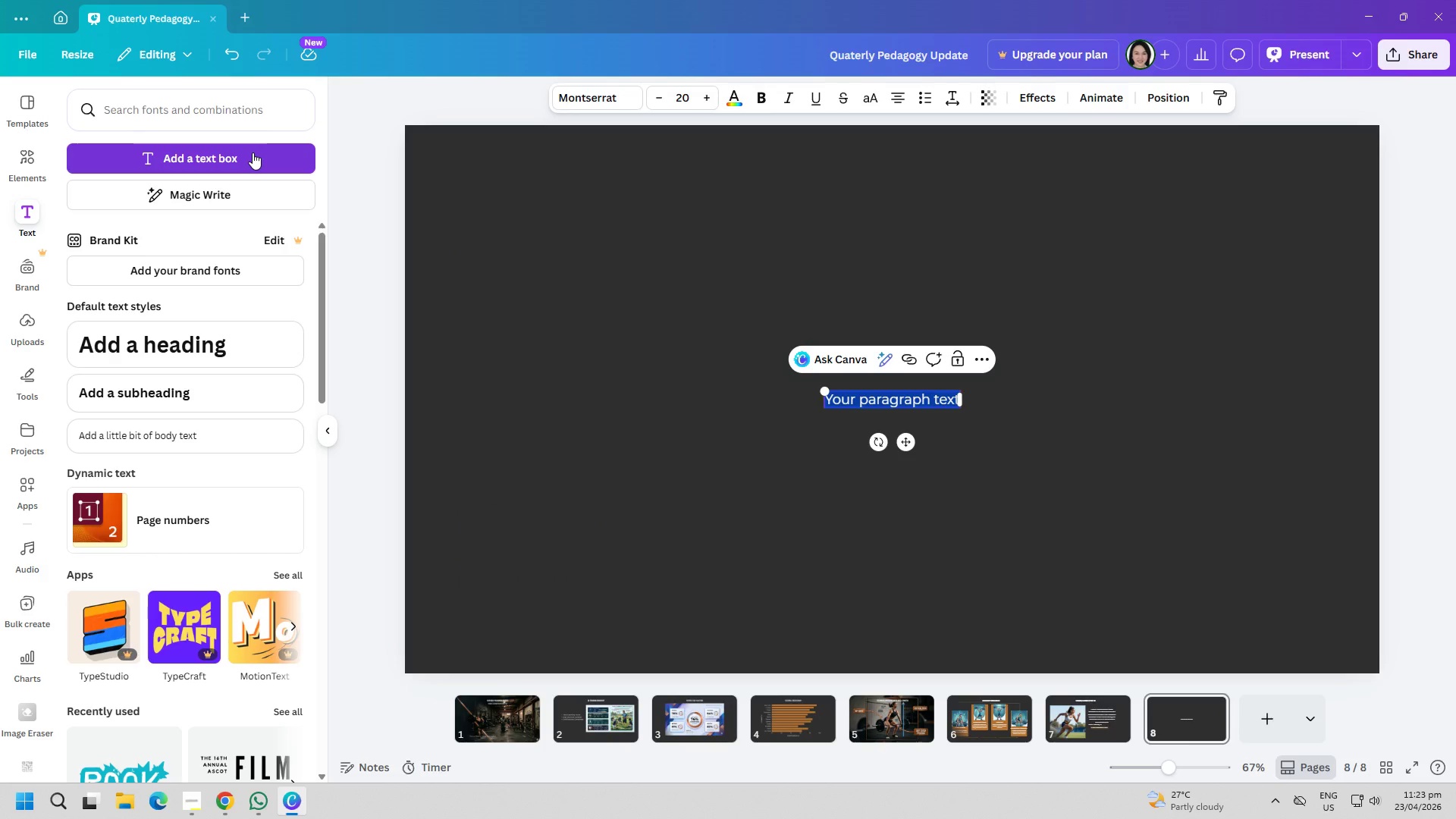 
wait(9.09)
 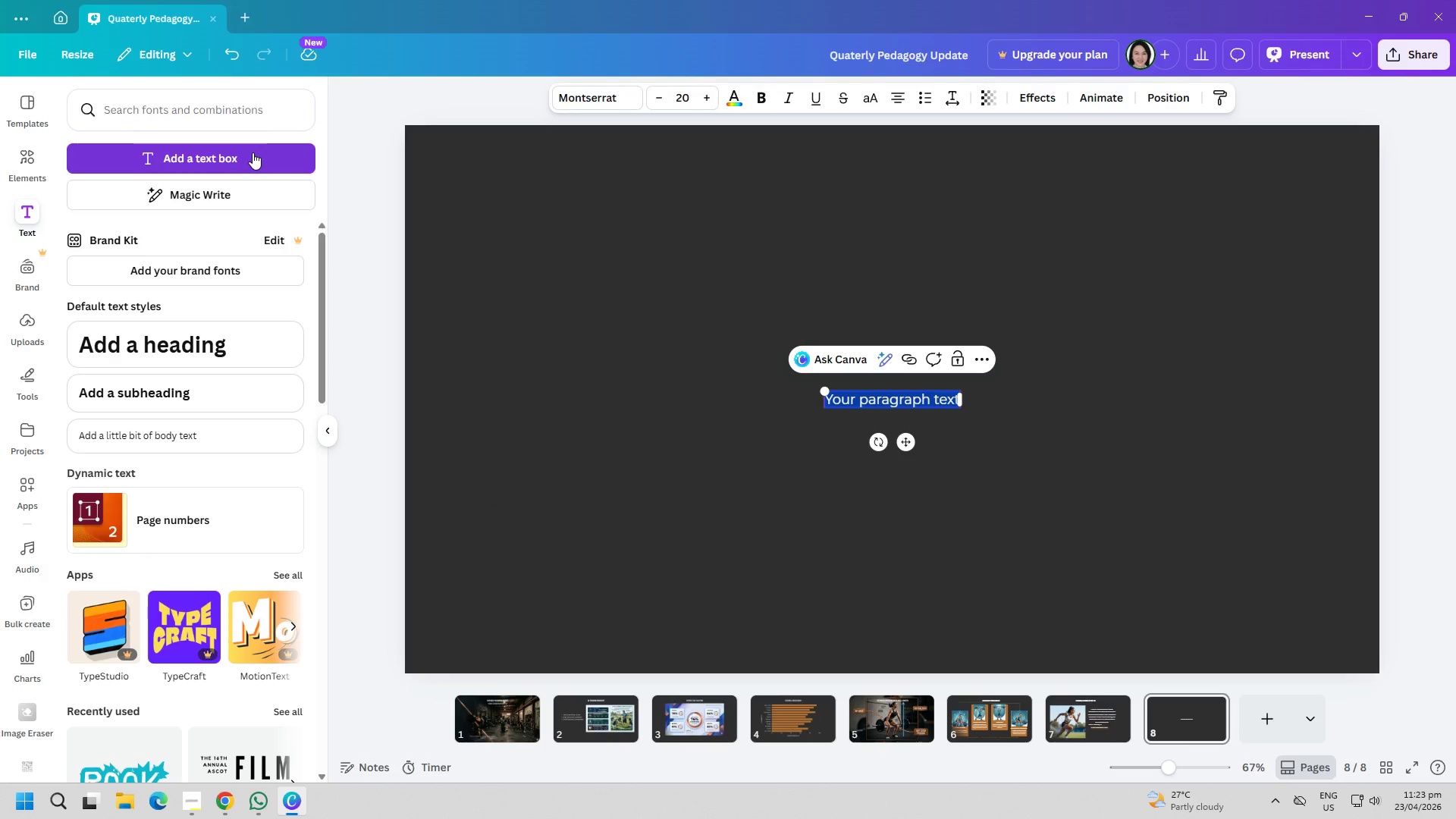 
left_click([1095, 723])
 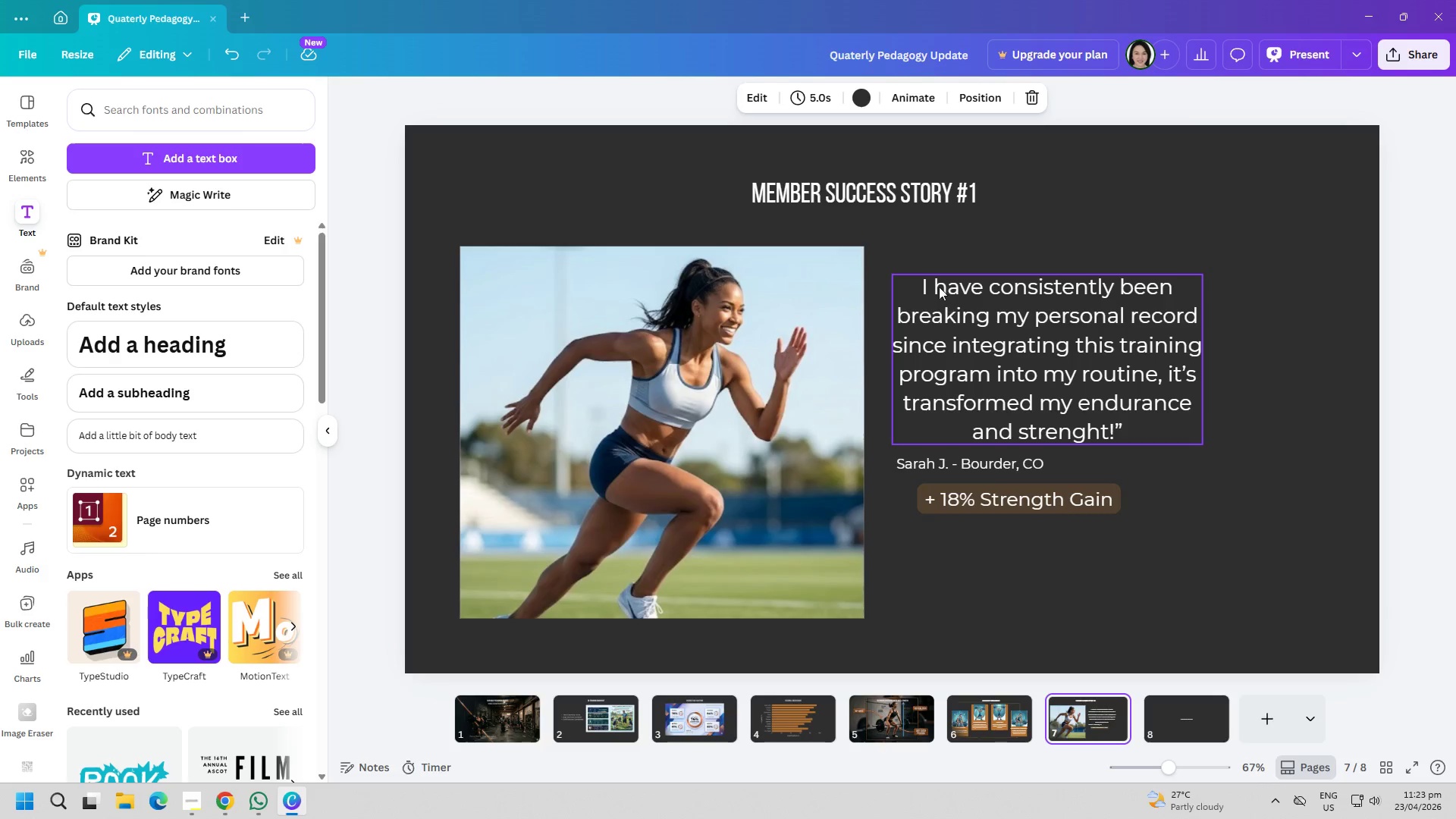 
double_click([913, 287])
 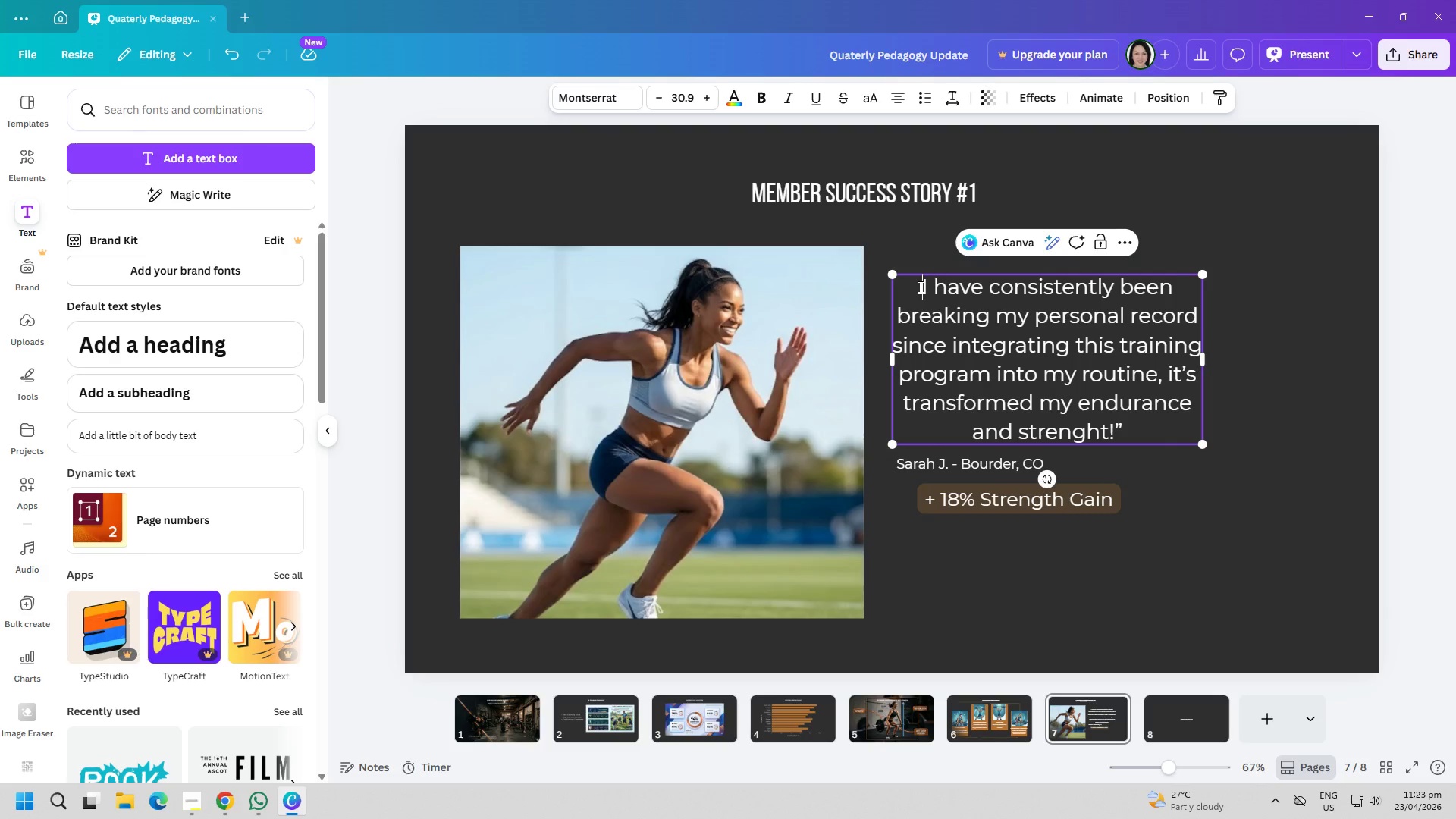 
key(Quote)
 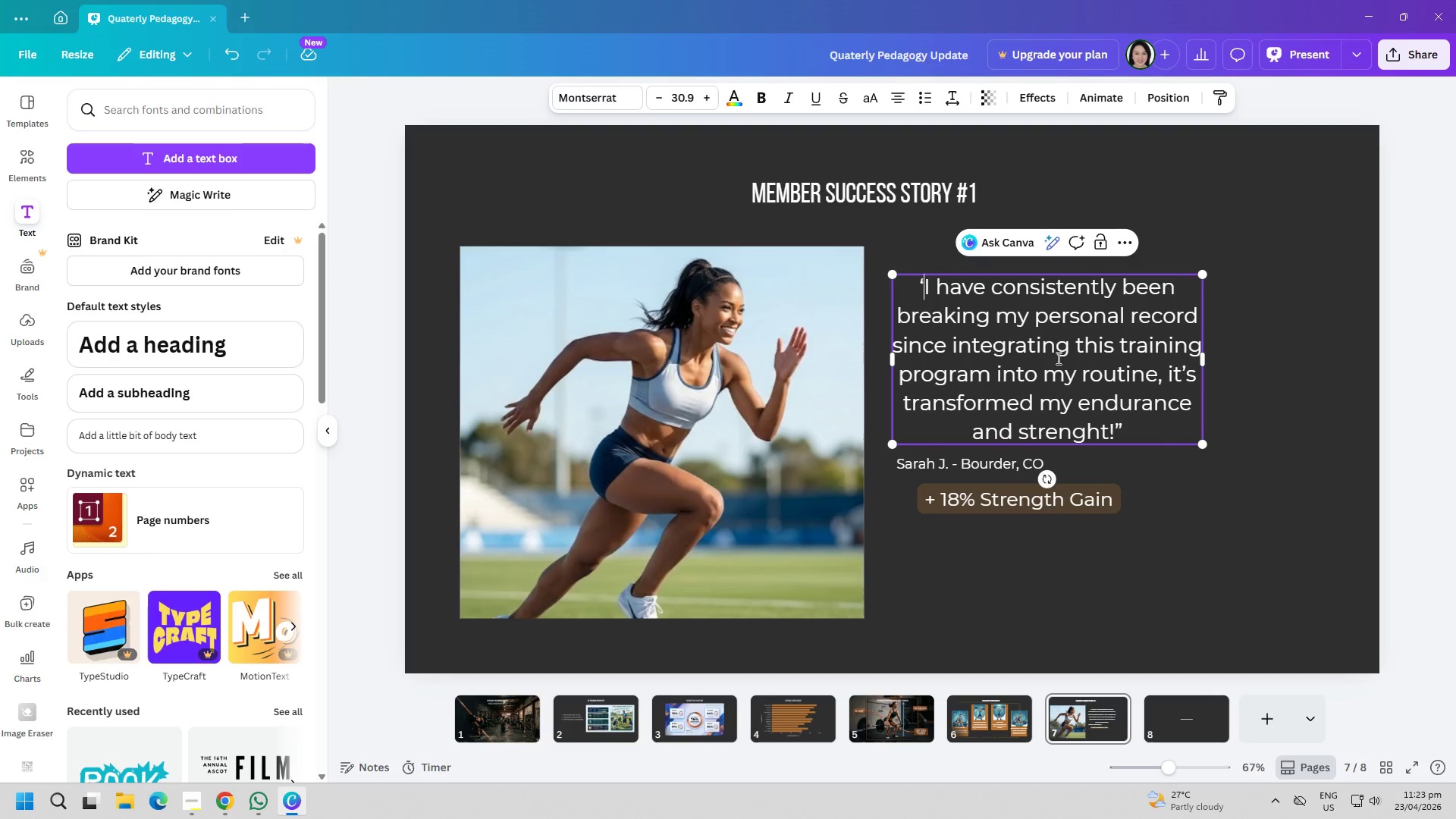 
left_click([1189, 588])
 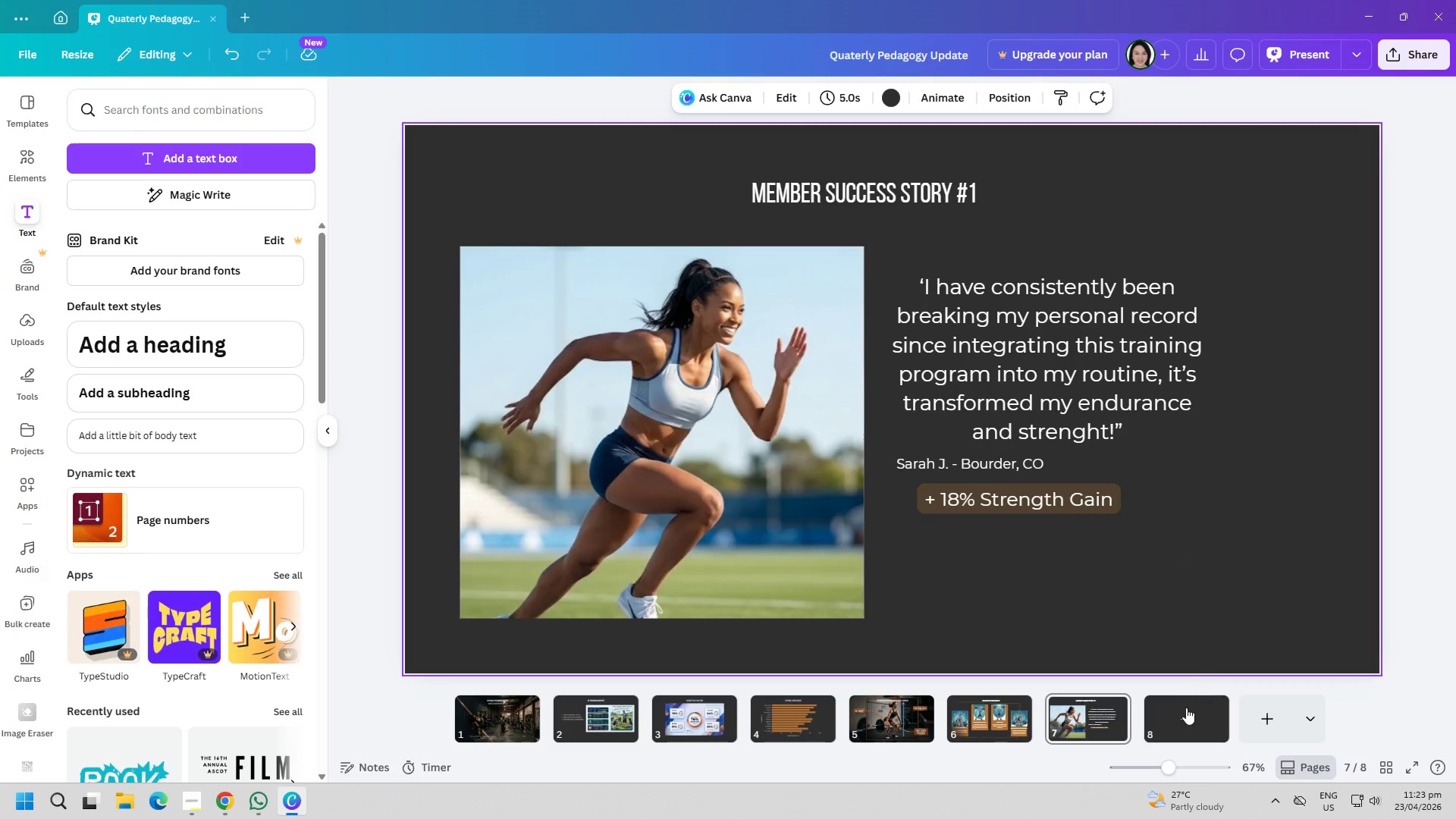 
left_click([1186, 711])
 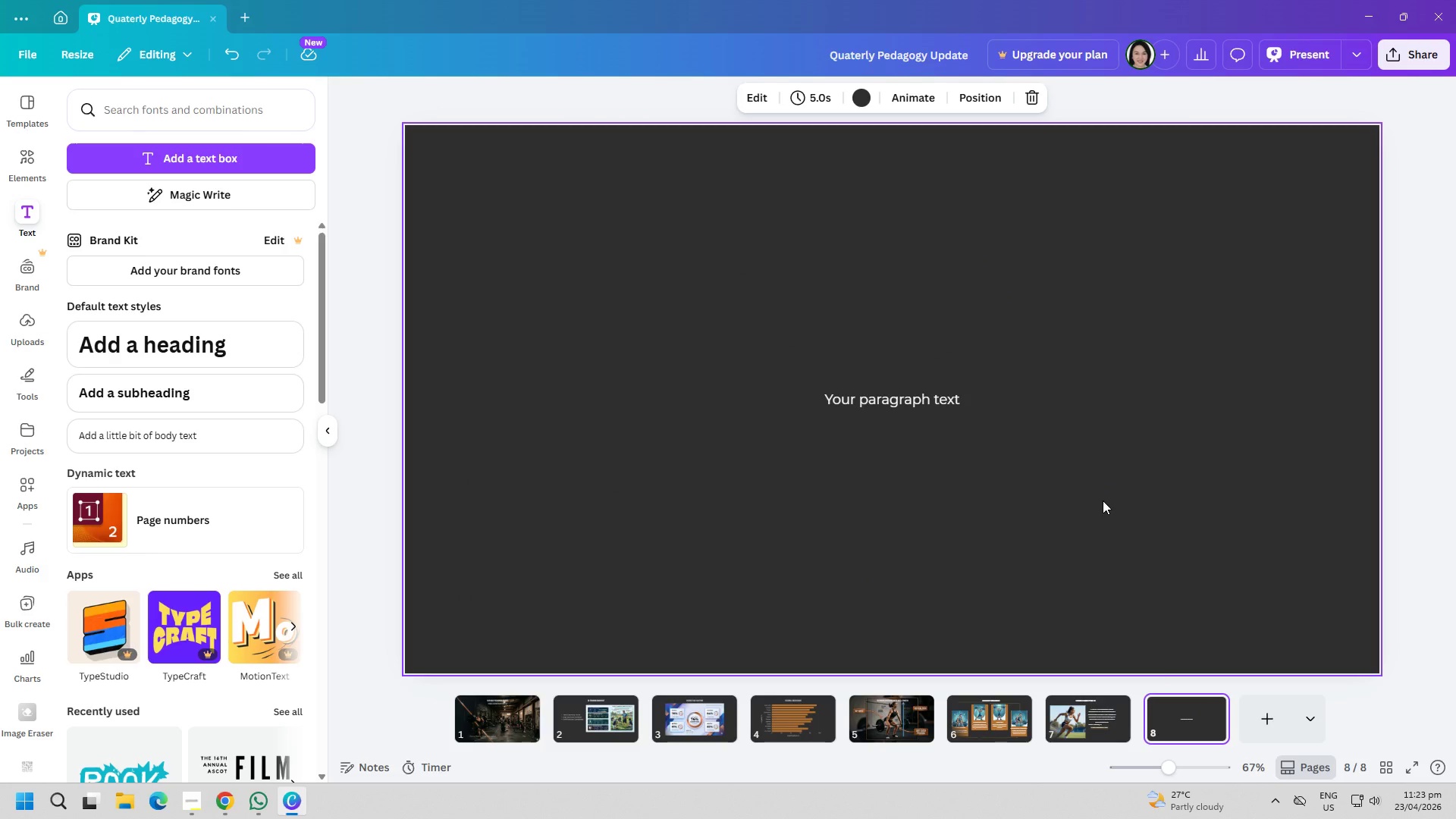 
double_click([912, 398])
 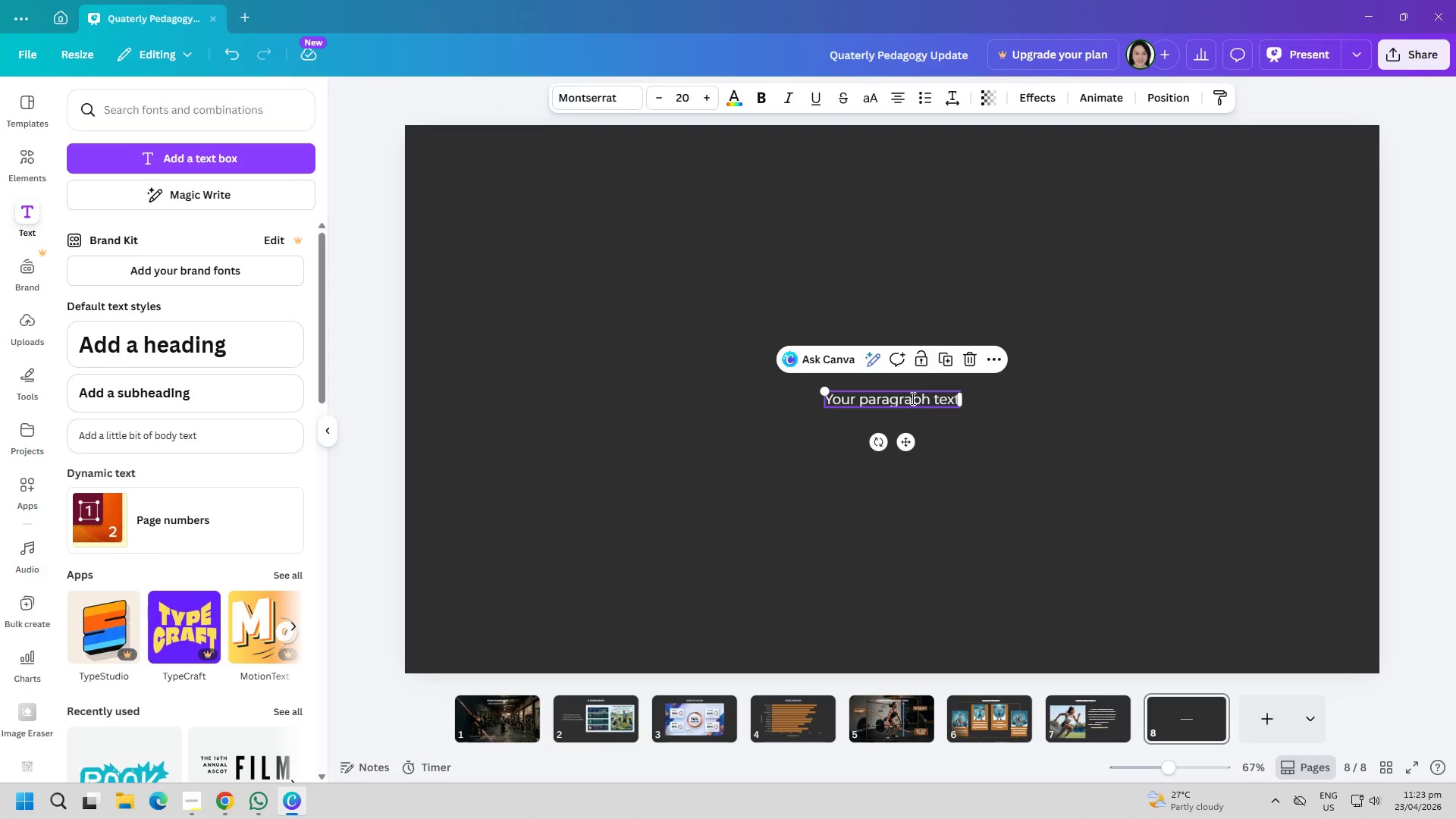 
triple_click([912, 398])
 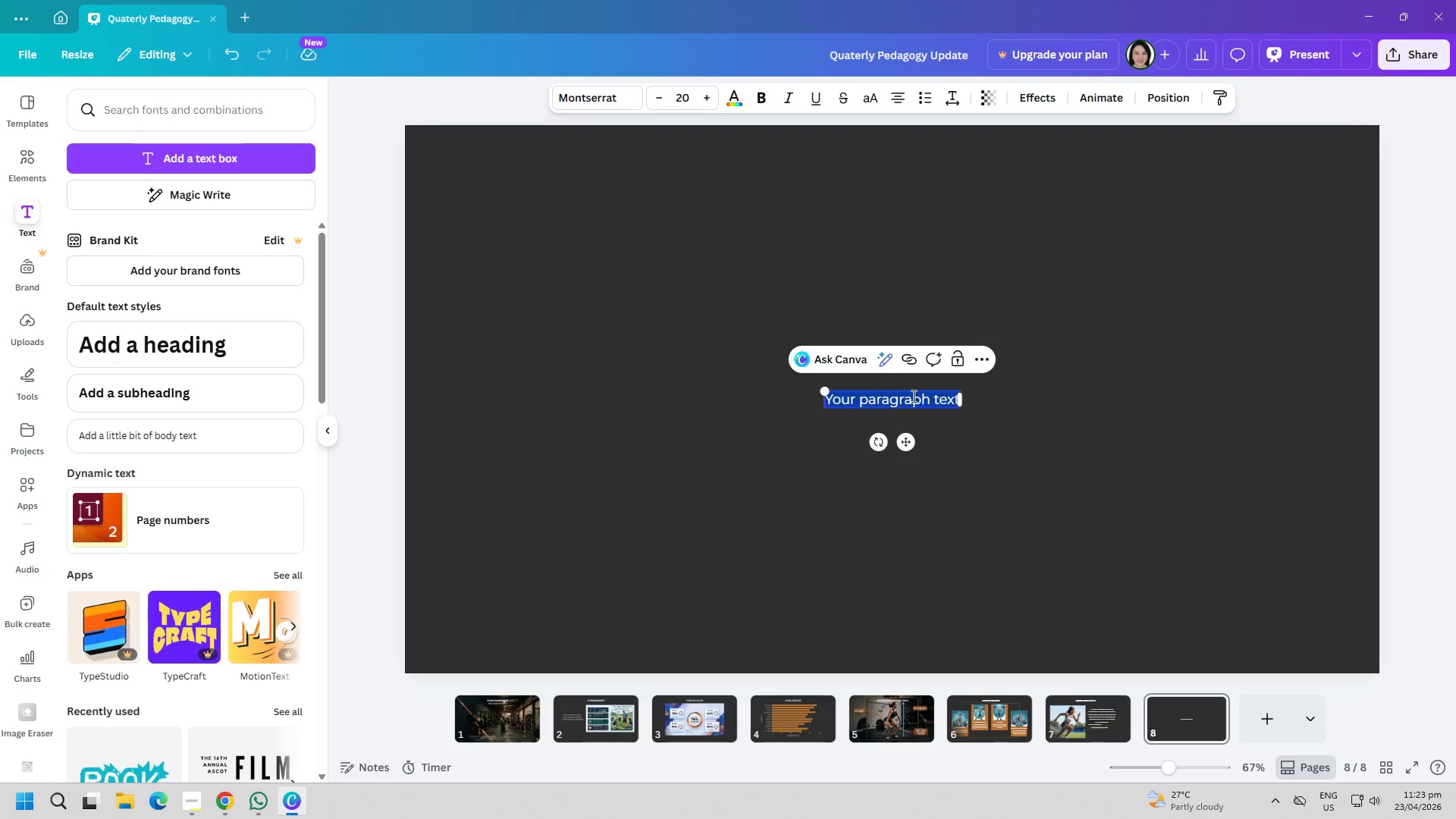 
type(i hV)
key(Backspace)
type(AVE)
key(Backspace)
key(Backspace)
key(Backspace)
type(va)
key(Backspace)
key(Backspace)
key(Backspace)
key(Backspace)
key(Backspace)
type(I have consistently been breaking my personal records)
 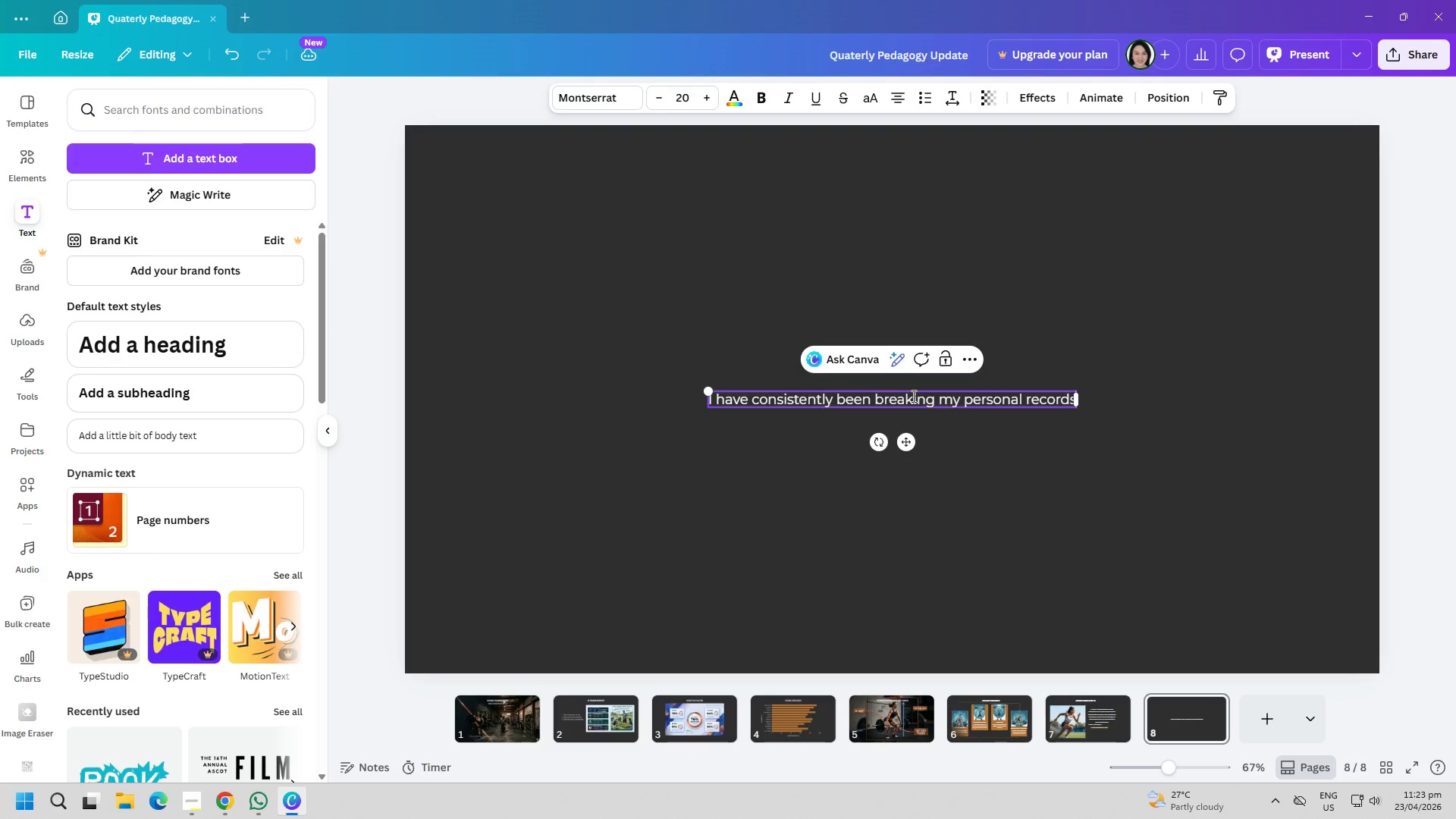 
key(Enter)
 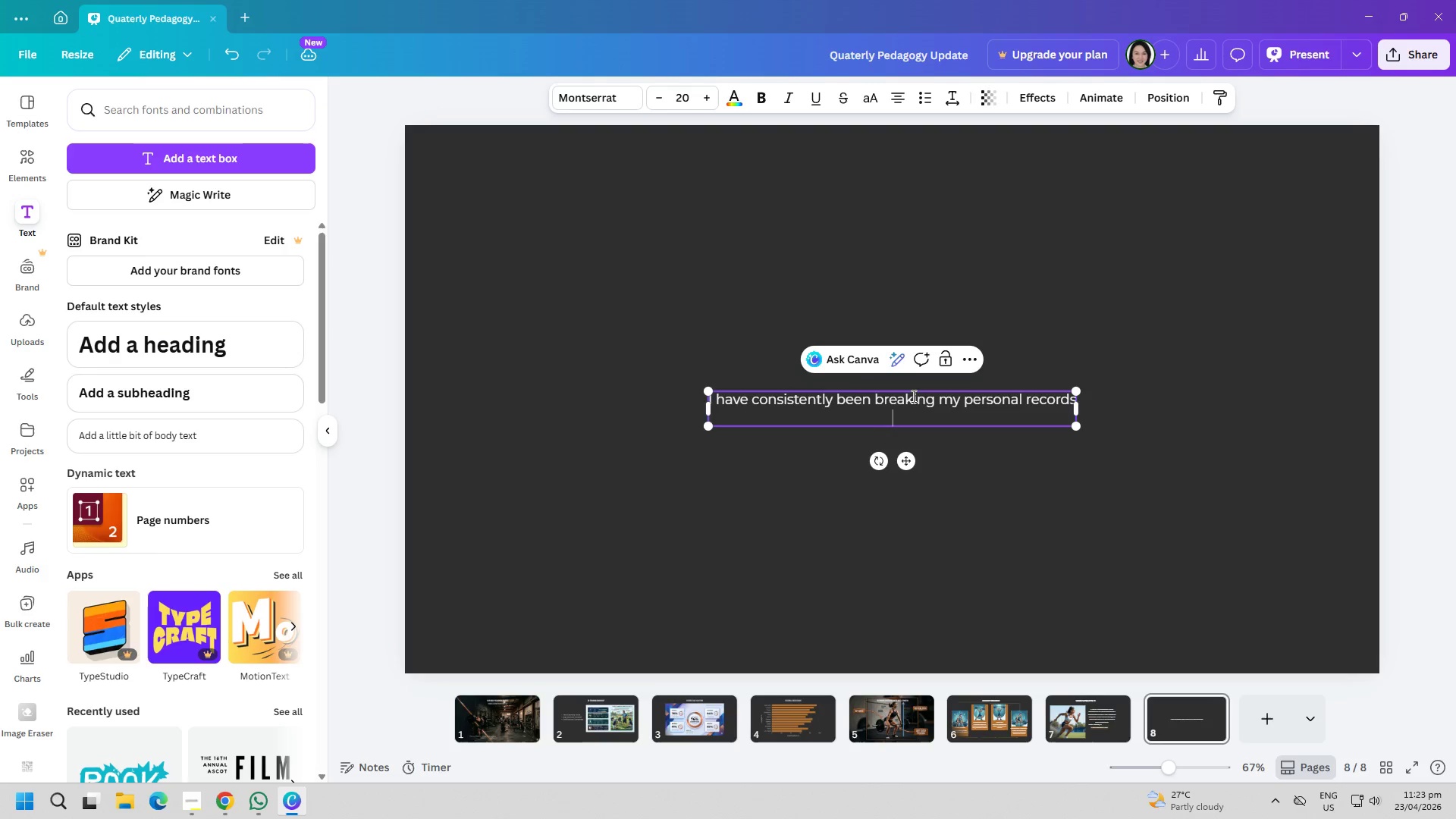 
type(i)
key(Backspace)
type(since integrating this training)
 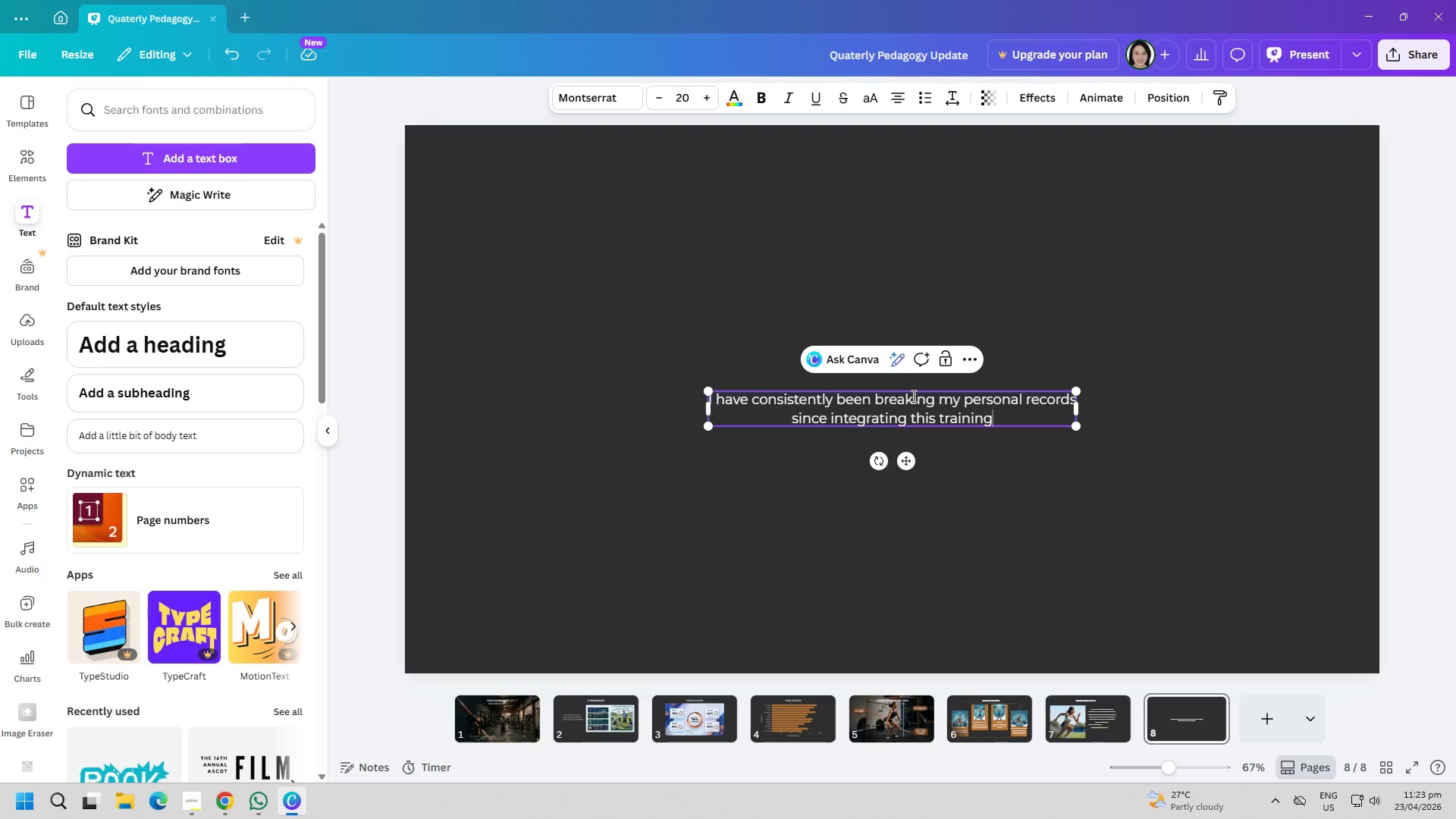 
key(Enter)
 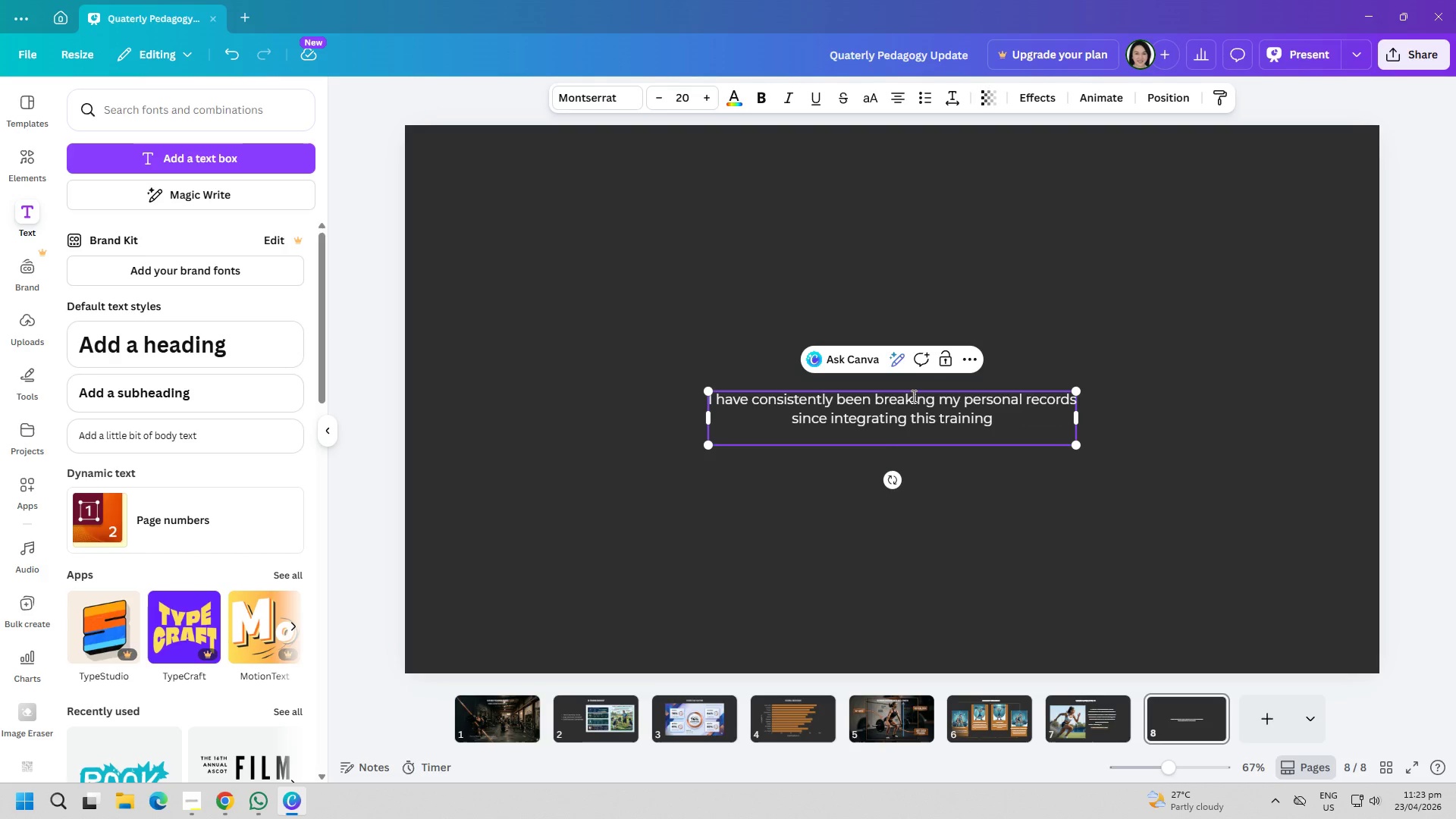 
type(program into my routine. It's)
 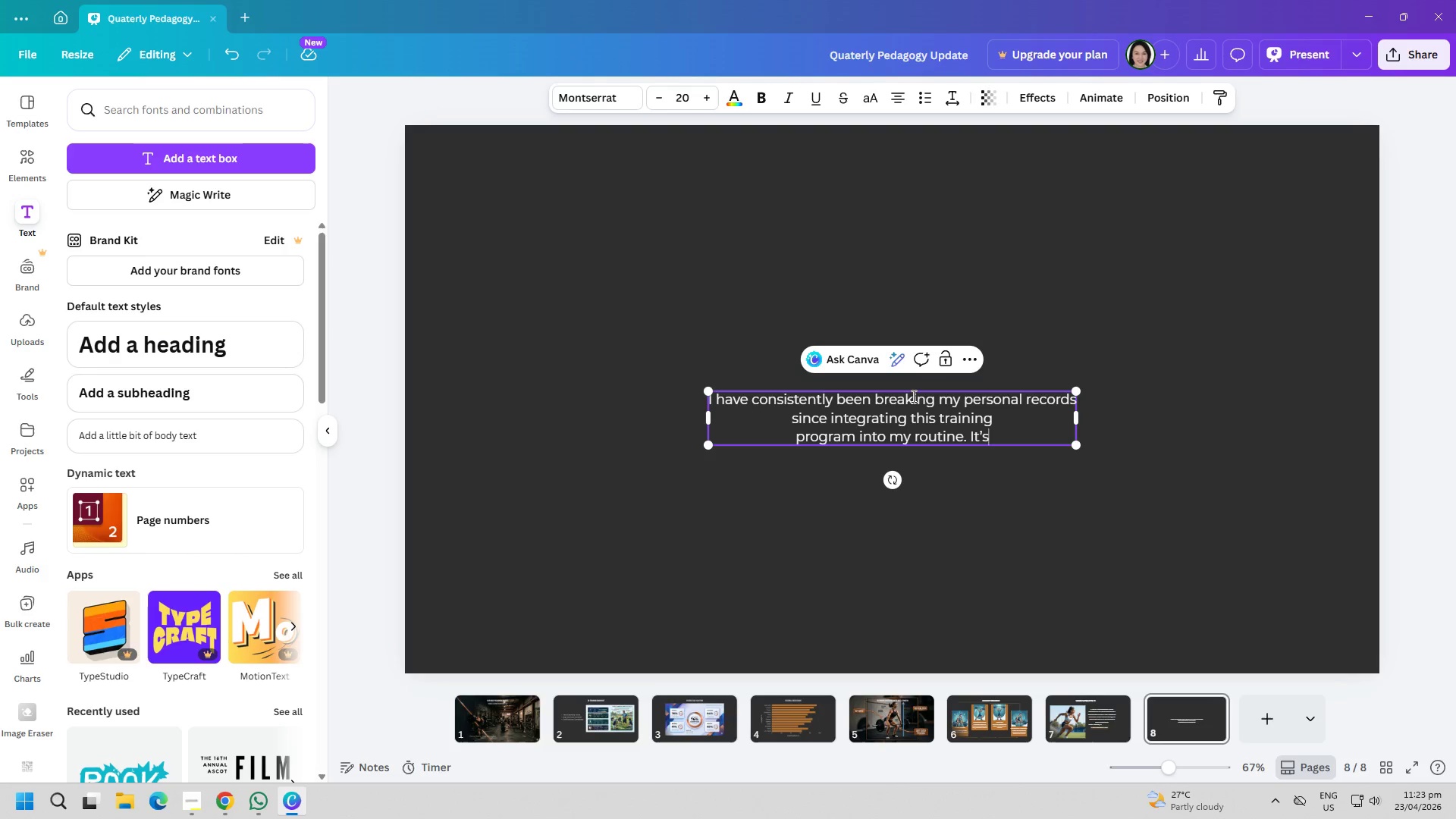 
key(Enter)
 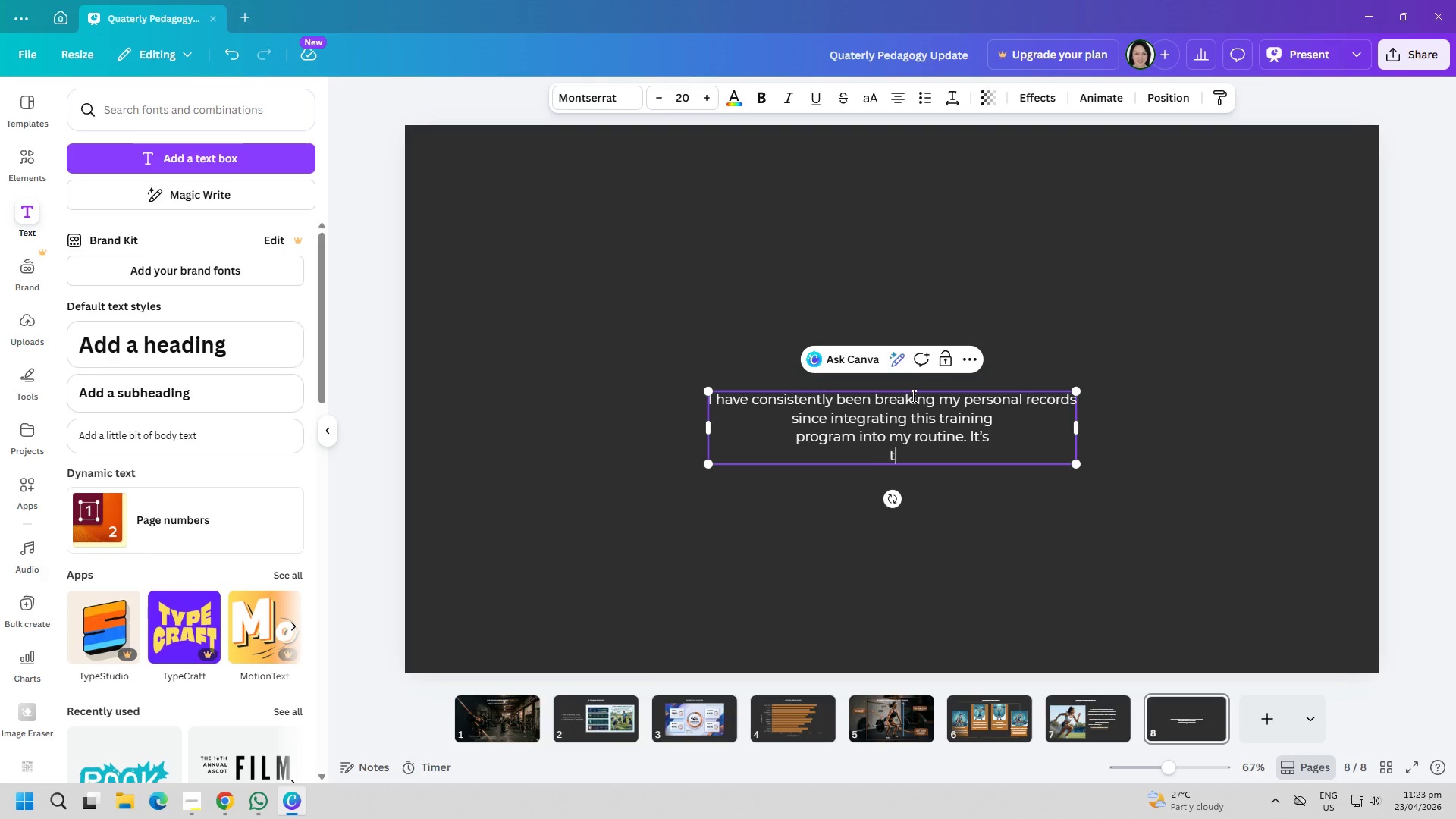 
type(transformed my endurance)
 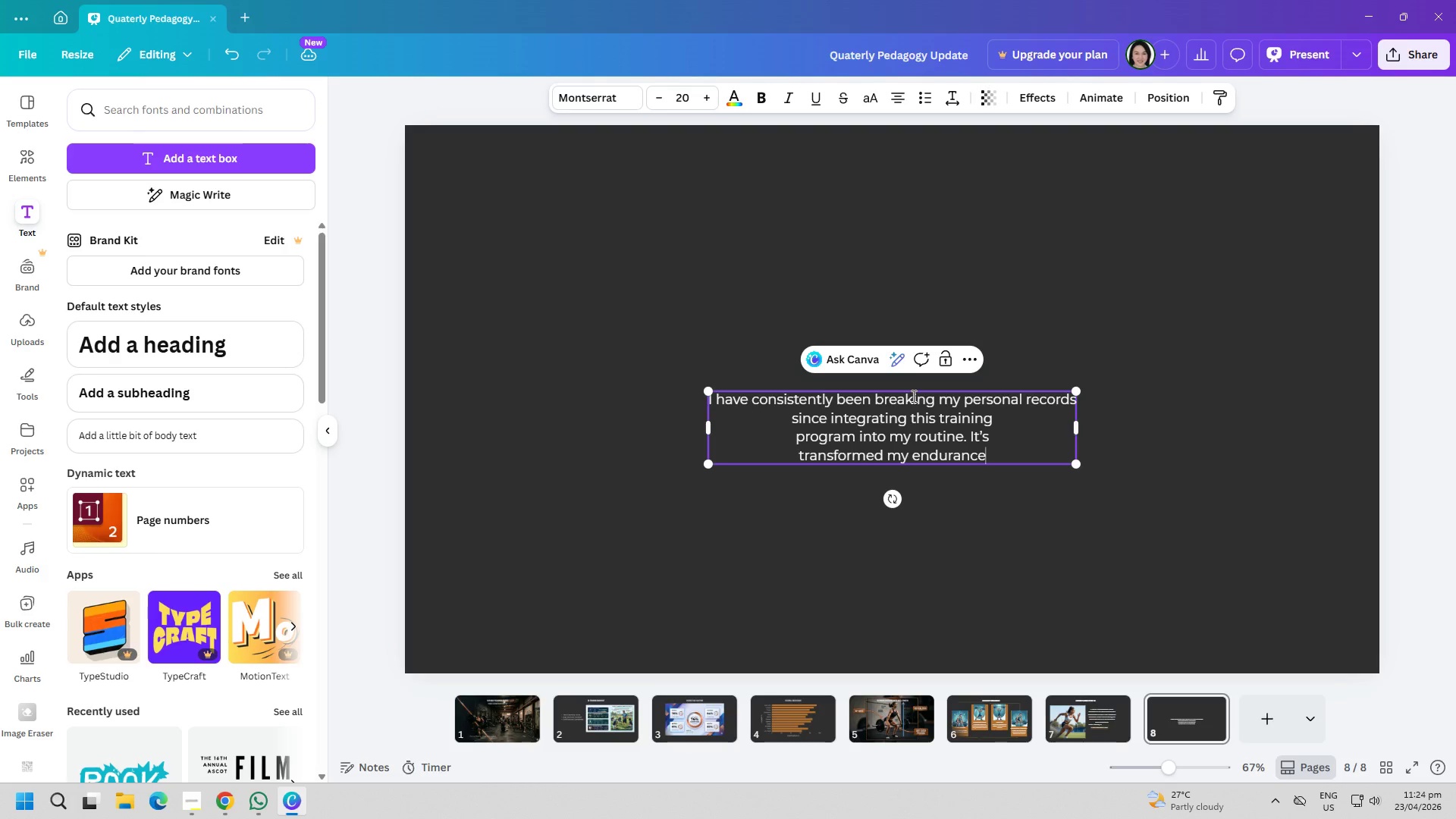 
key(Enter)
 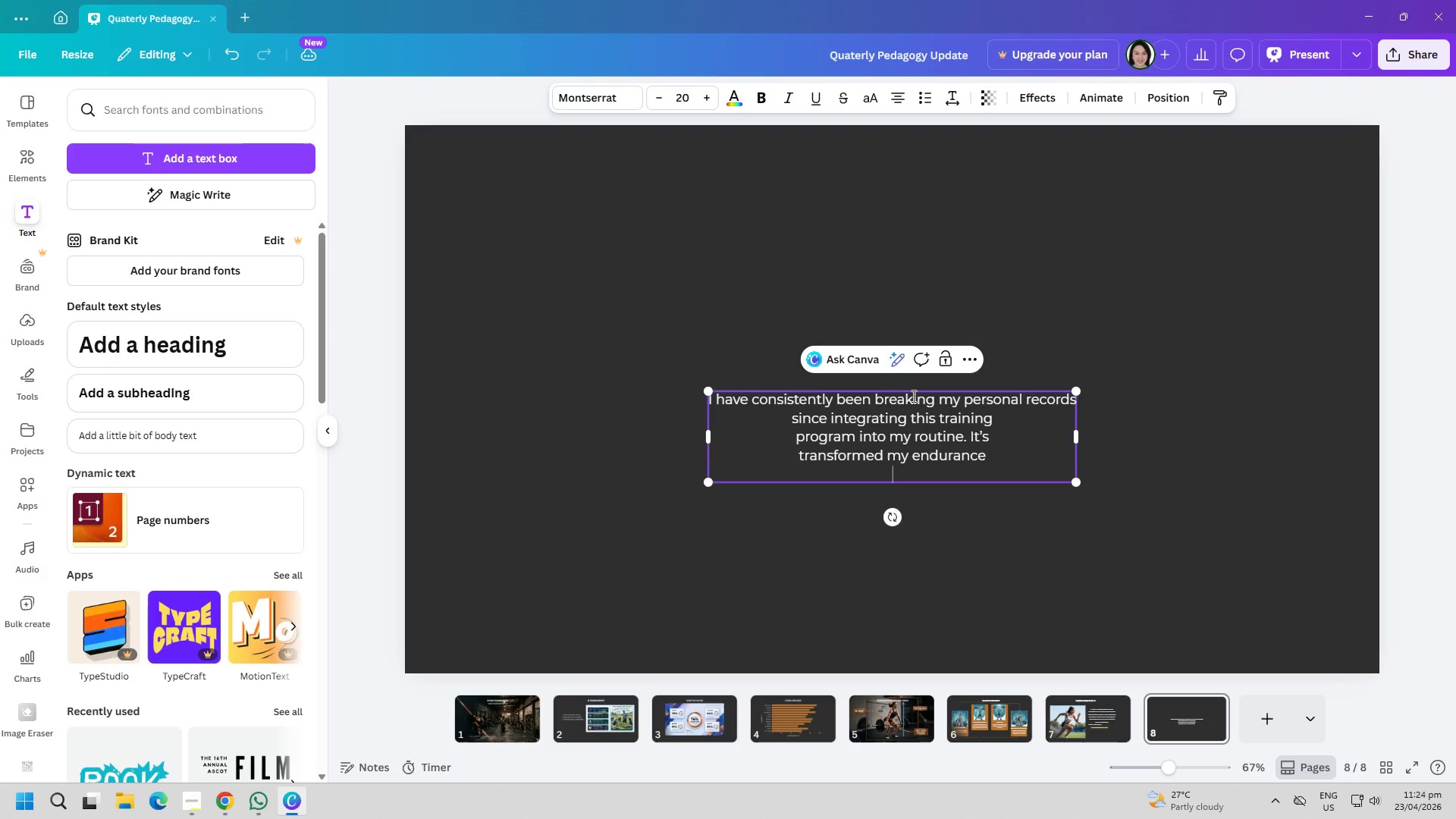 
type(and strenght)
key(Backspace)
key(Backspace)
type(th!")
 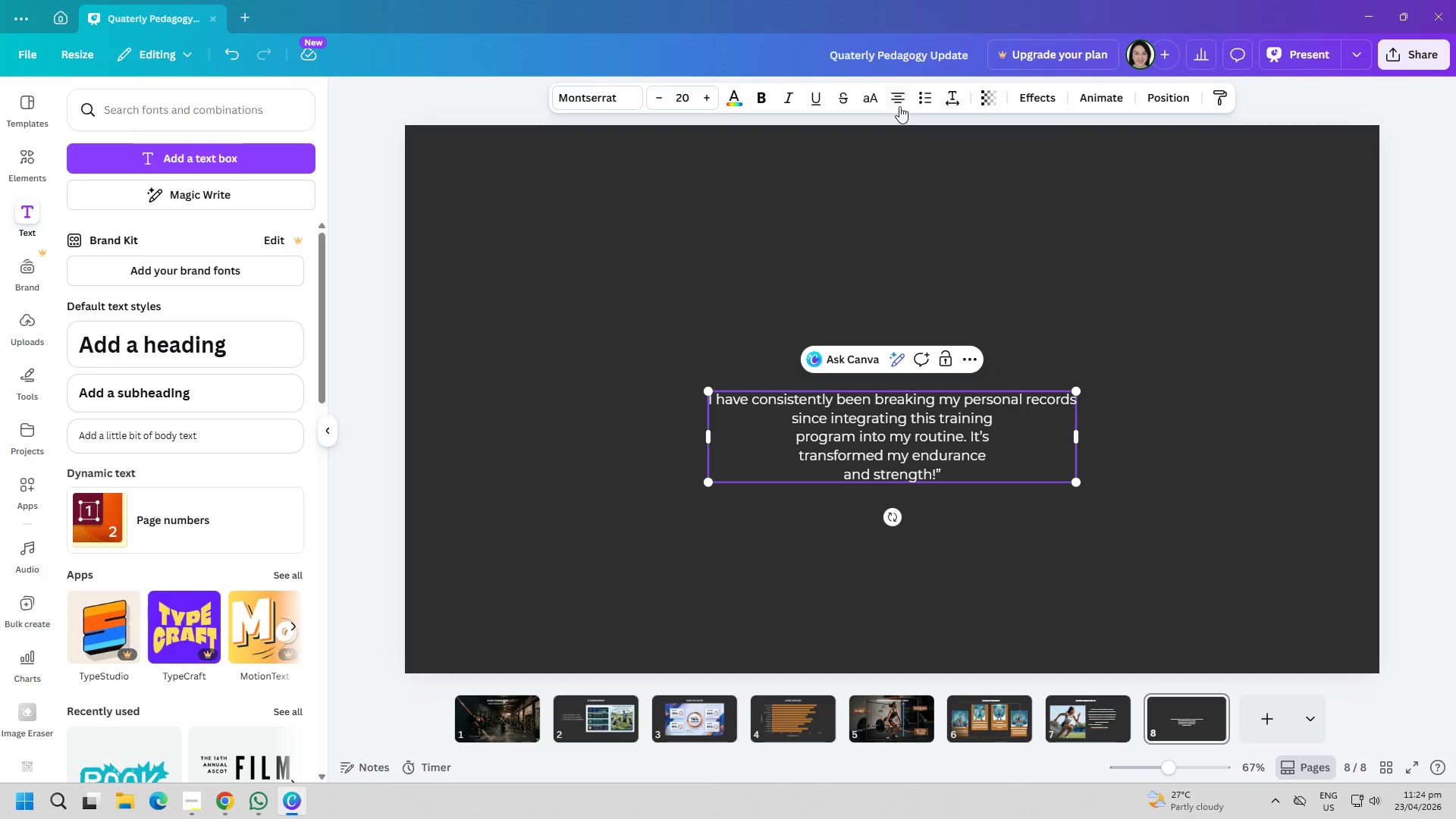 
left_click([898, 96])
 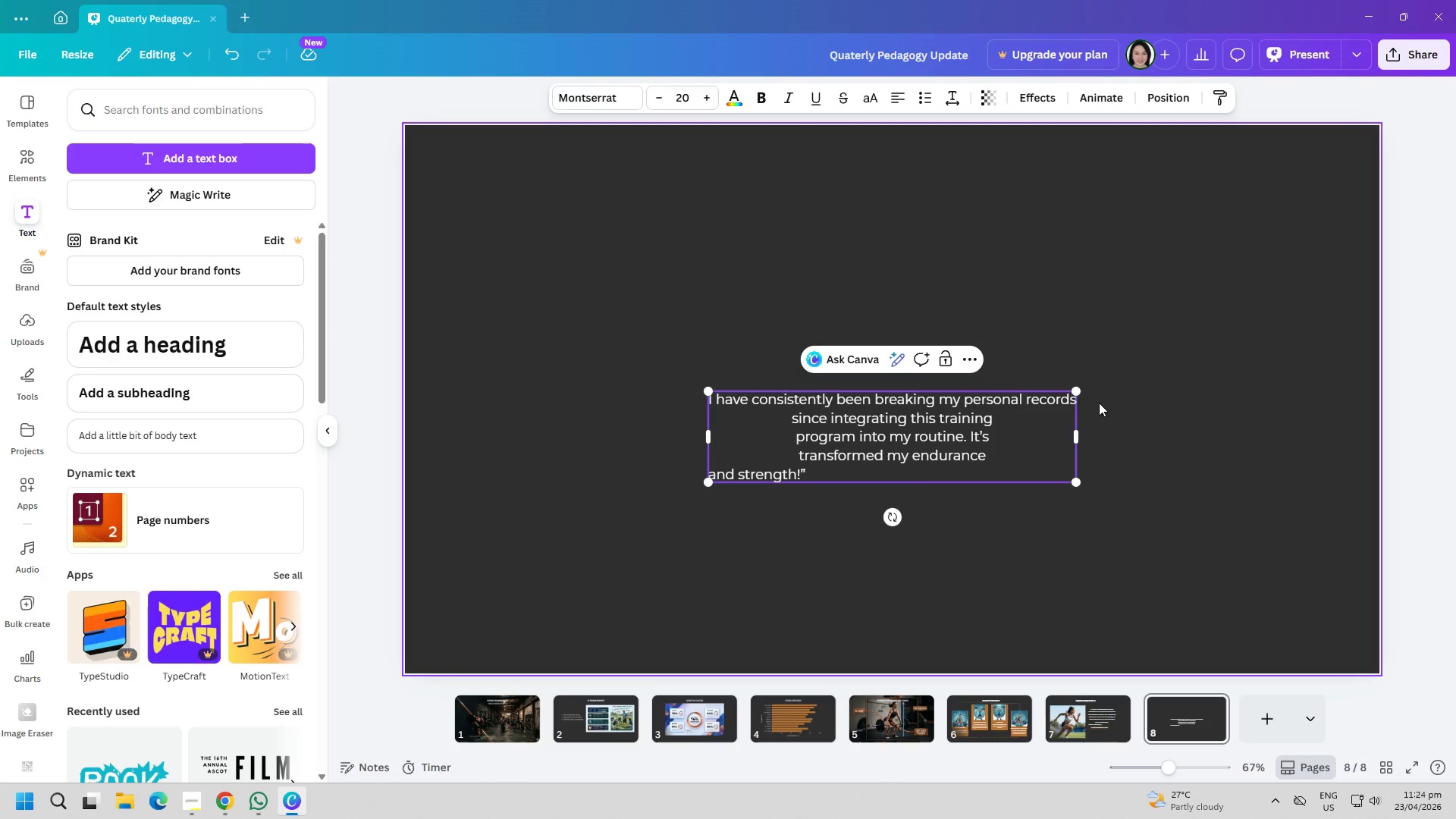 
key(Control+ControlLeft)
 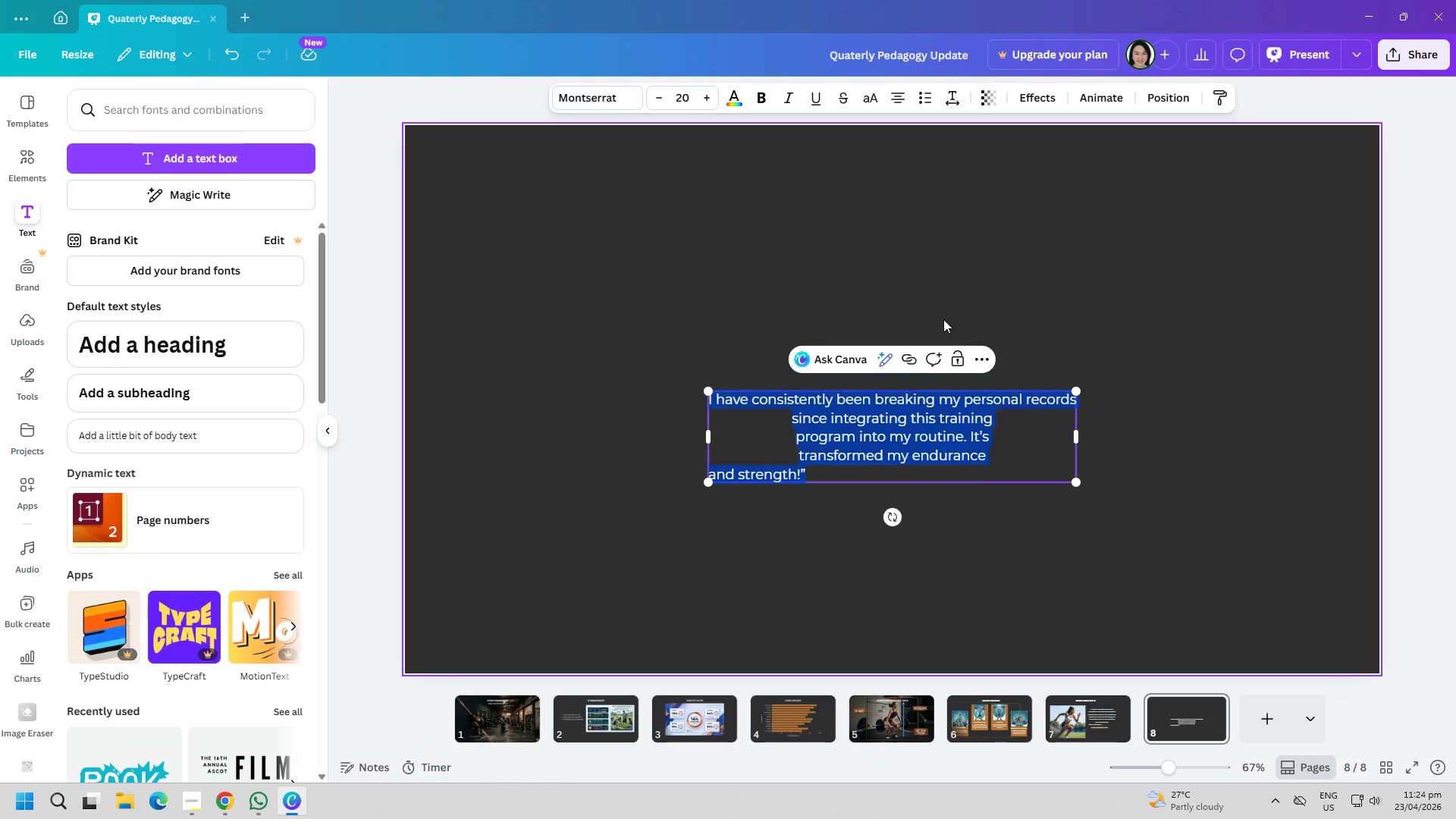 
key(Control+A)
 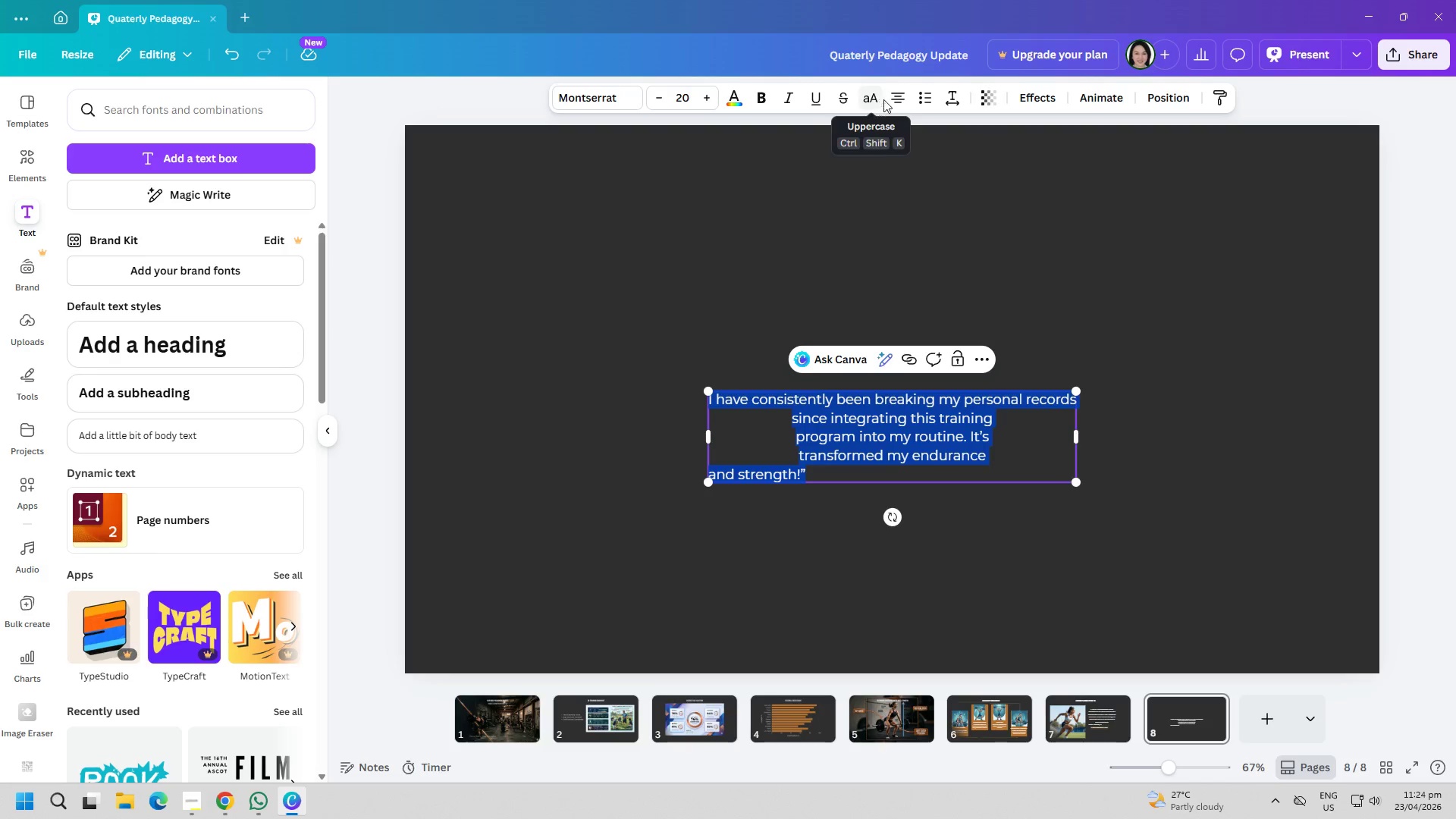 
left_click([896, 98])
 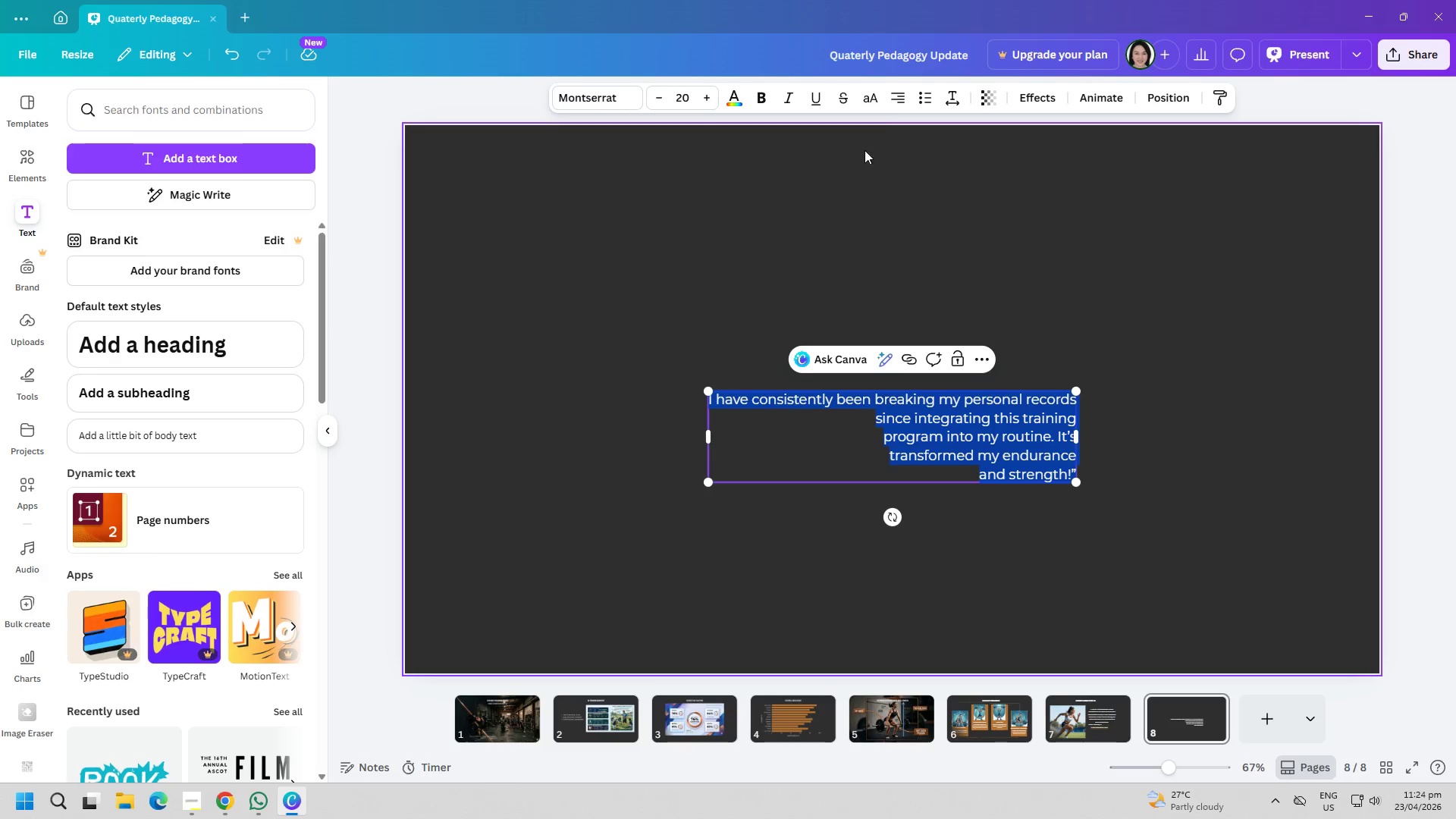 
left_click([899, 99])
 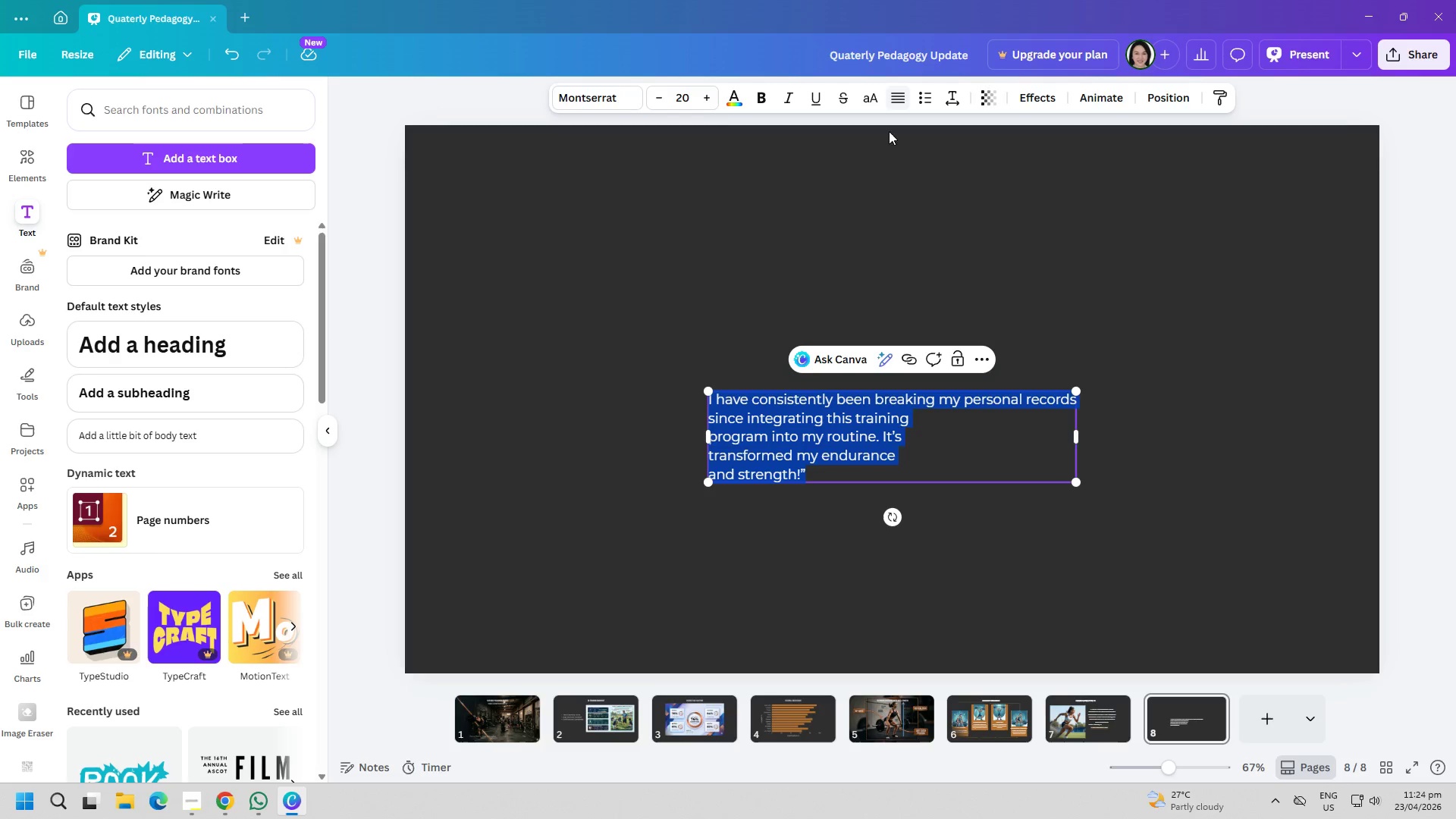 
left_click([814, 249])
 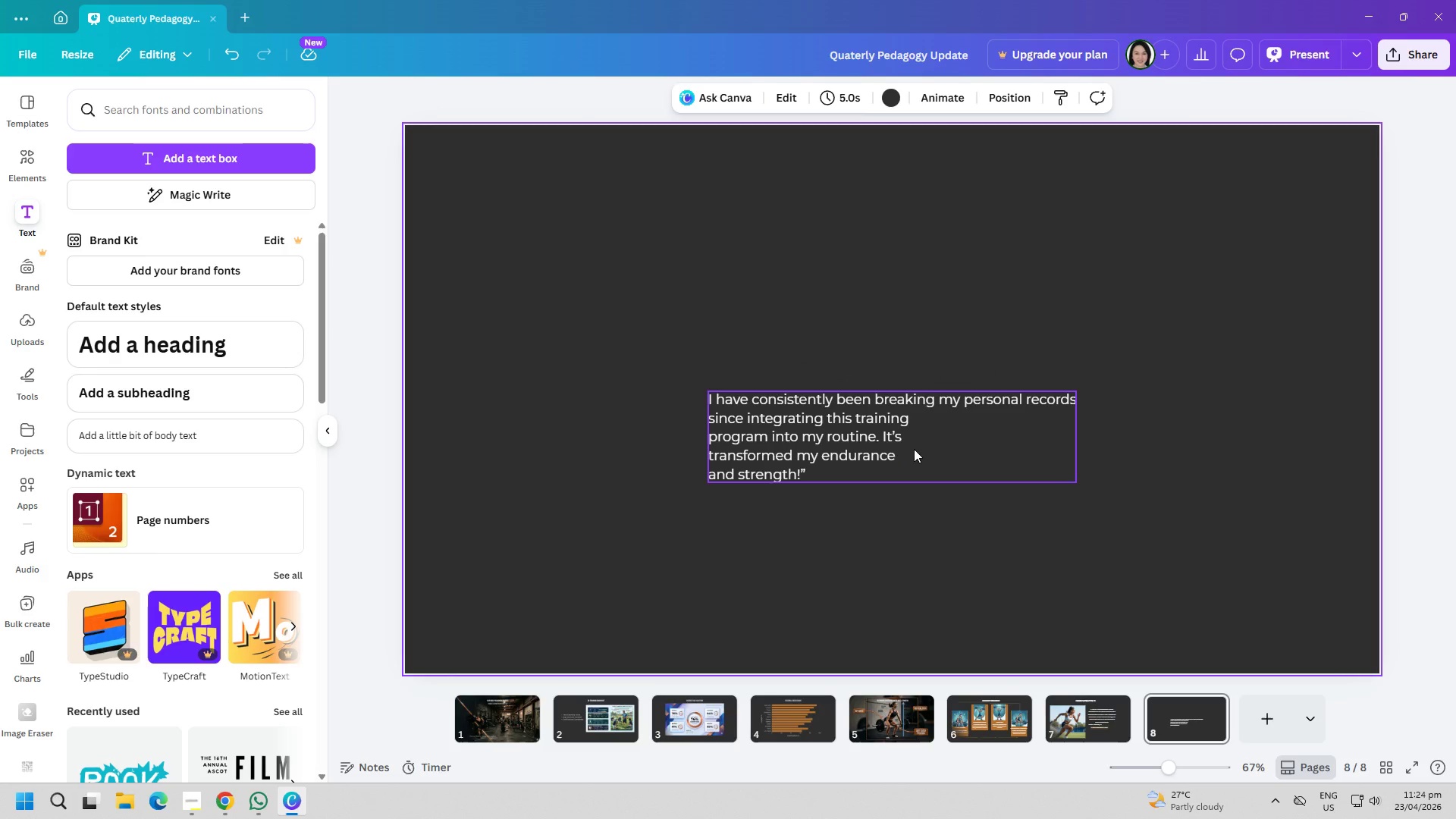 
double_click([960, 453])
 